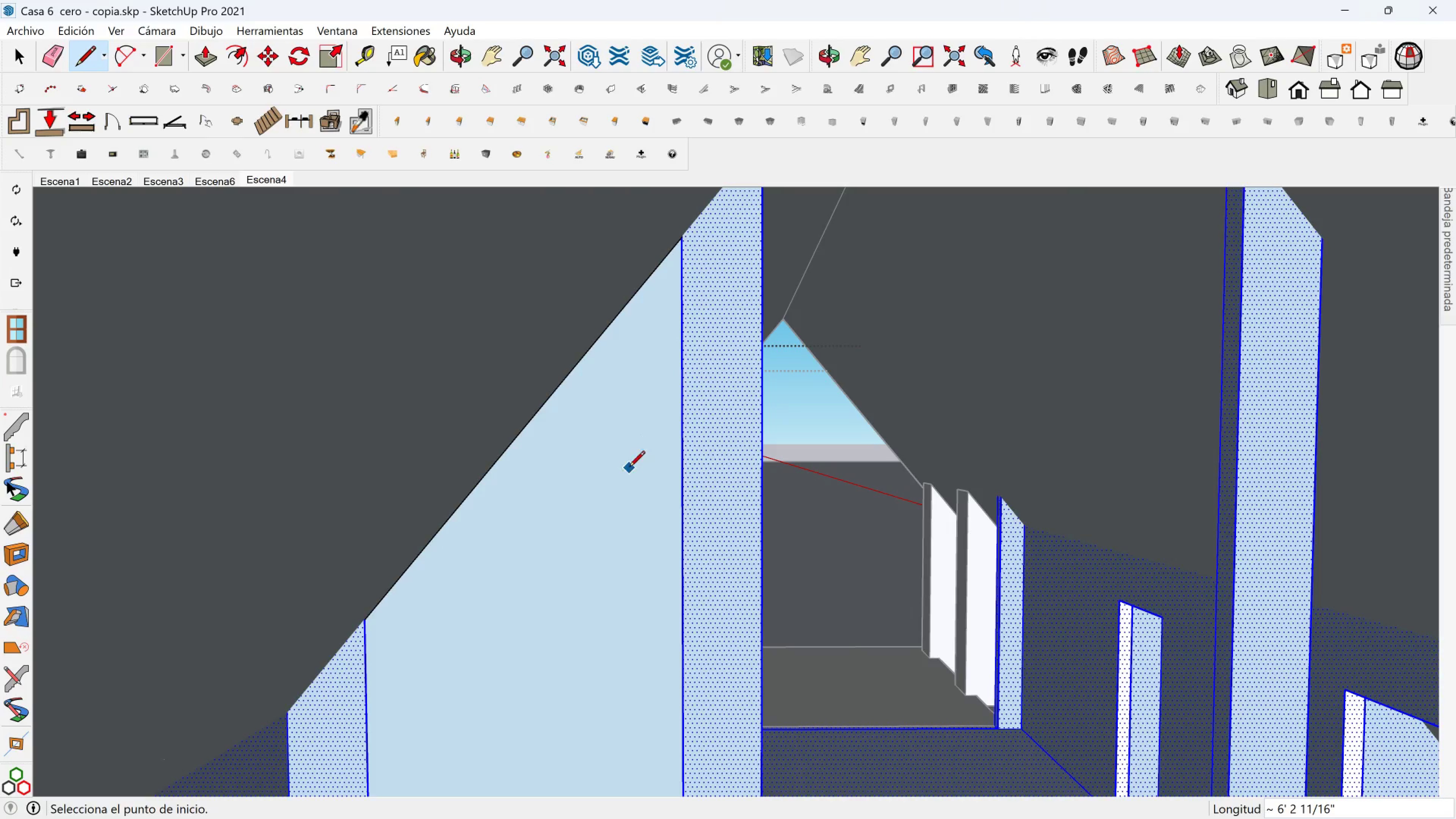 
key(Space)
 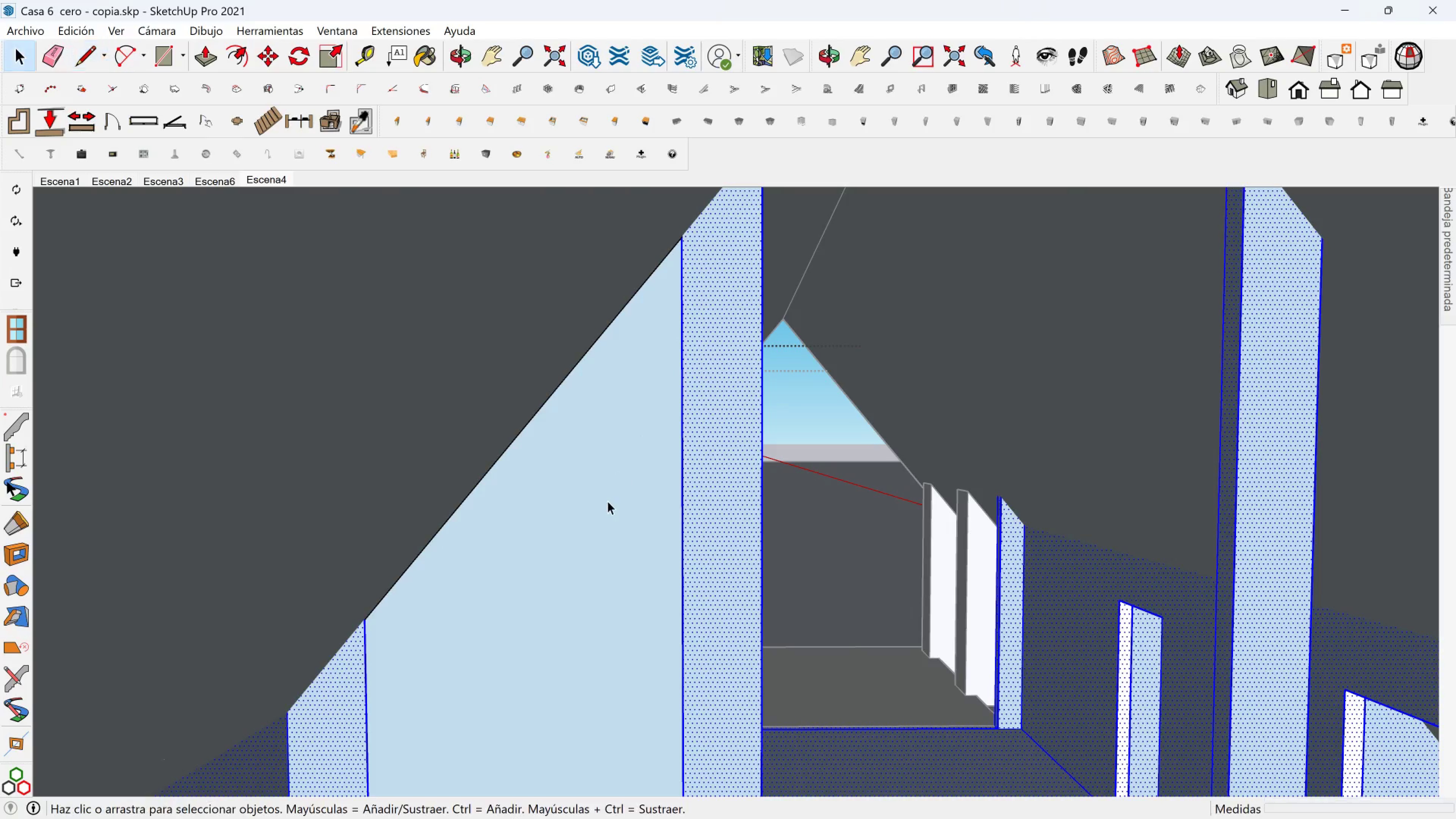 
left_click([607, 501])
 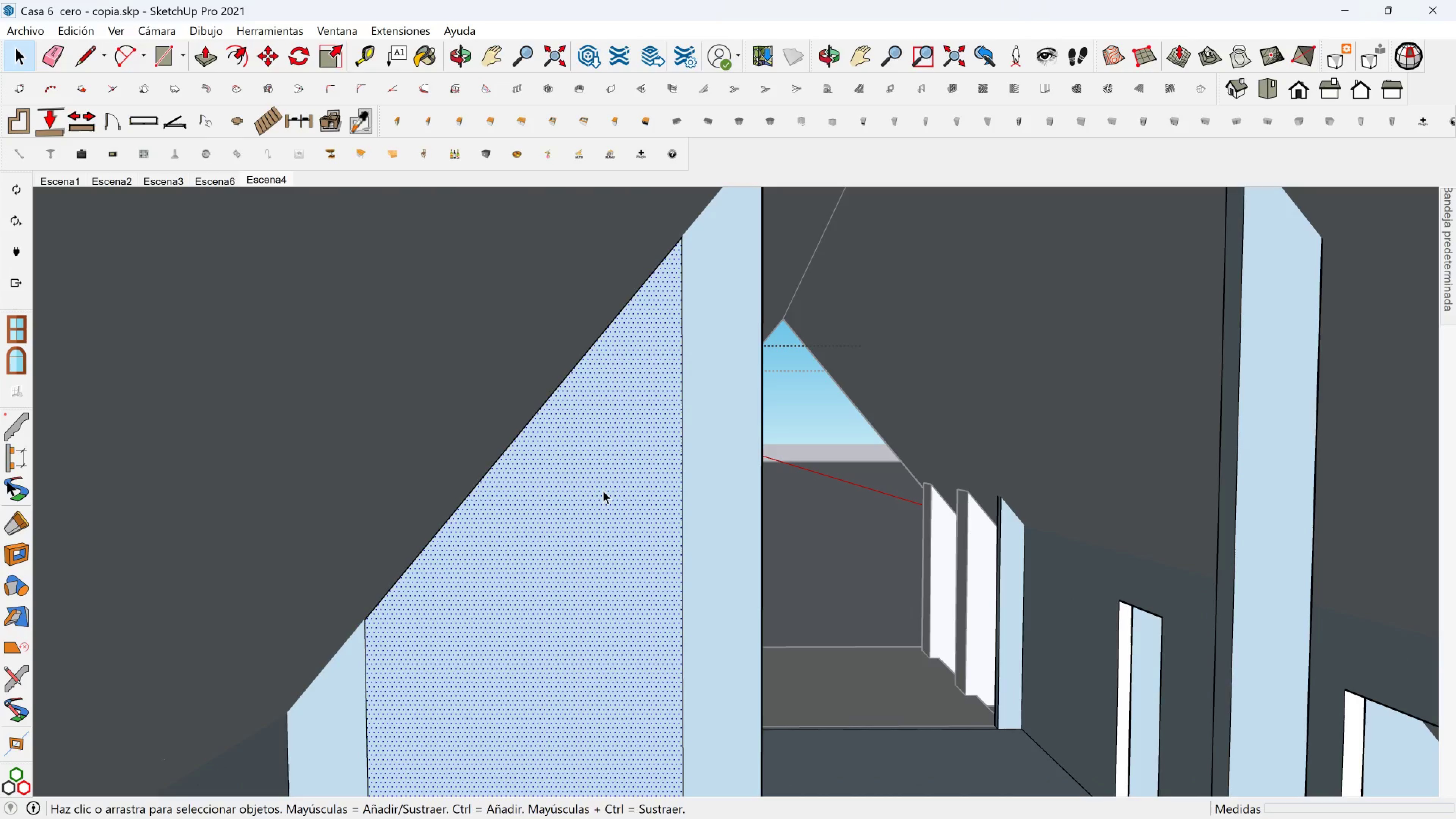 
key(Delete)
 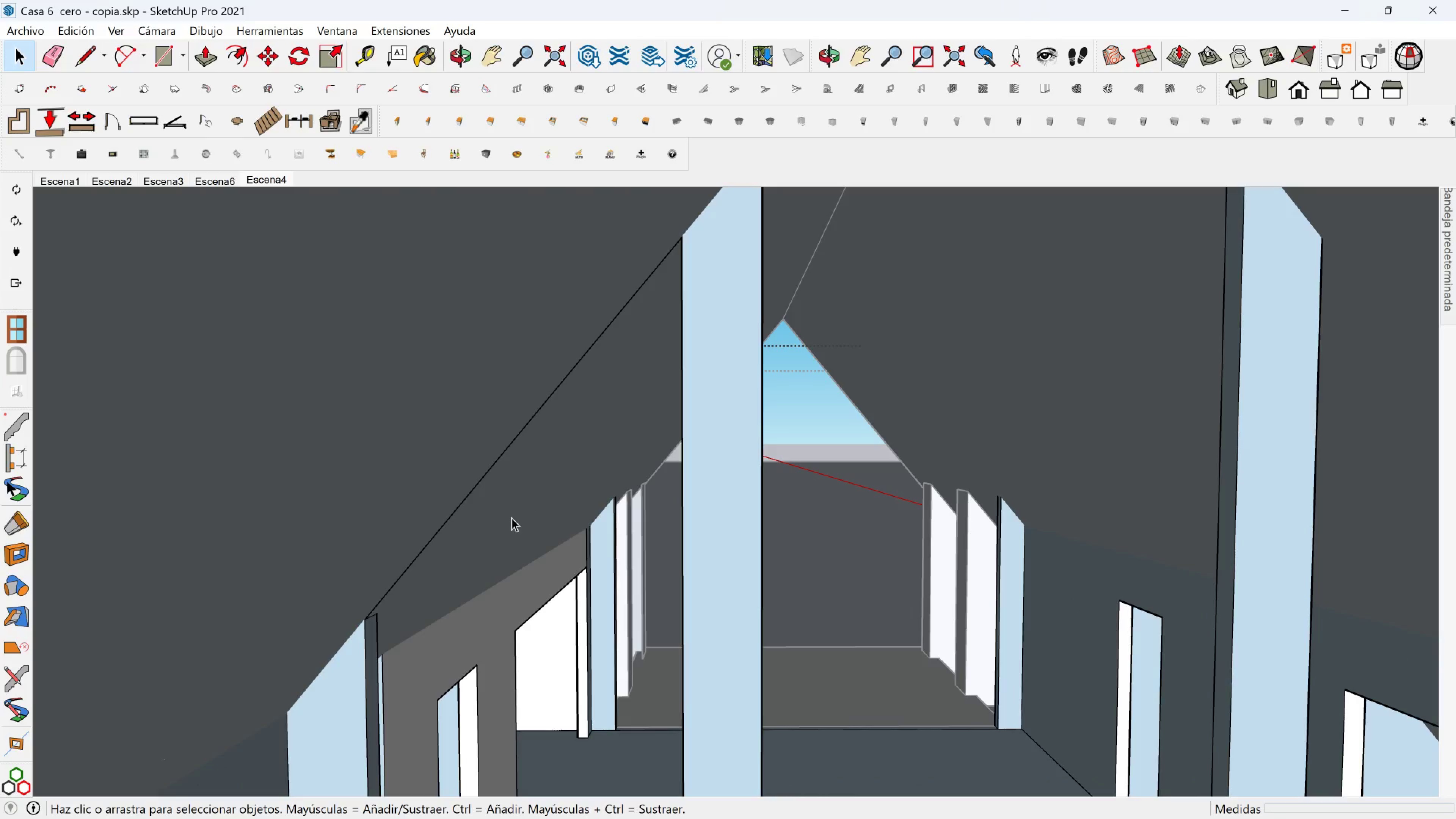 
key(L)
 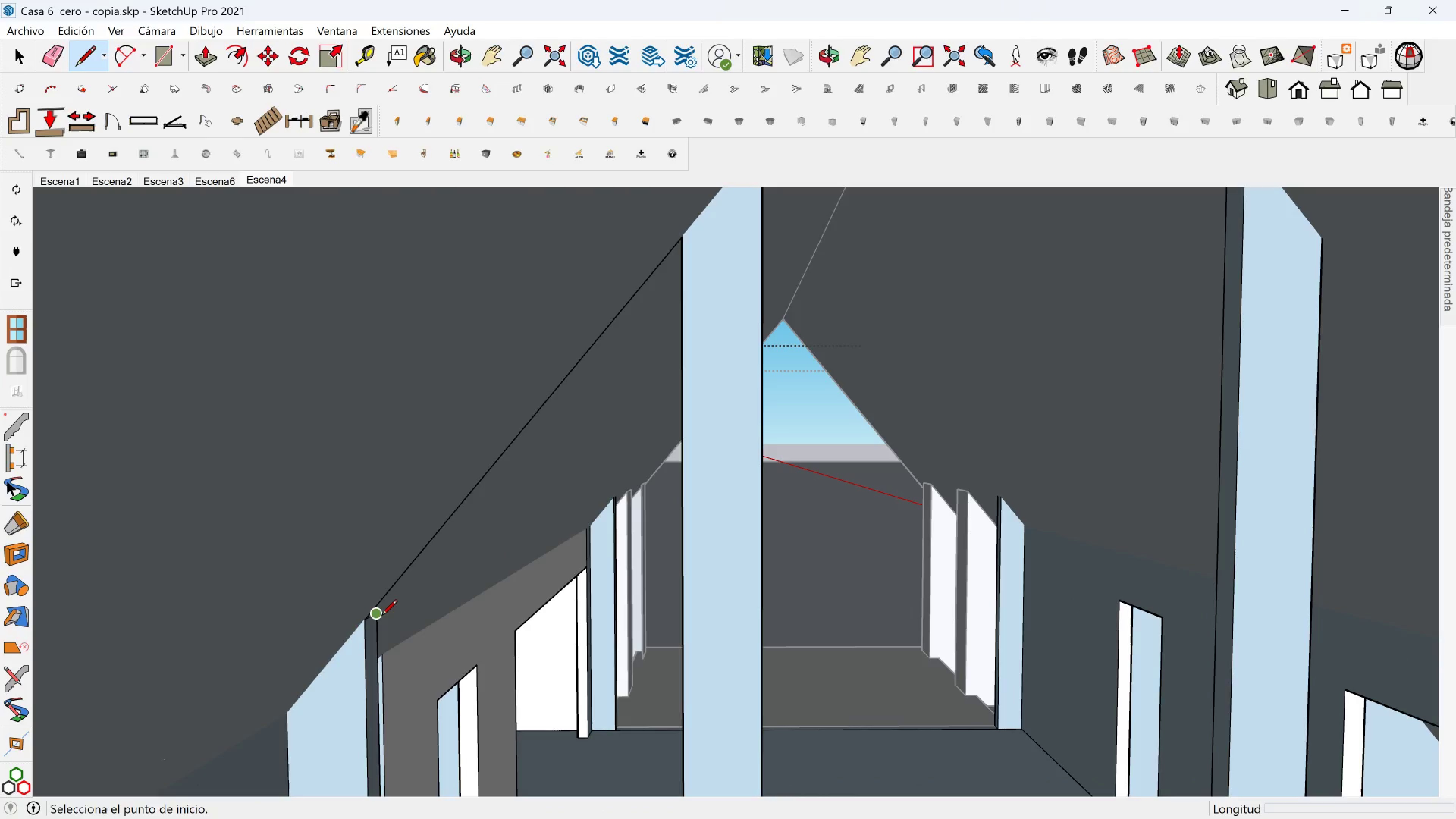 
left_click([381, 617])
 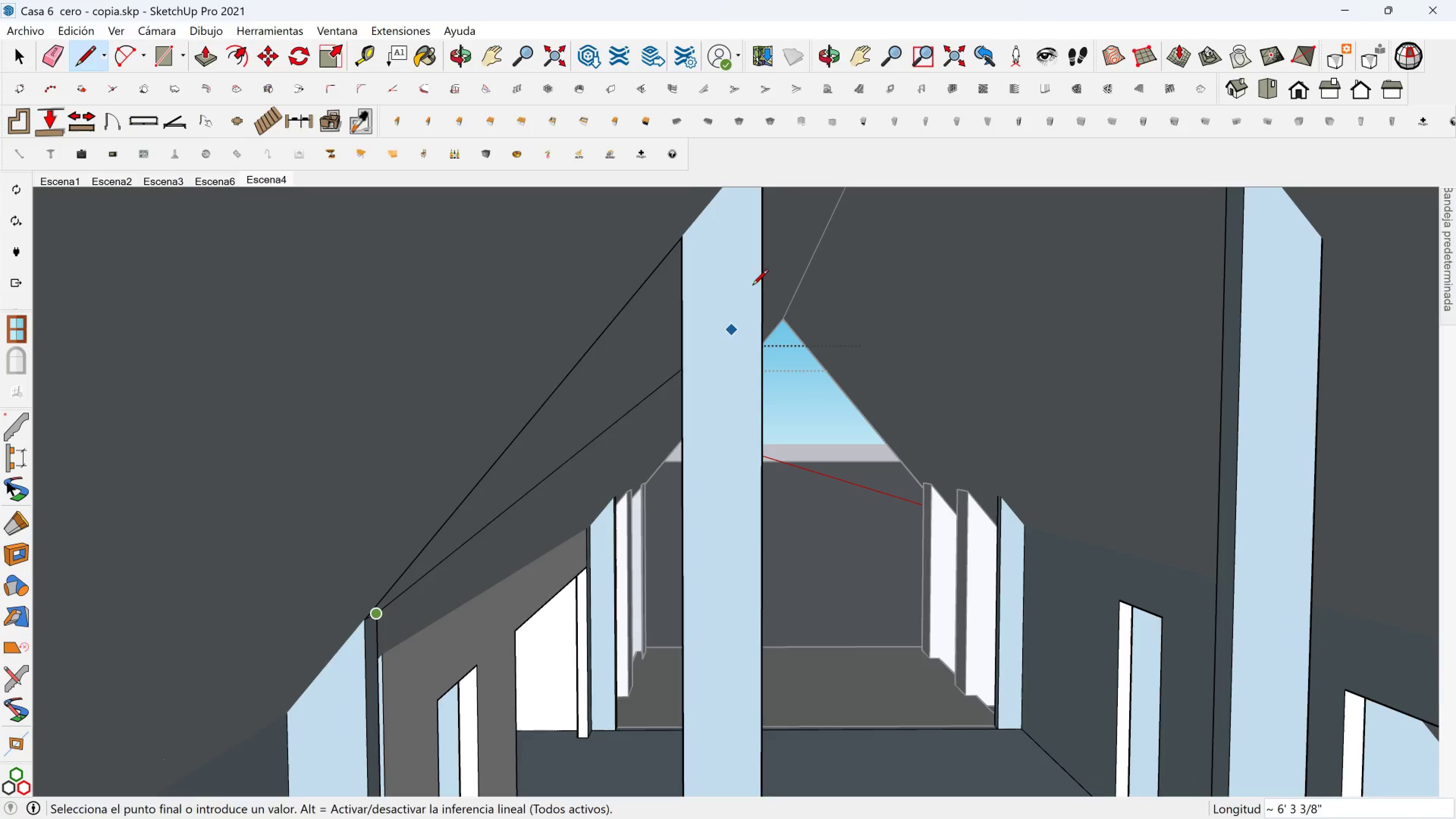 
hold_key(key=ShiftLeft, duration=0.3)
 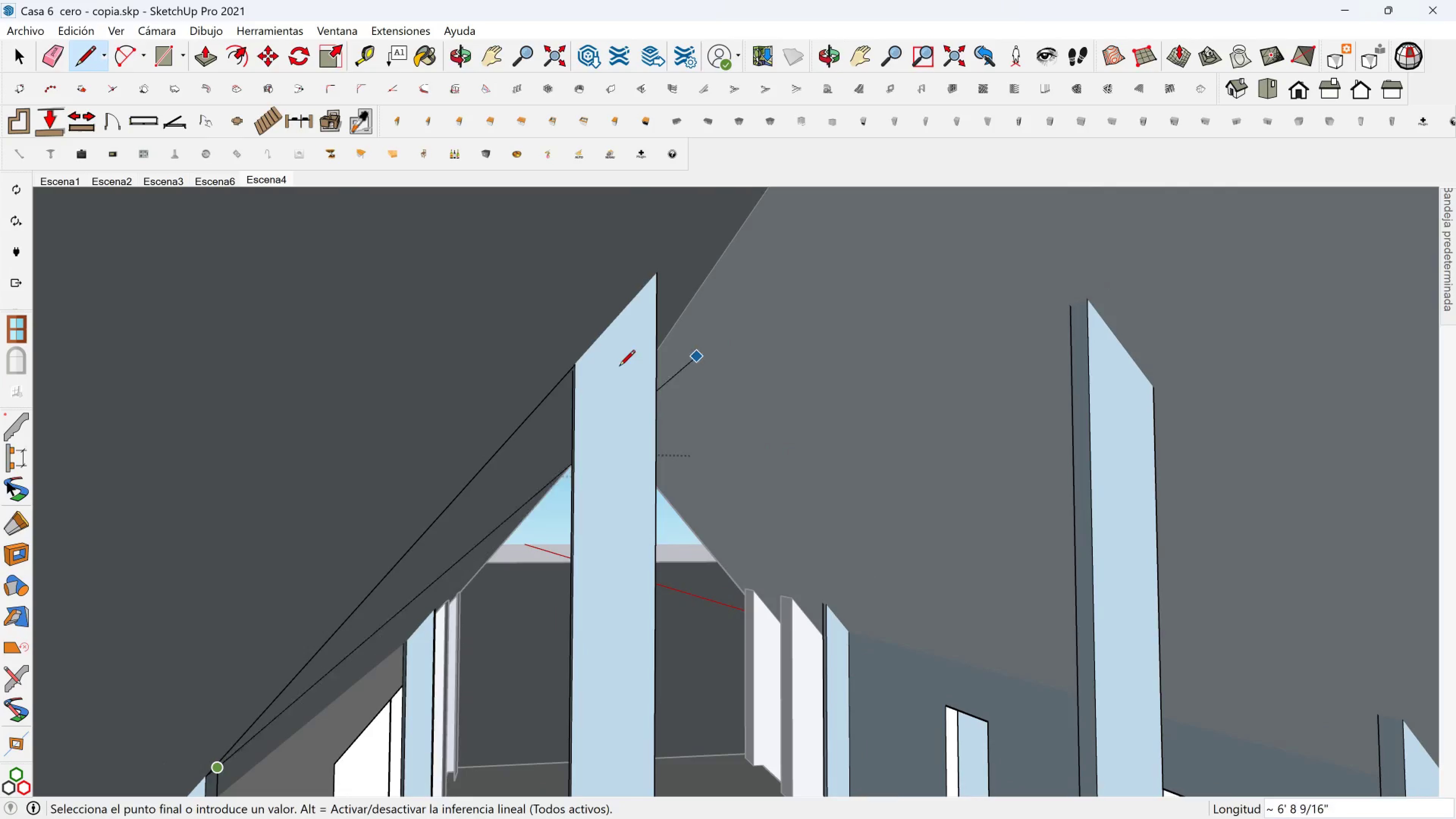 
scroll: coordinate [571, 373], scroll_direction: up, amount: 5.0
 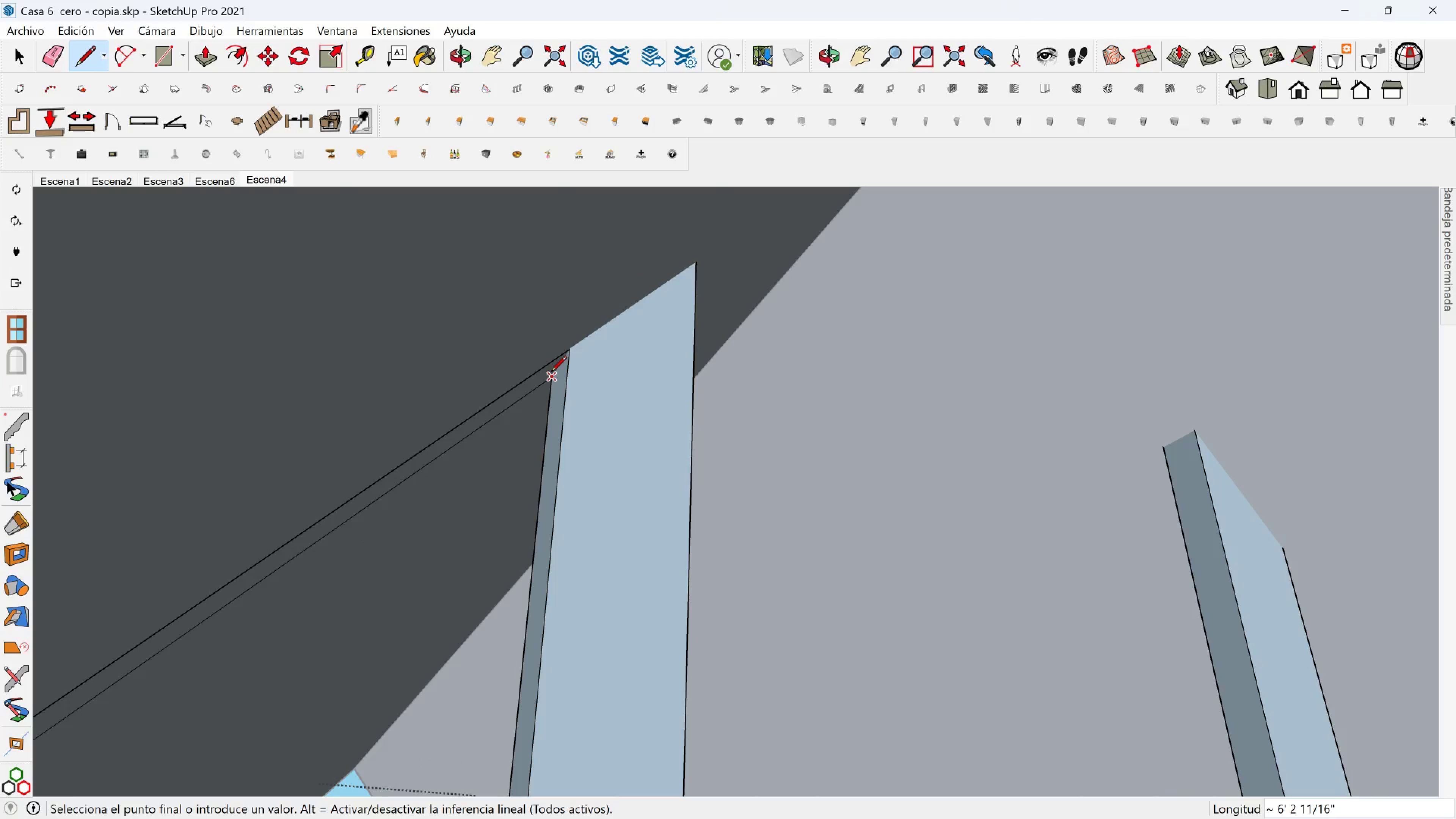 
double_click([551, 375])
 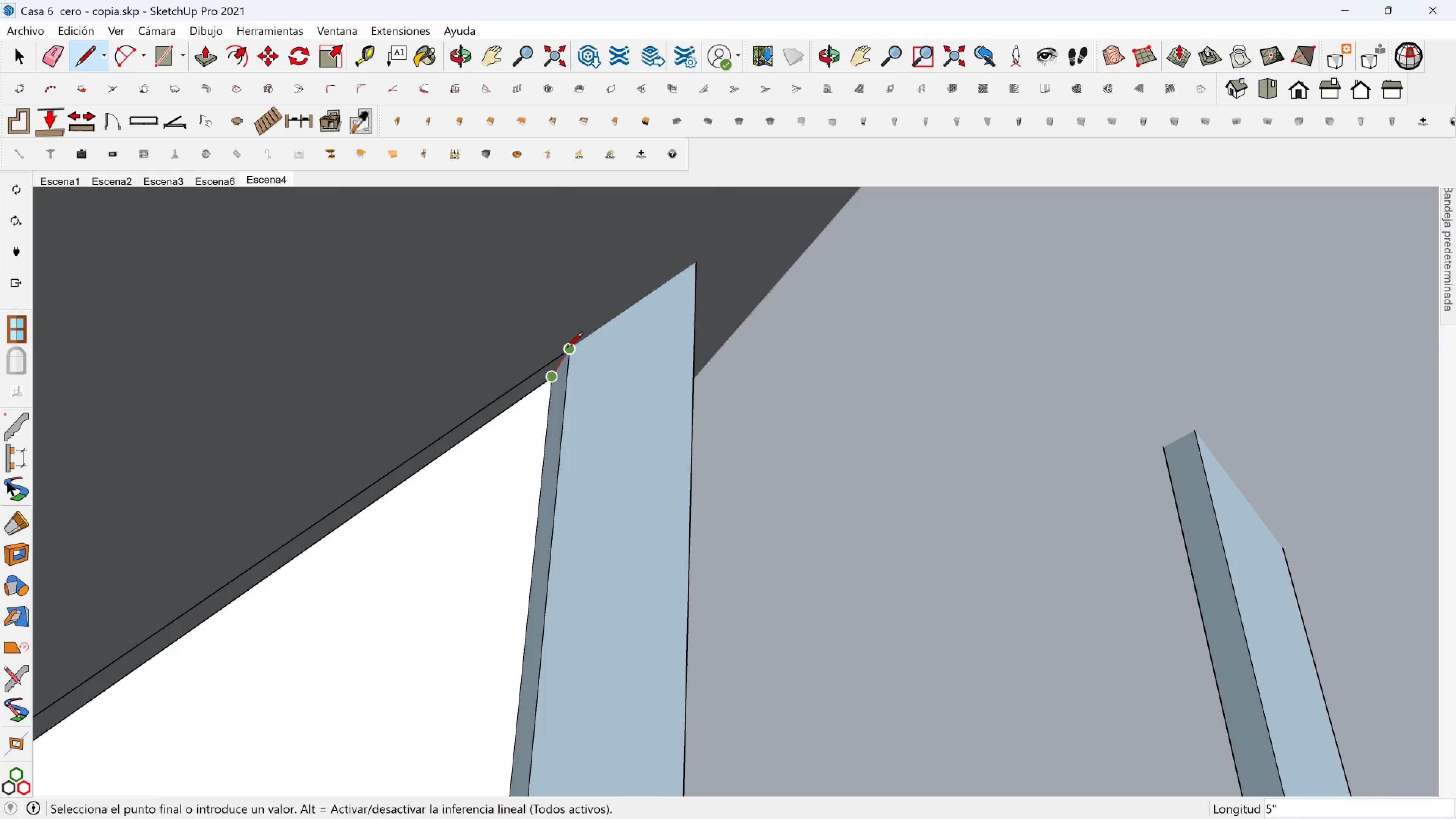 
triple_click([567, 349])
 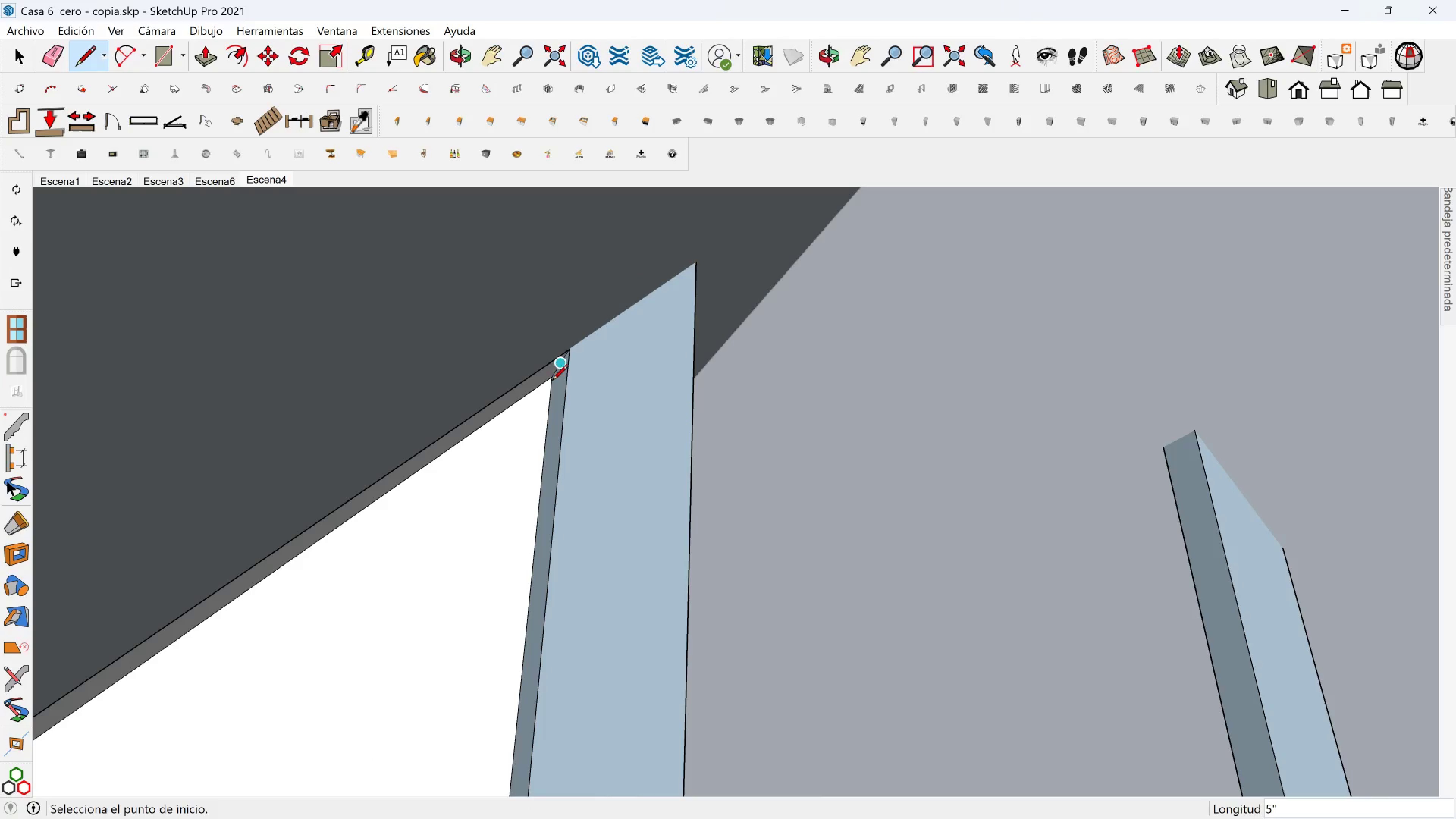 
key(Space)
 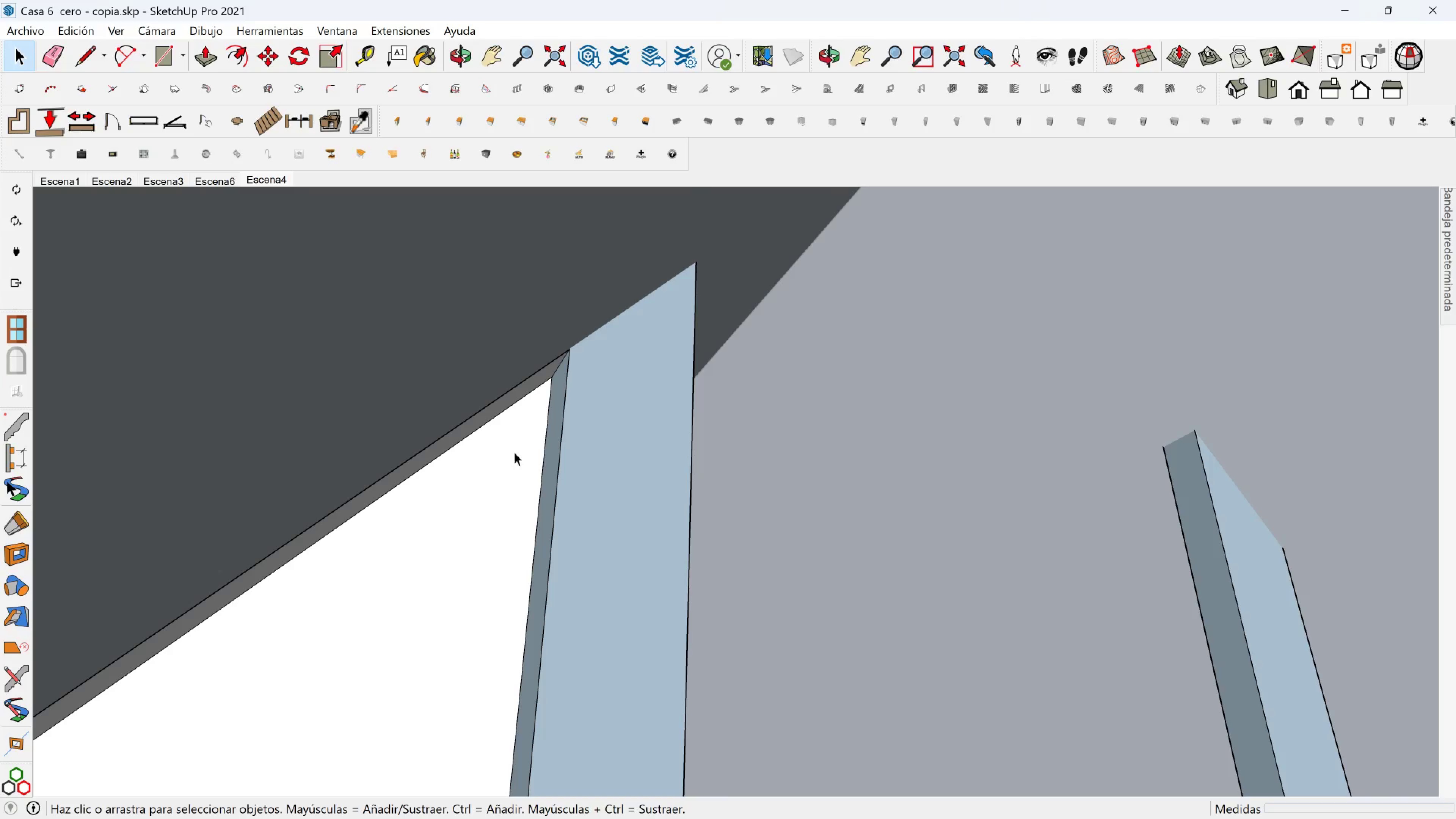 
left_click([513, 455])
 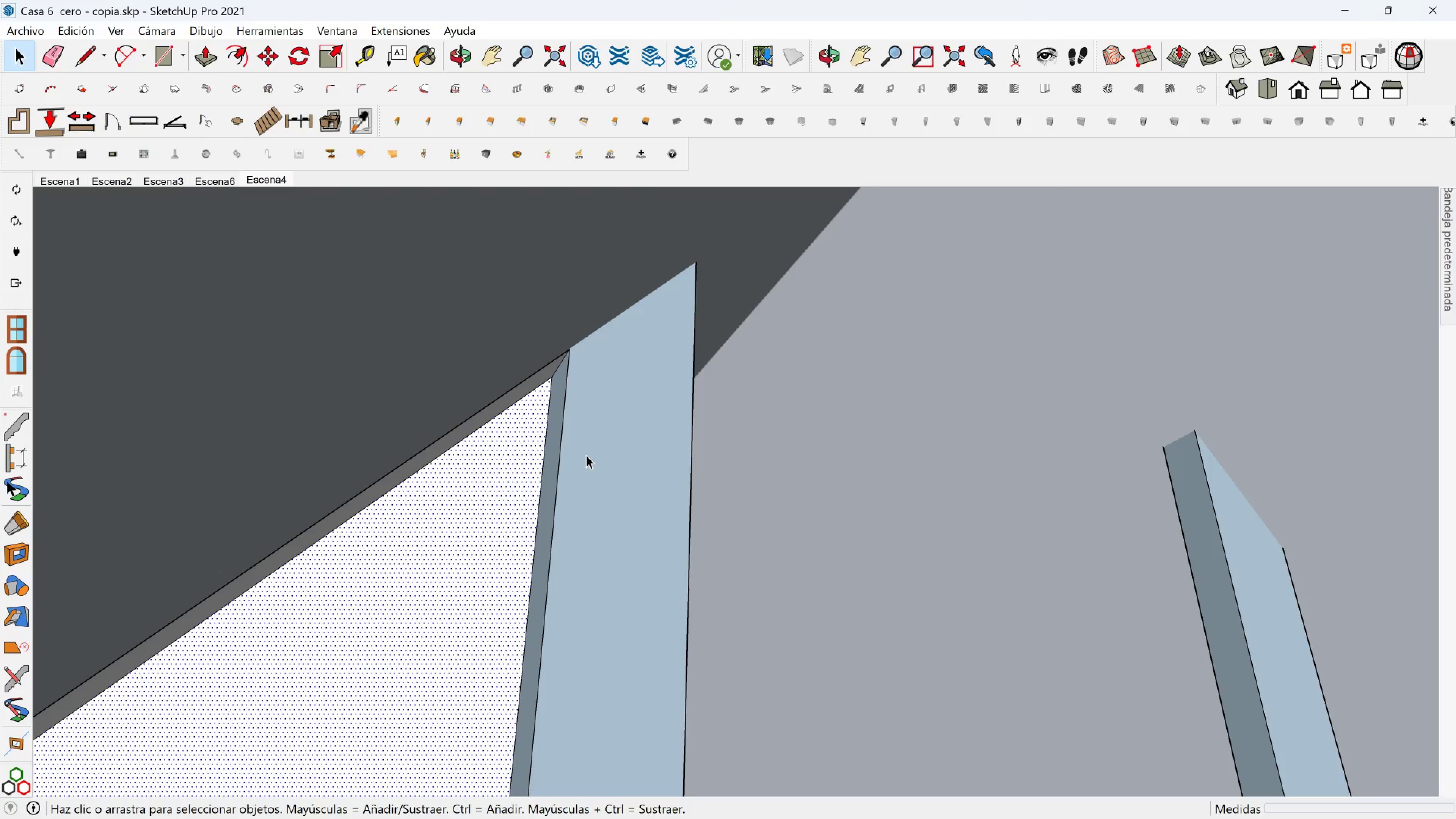 
key(Delete)
 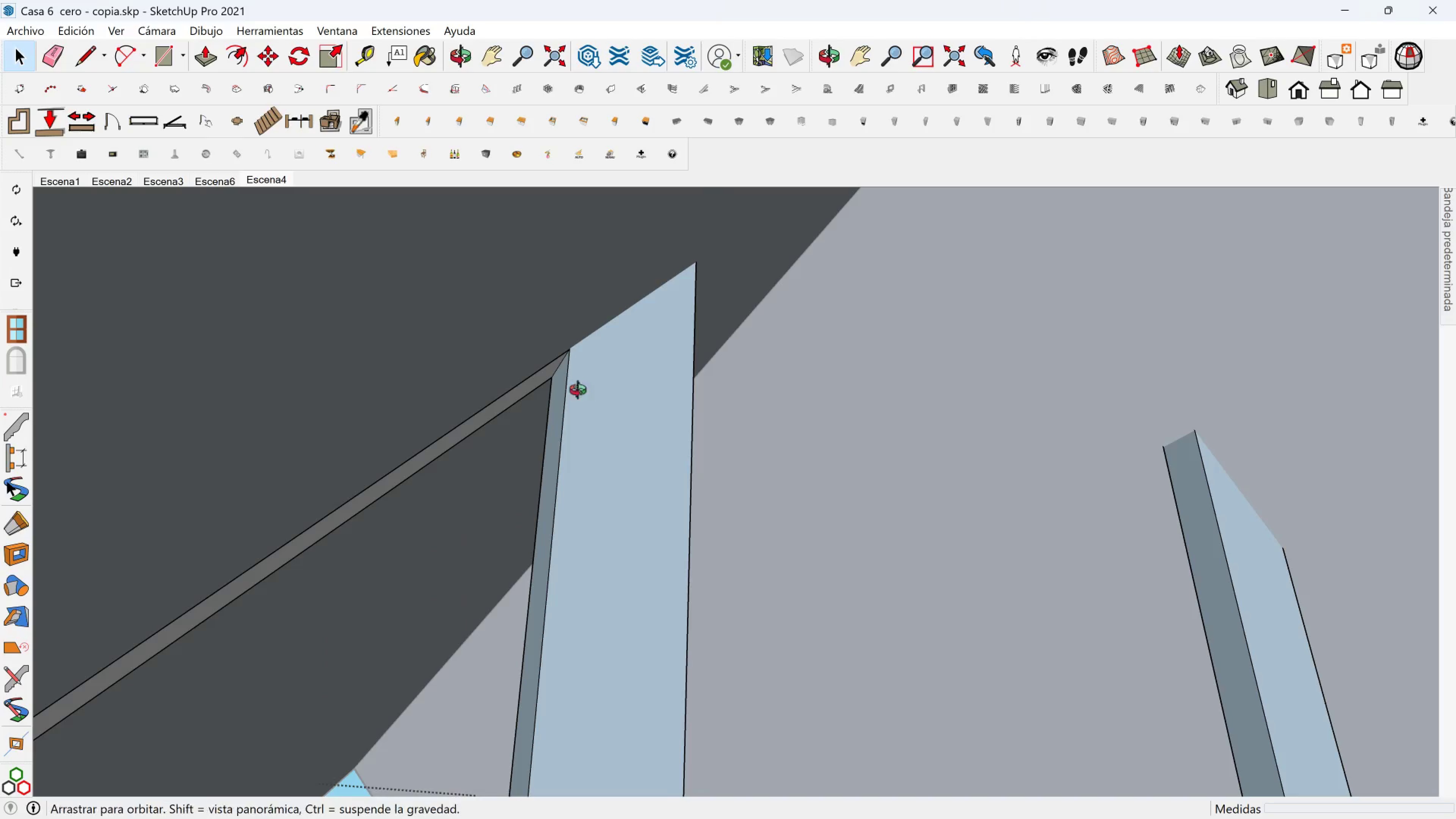 
hold_key(key=ShiftLeft, duration=0.46)
 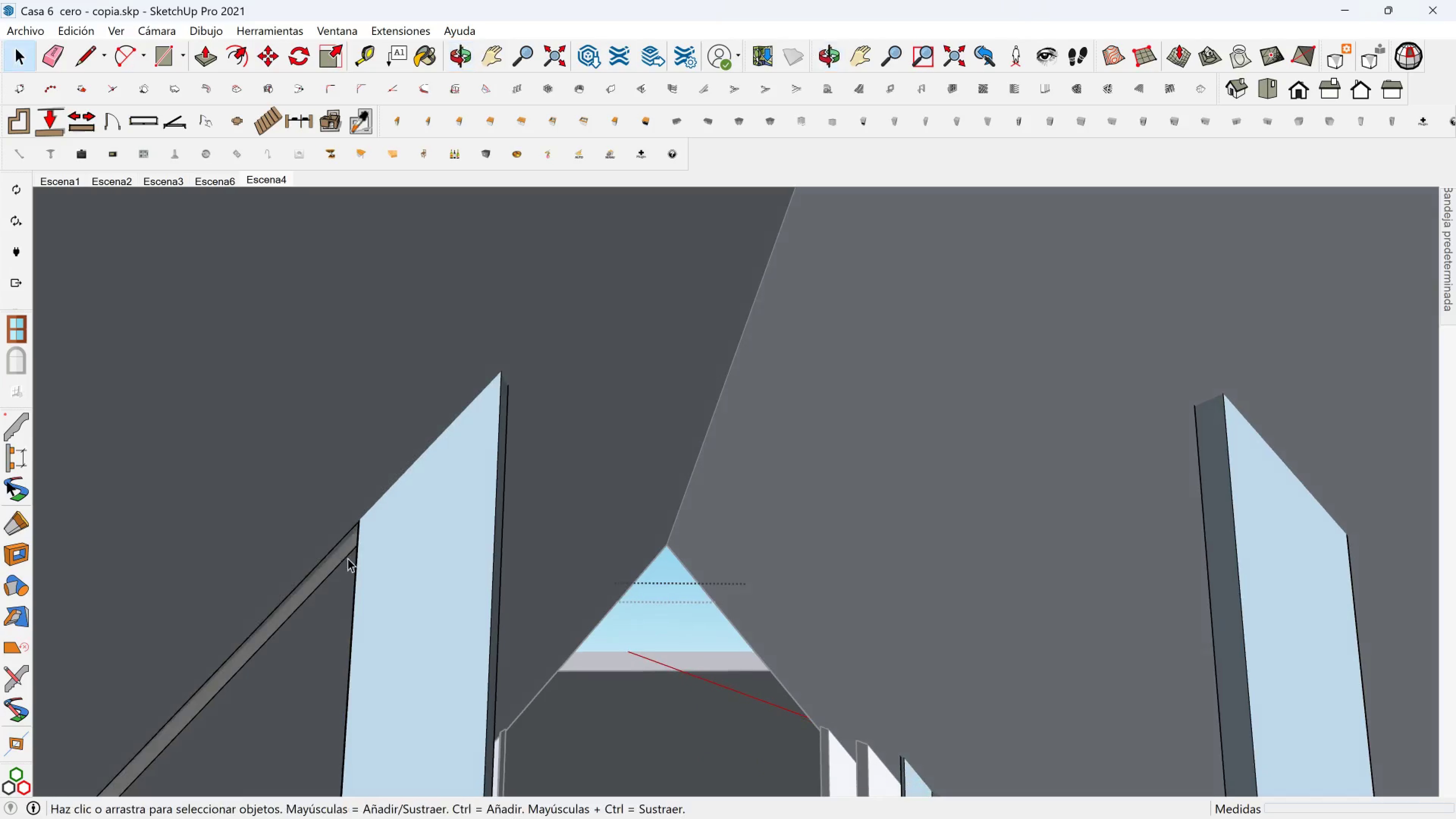 
scroll: coordinate [344, 566], scroll_direction: up, amount: 1.0
 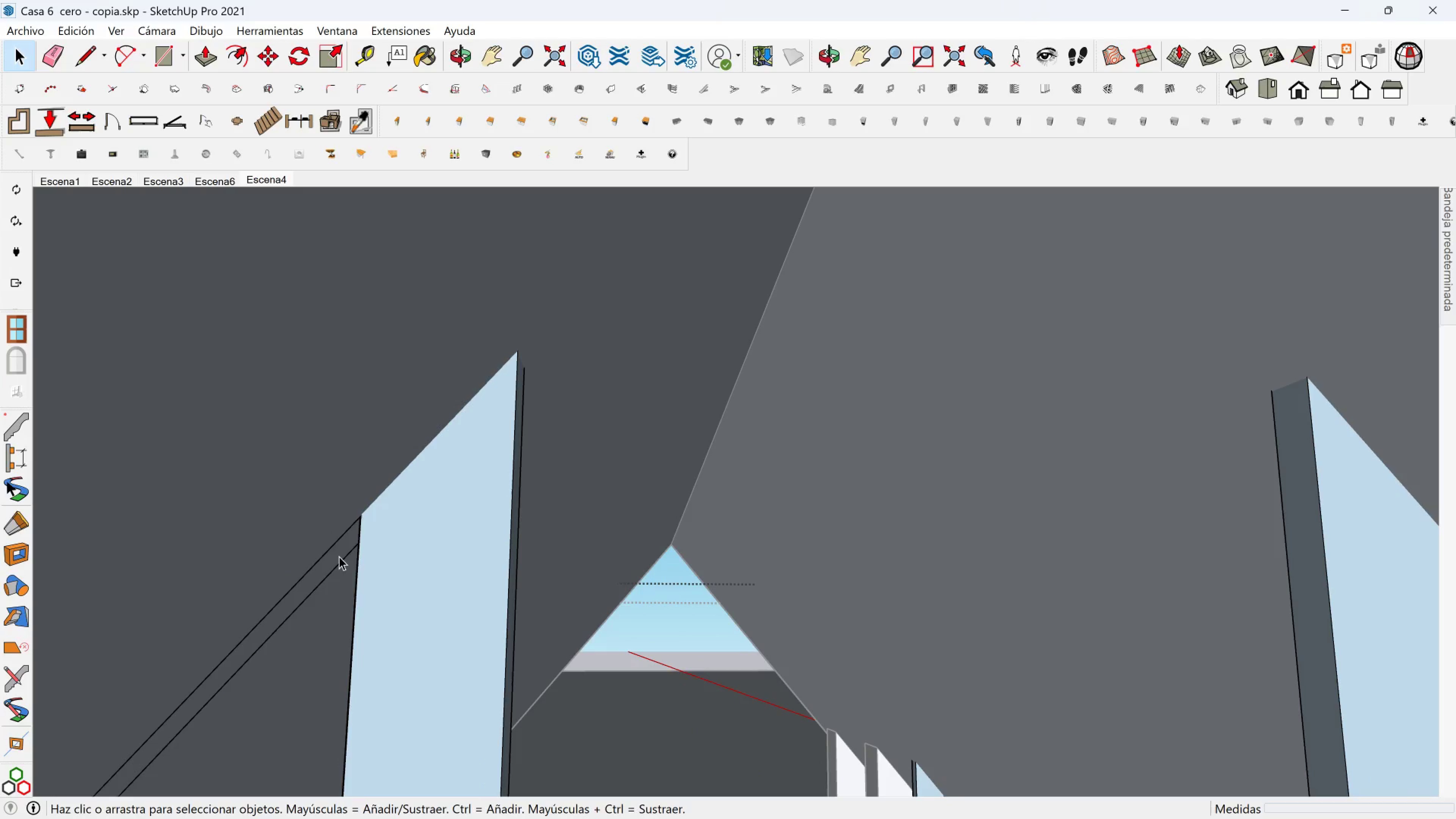 
left_click([338, 554])
 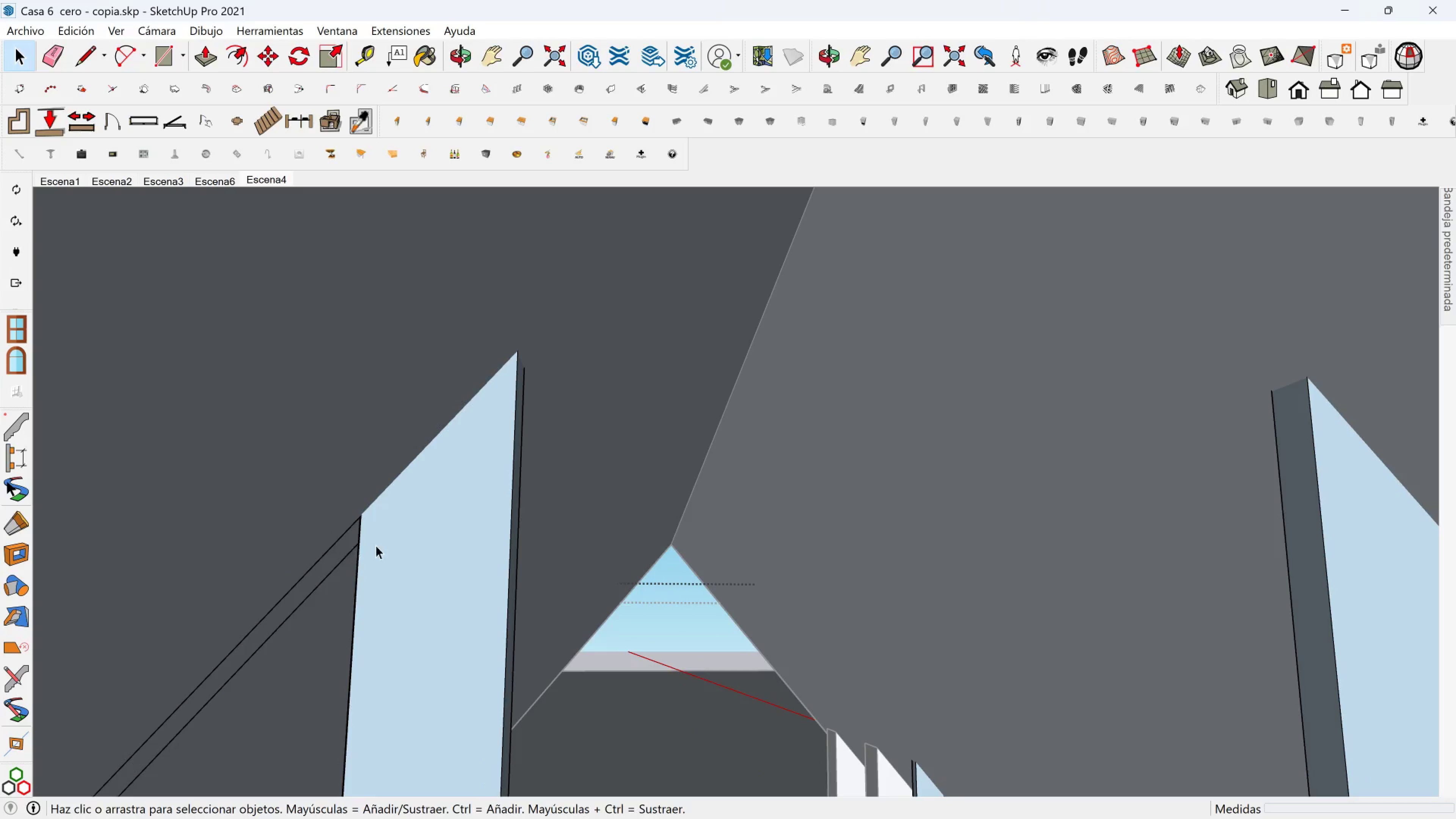 
scroll: coordinate [408, 543], scroll_direction: down, amount: 2.0
 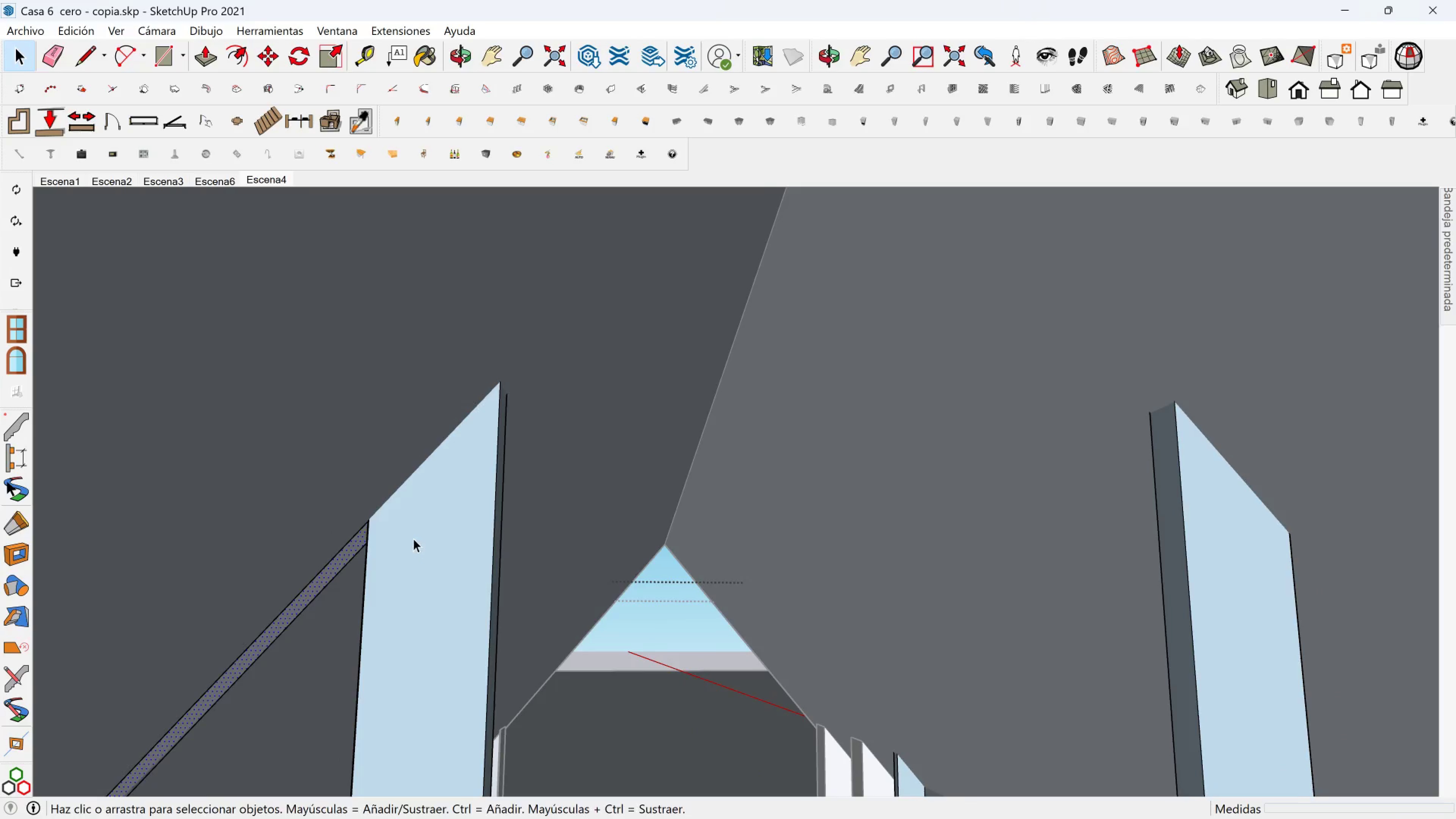 
hold_key(key=ShiftLeft, duration=3.23)
left_click([86, 59])
 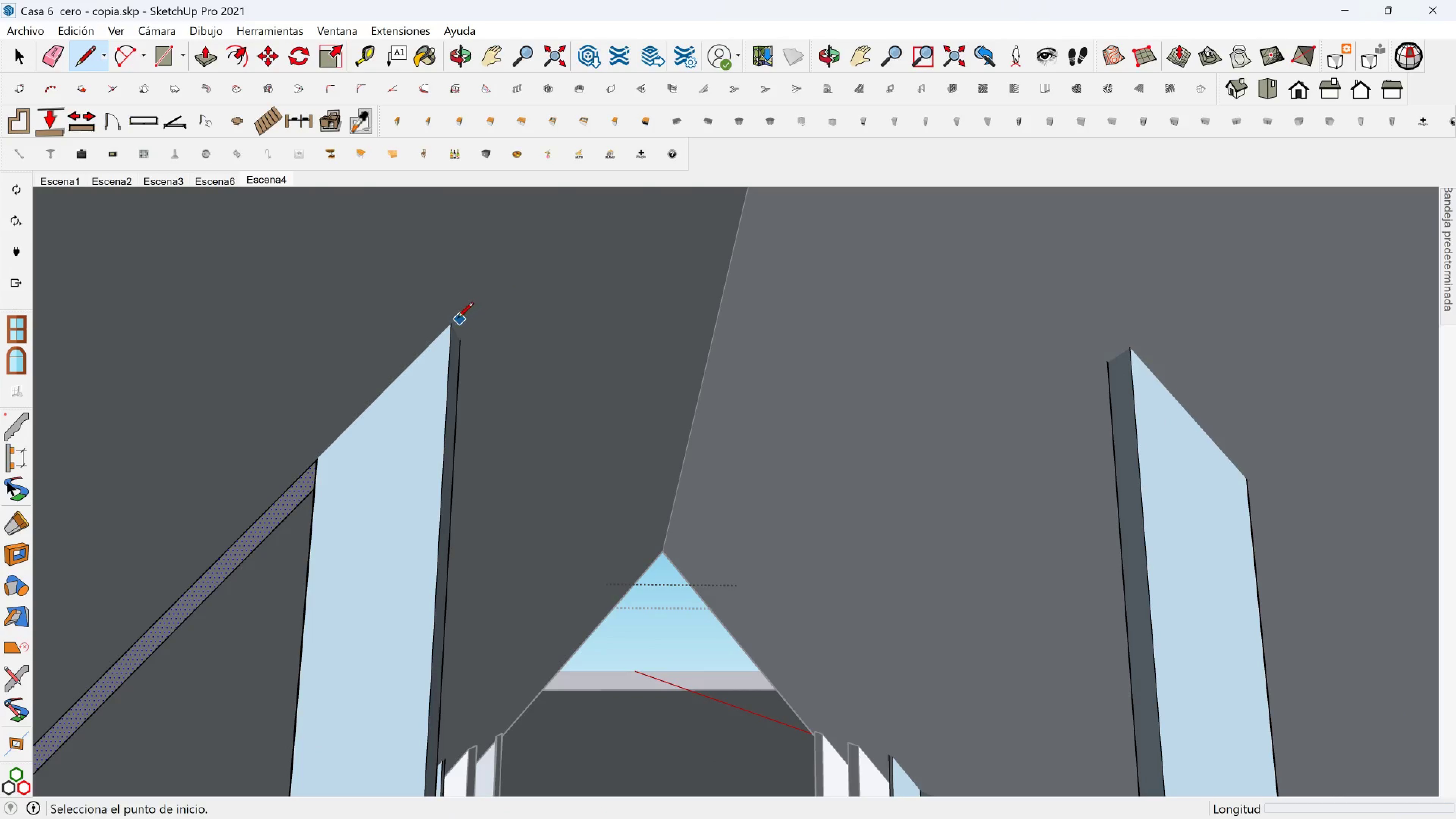 
left_click([453, 320])
 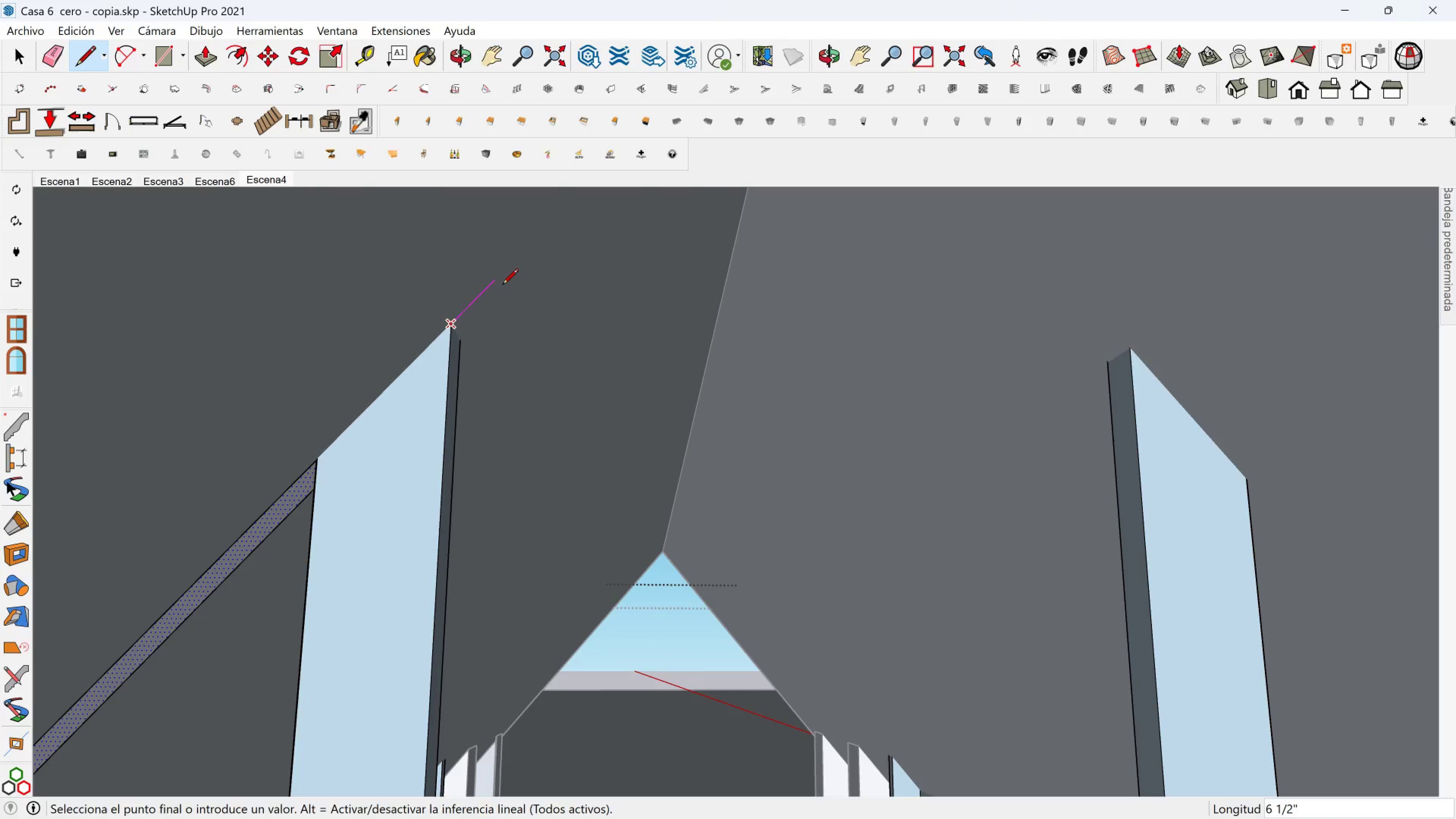 
hold_key(key=ShiftLeft, duration=1.5)
 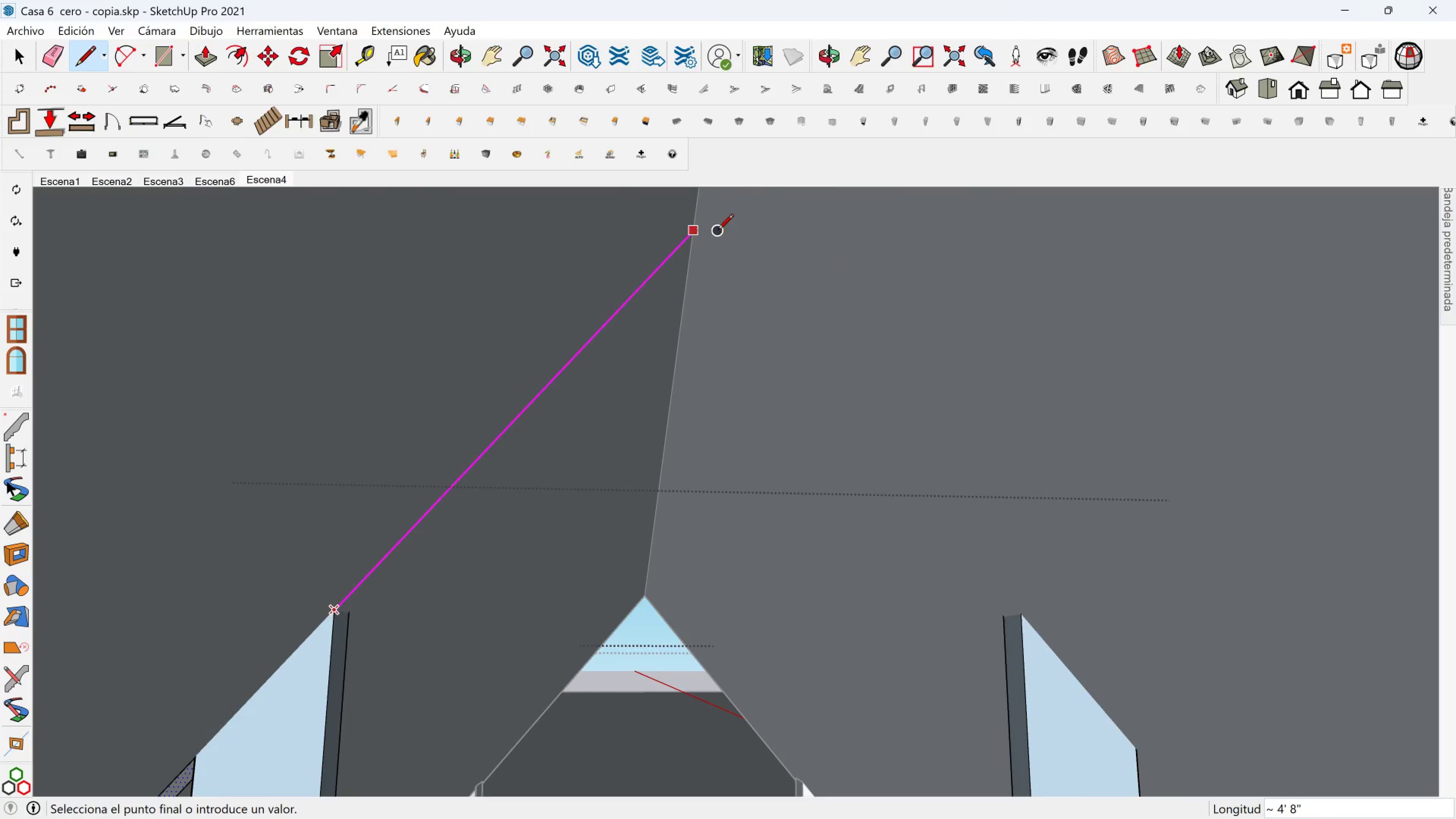 
hold_key(key=ShiftLeft, duration=0.81)
left_click([718, 231])
 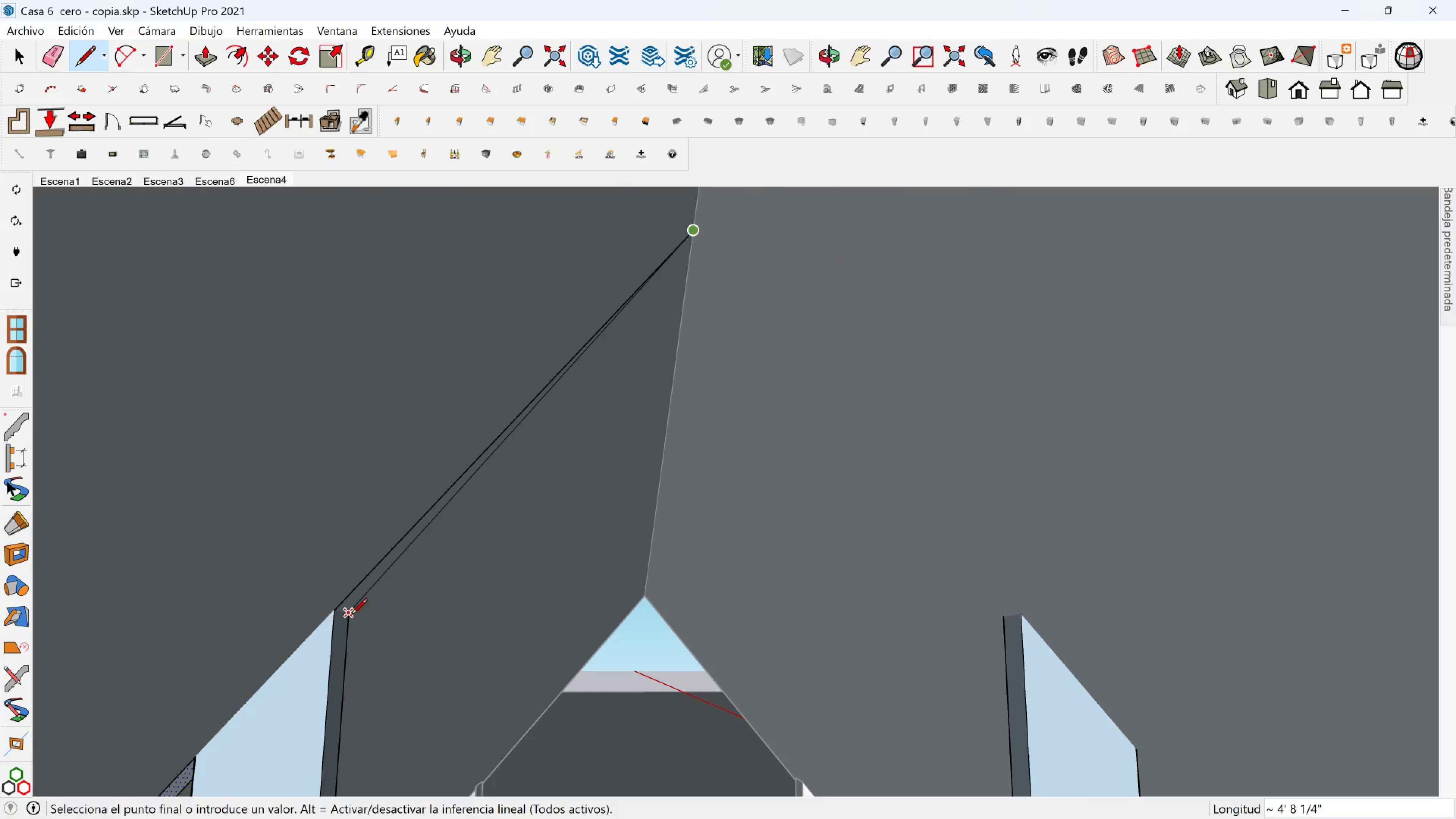 
key(Escape)
 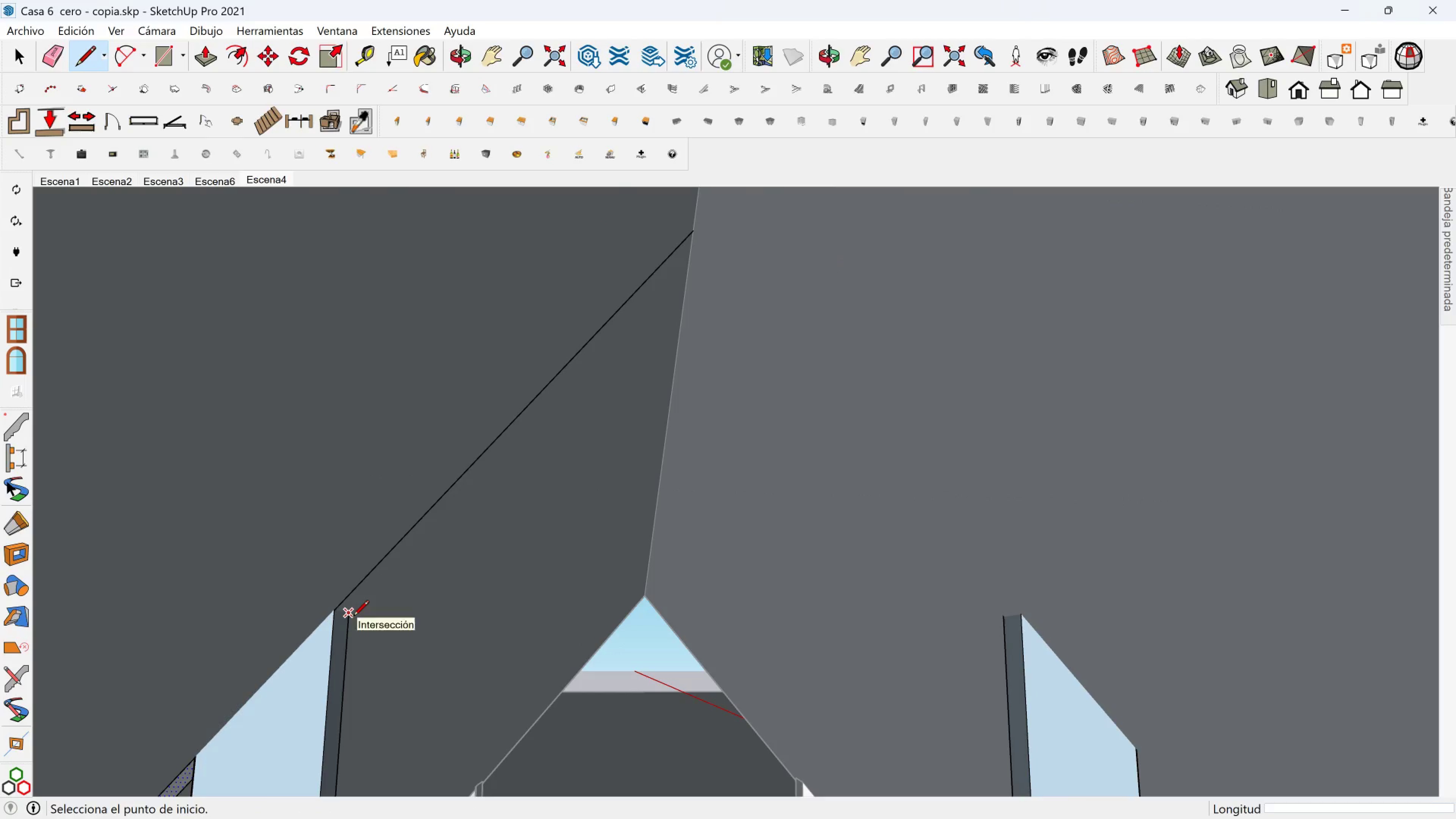 
left_click([353, 617])
 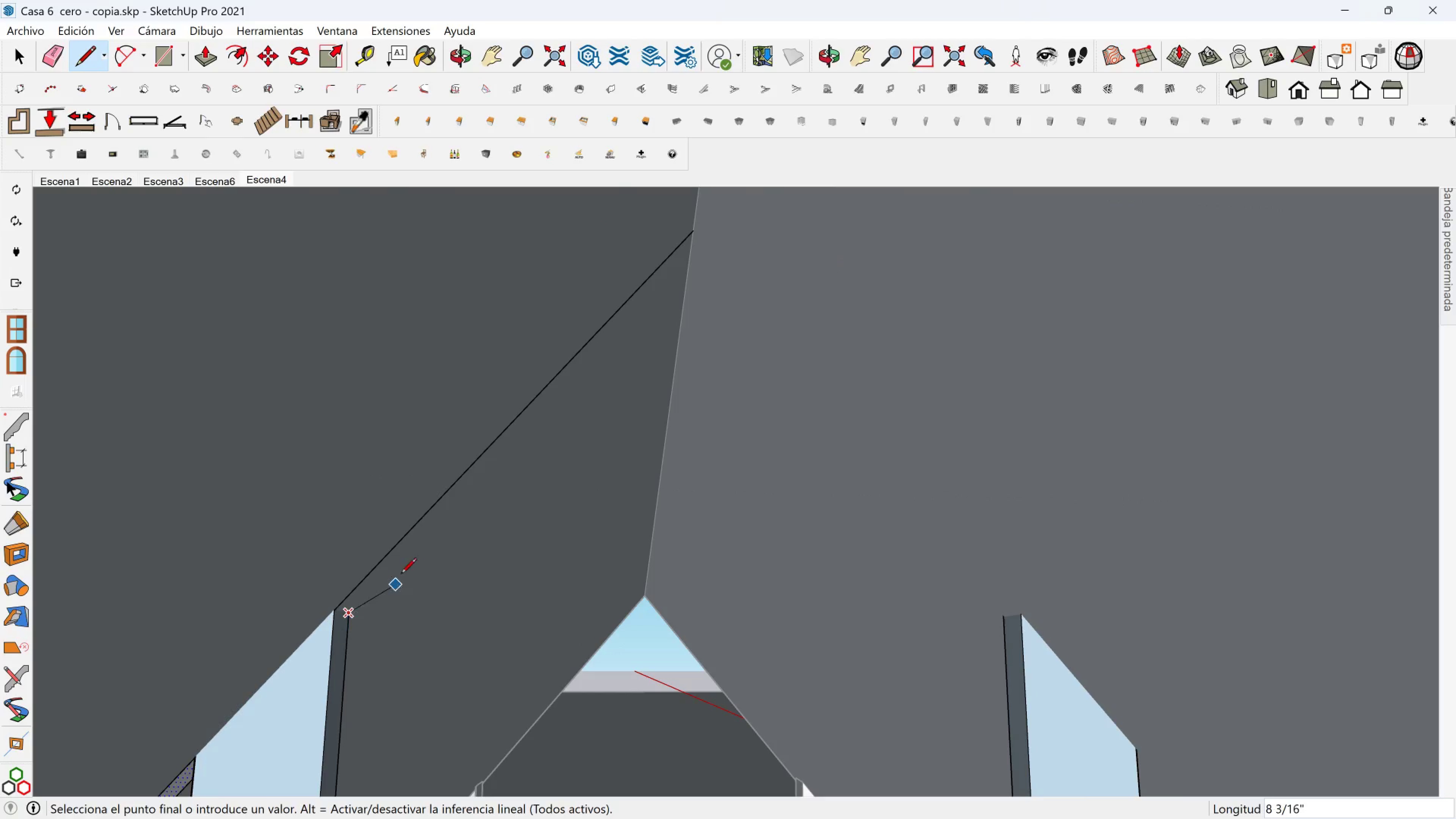 
hold_key(key=ShiftLeft, duration=0.76)
 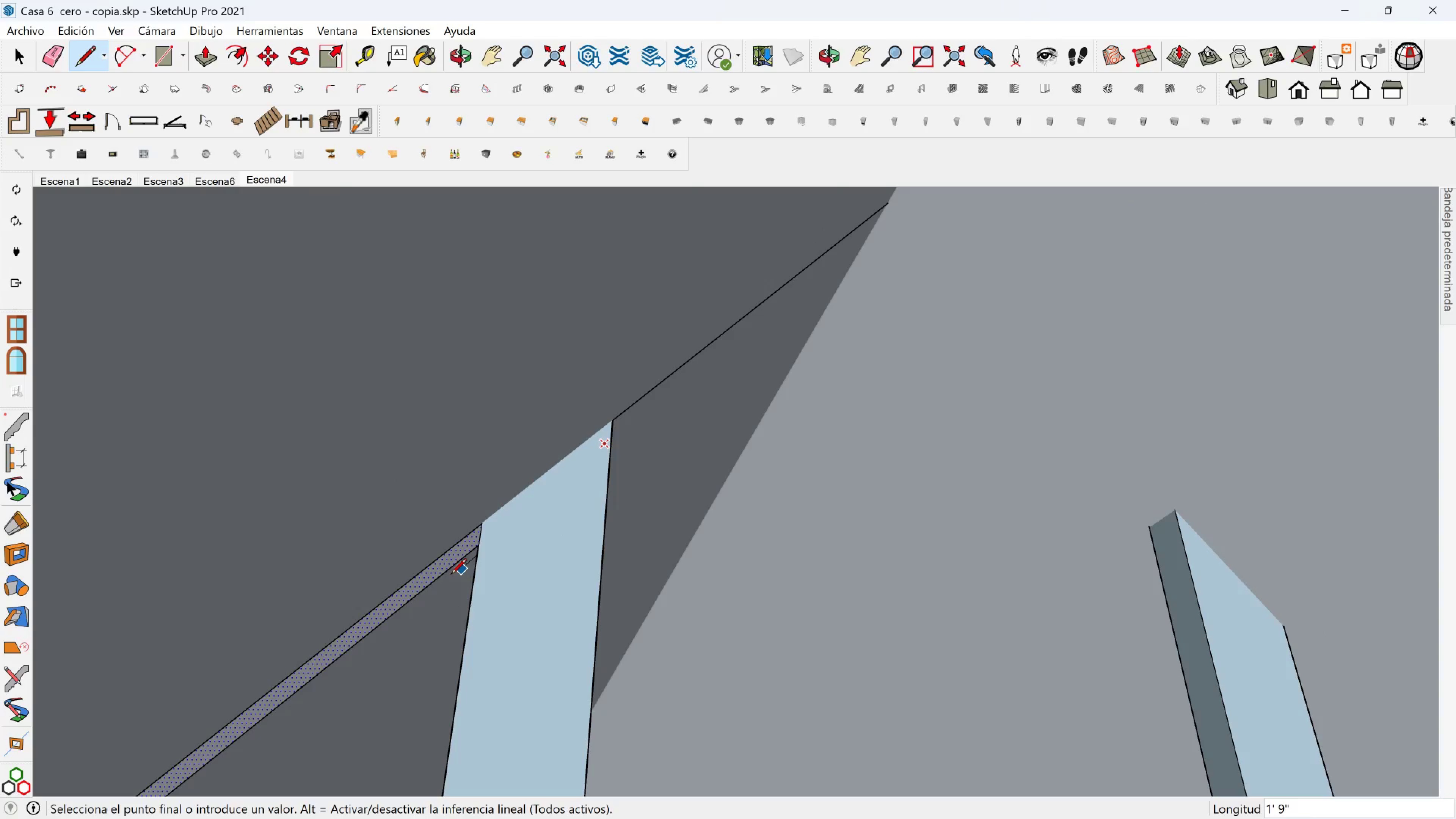 
hold_key(key=ShiftLeft, duration=1.34)
left_click([922, 264])
 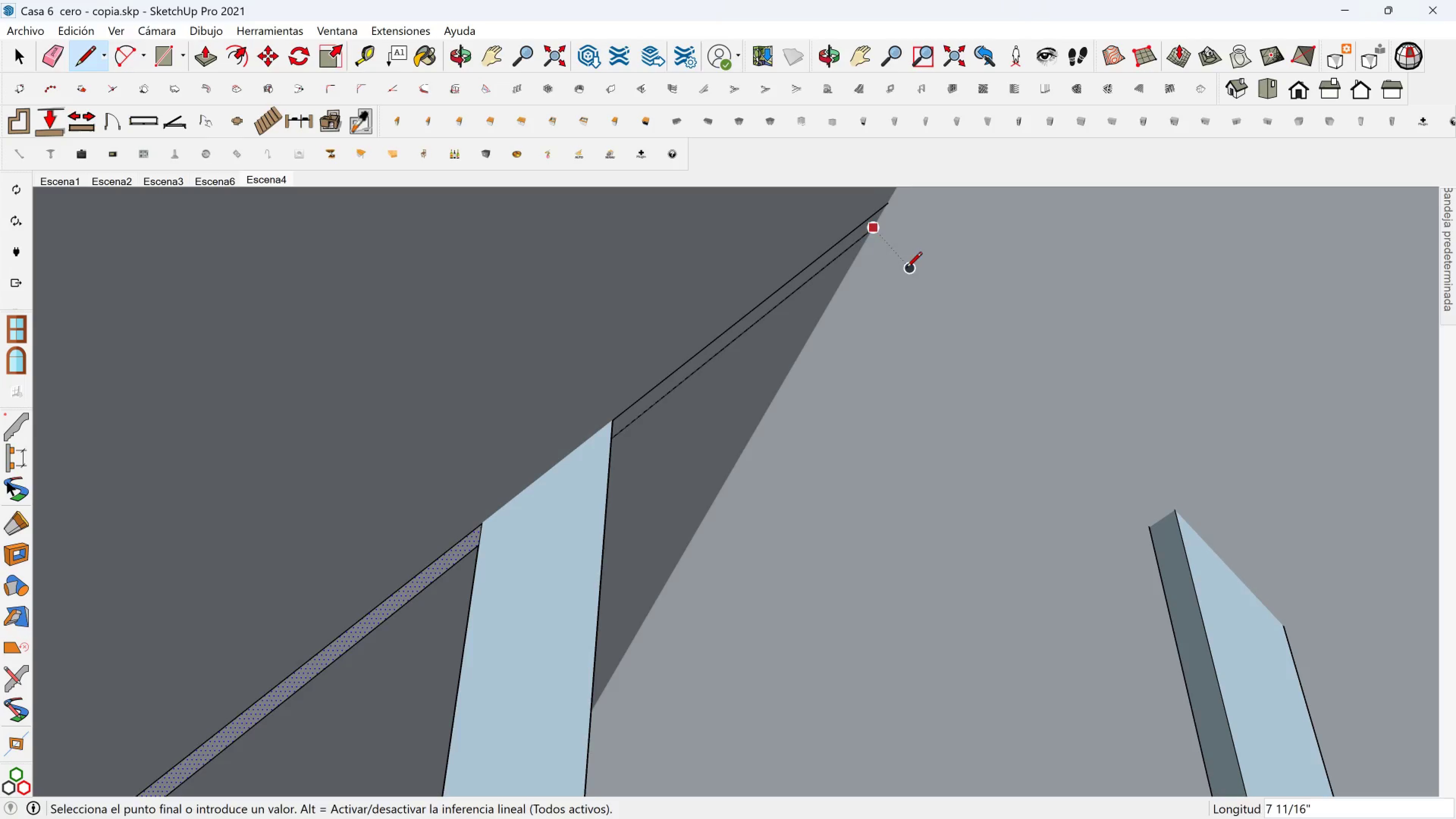 
key(Shift+ShiftLeft)
 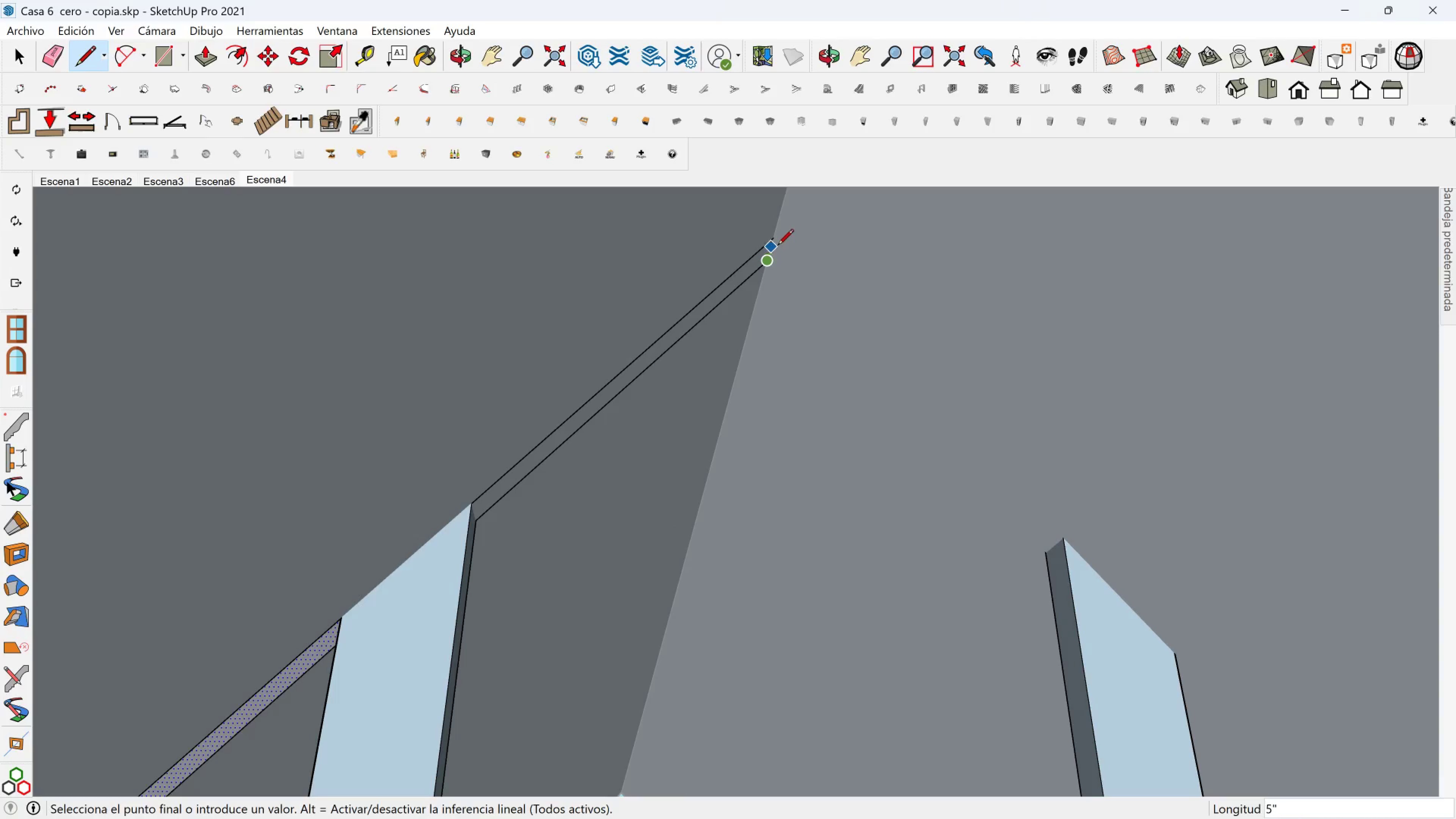 
left_click([777, 239])
 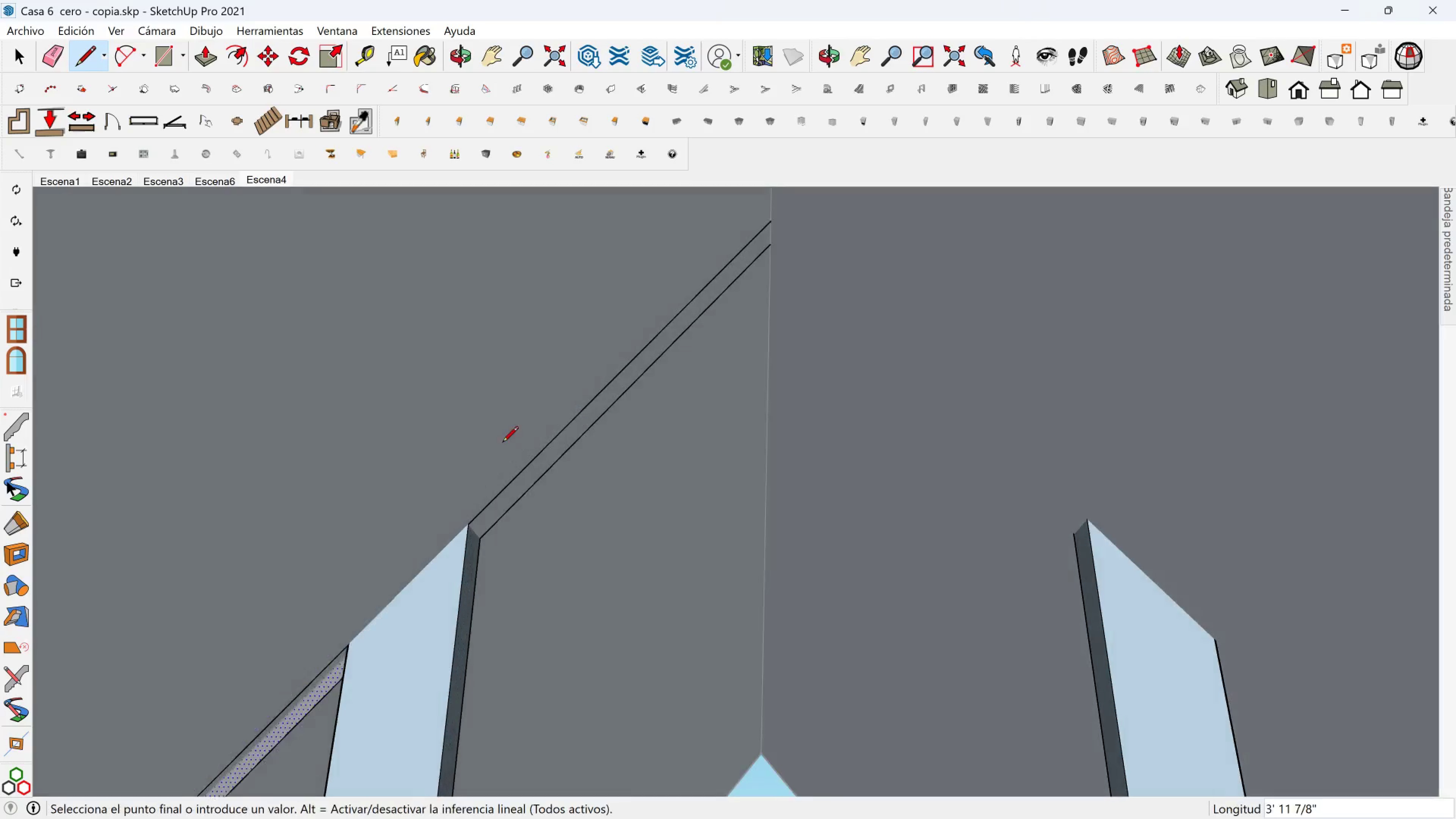 
key(Escape)
 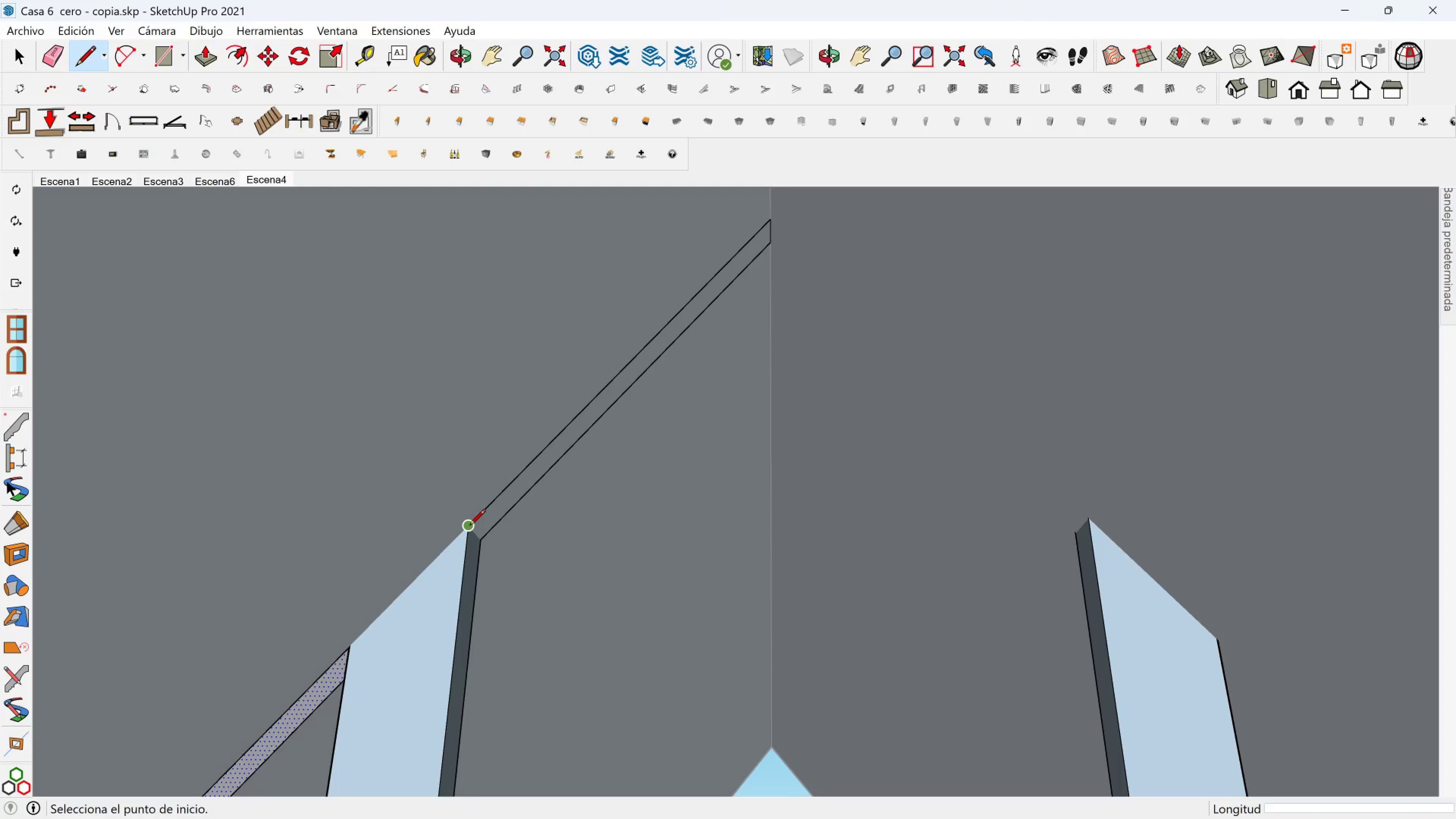 
left_click([469, 526])
 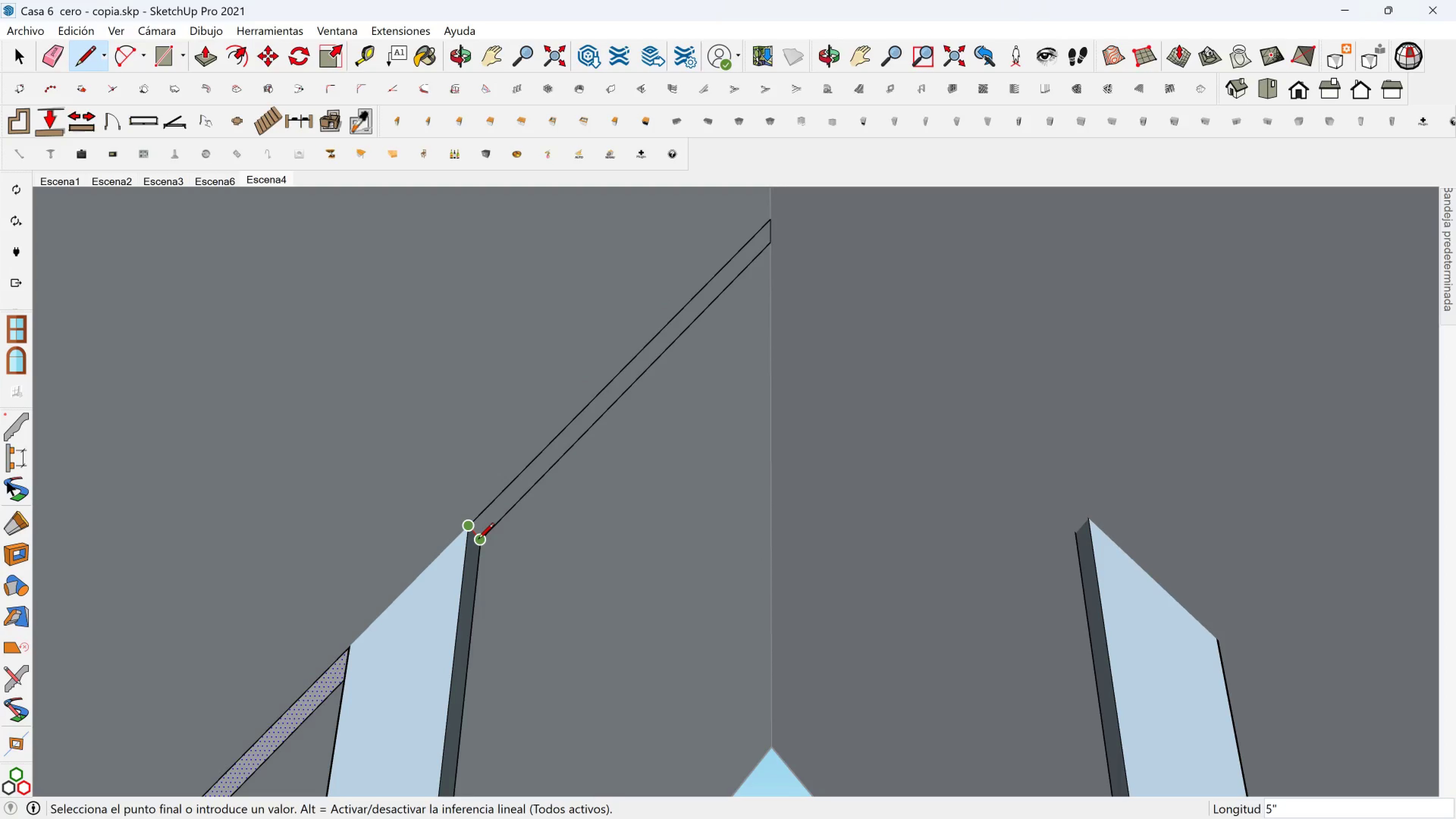 
left_click([478, 540])
 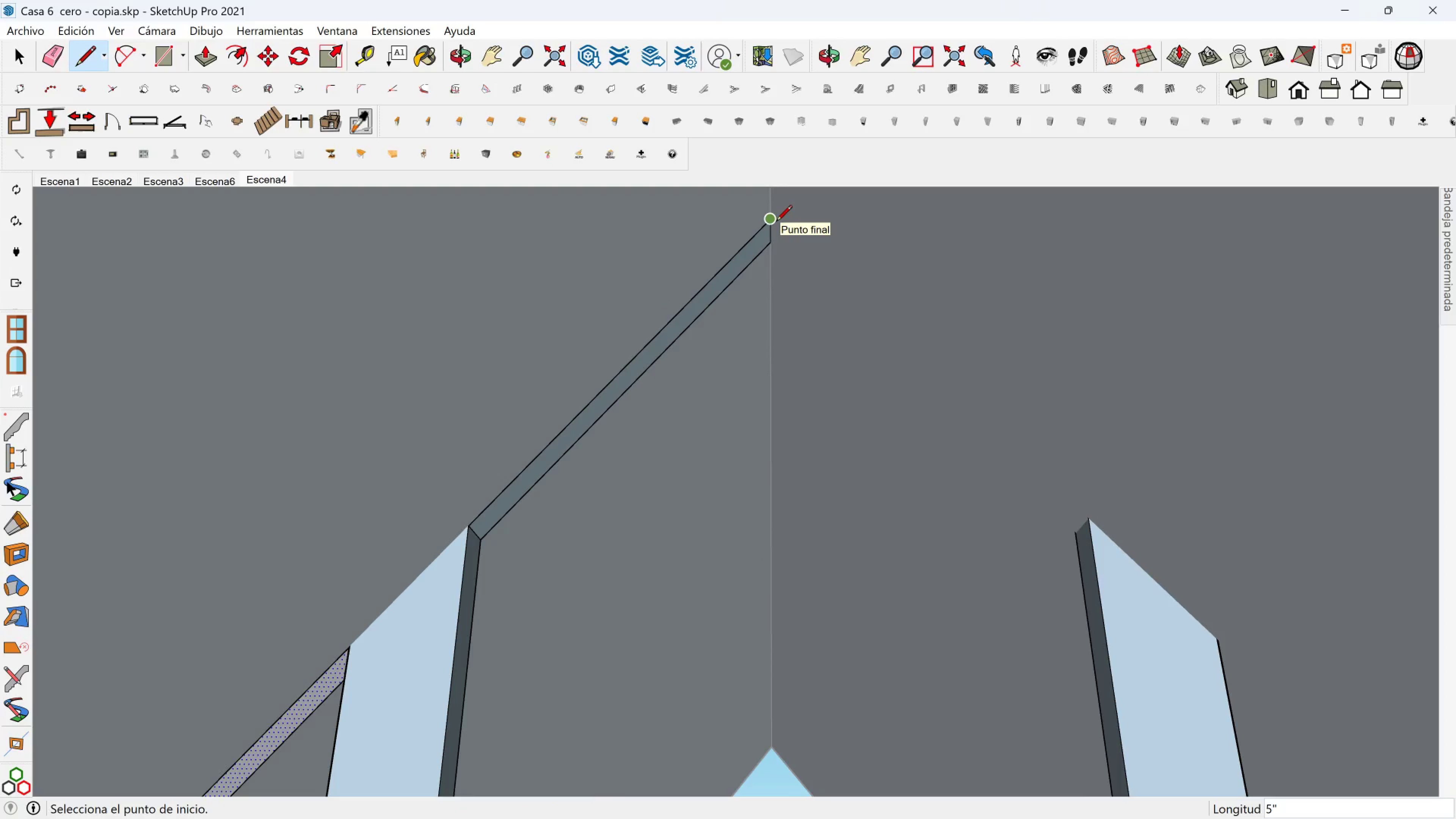 
left_click([772, 235])
 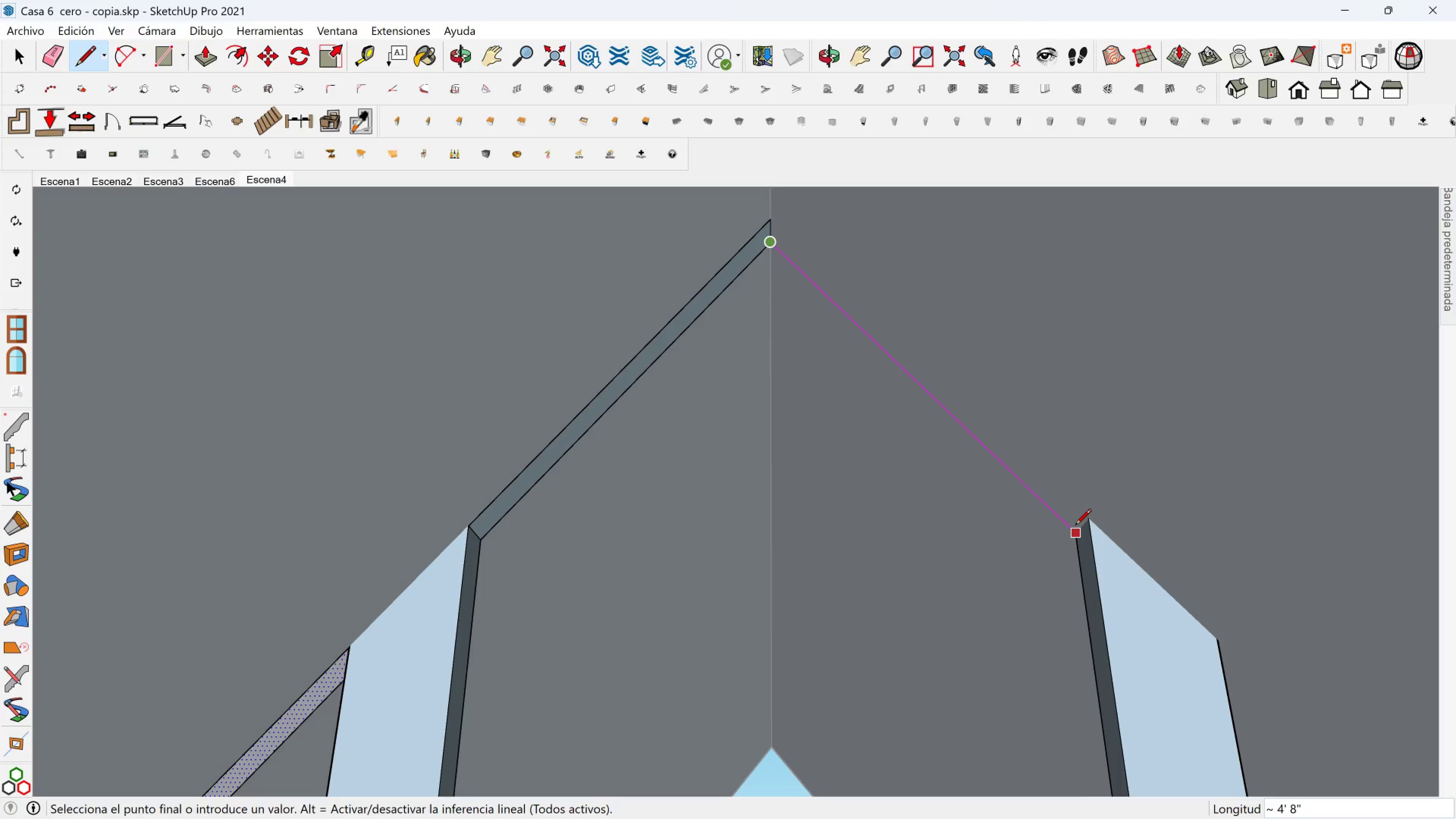 
left_click([1075, 526])
 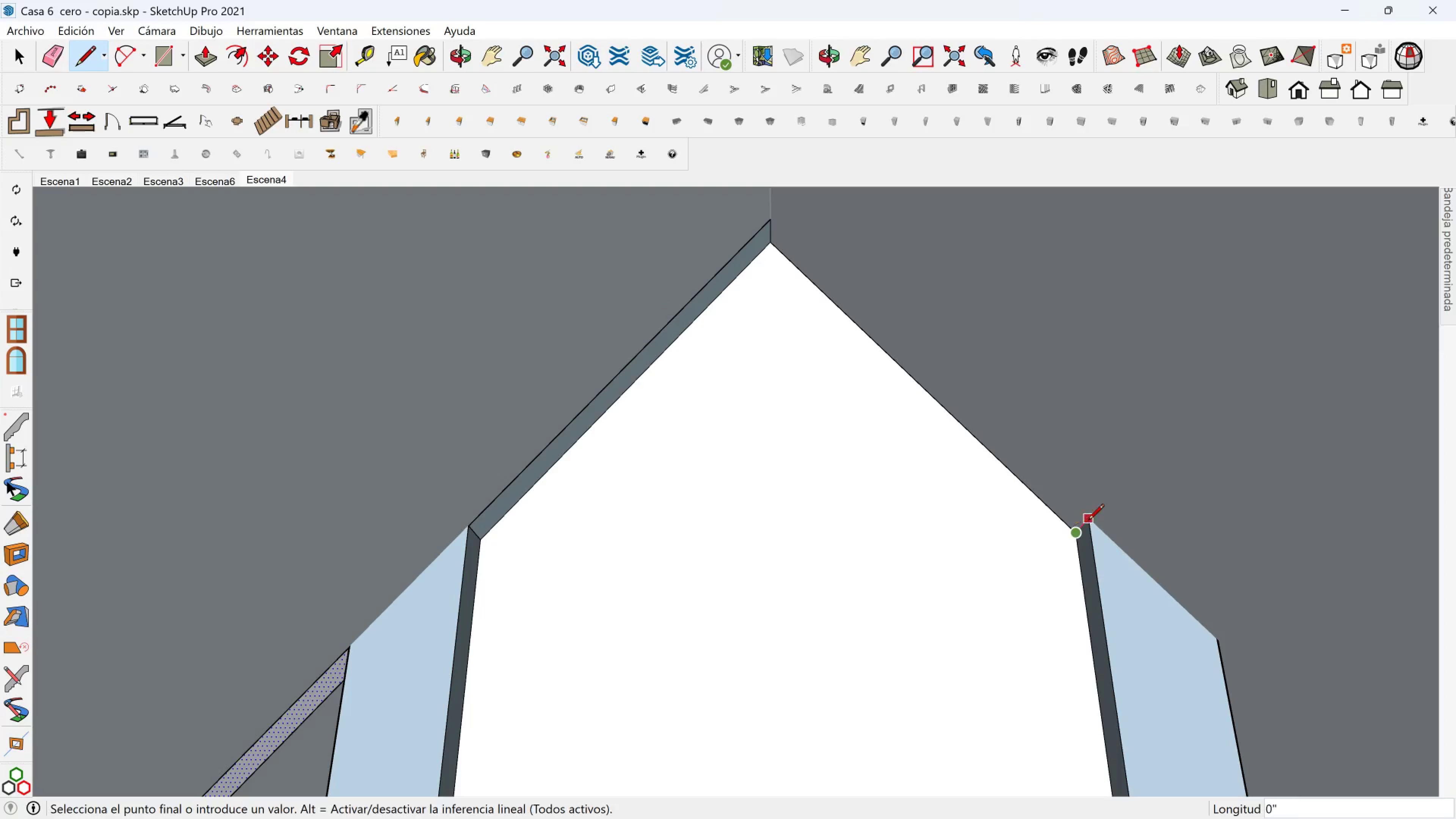 
double_click([1091, 517])
 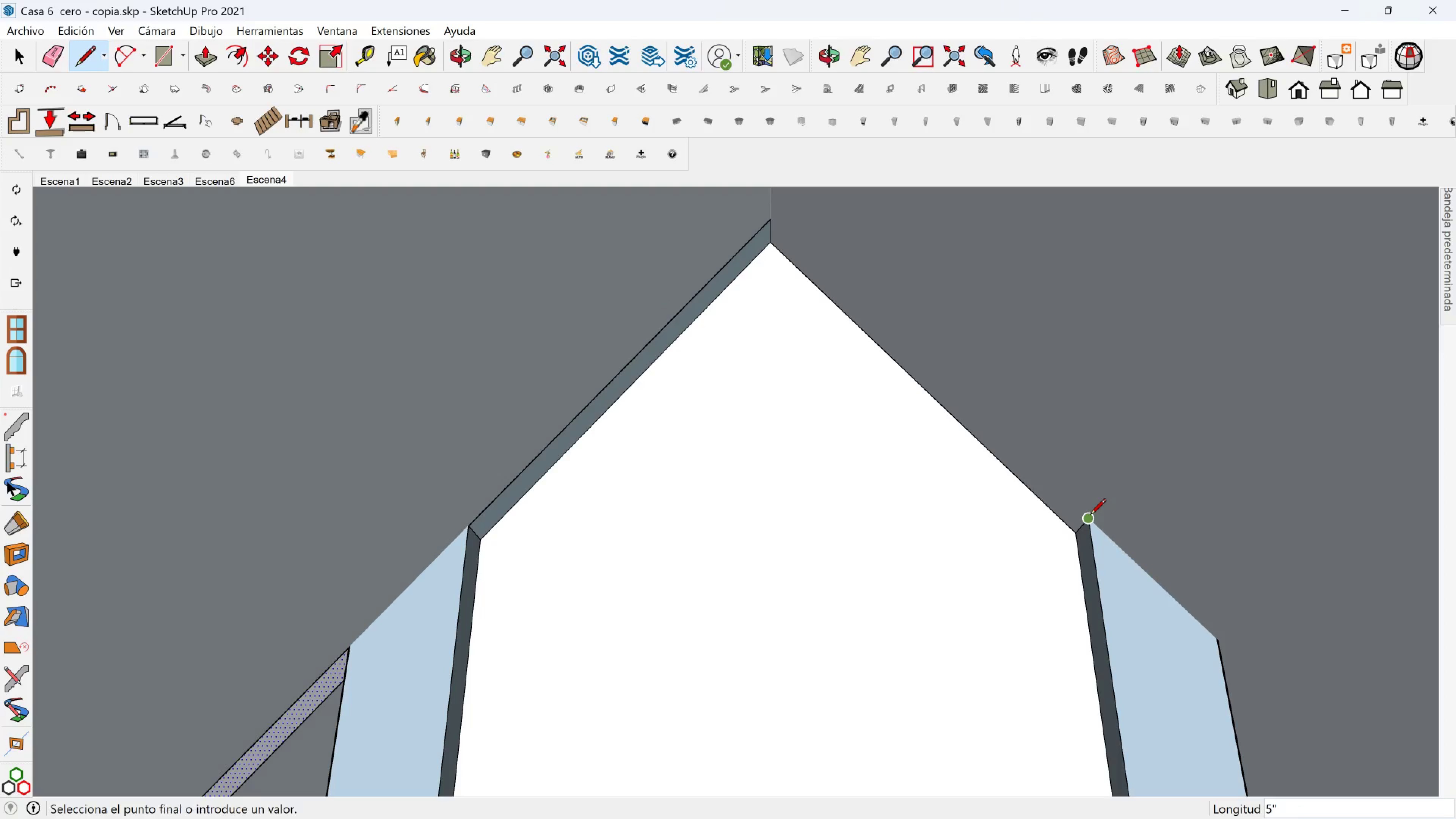 
triple_click([1090, 516])
 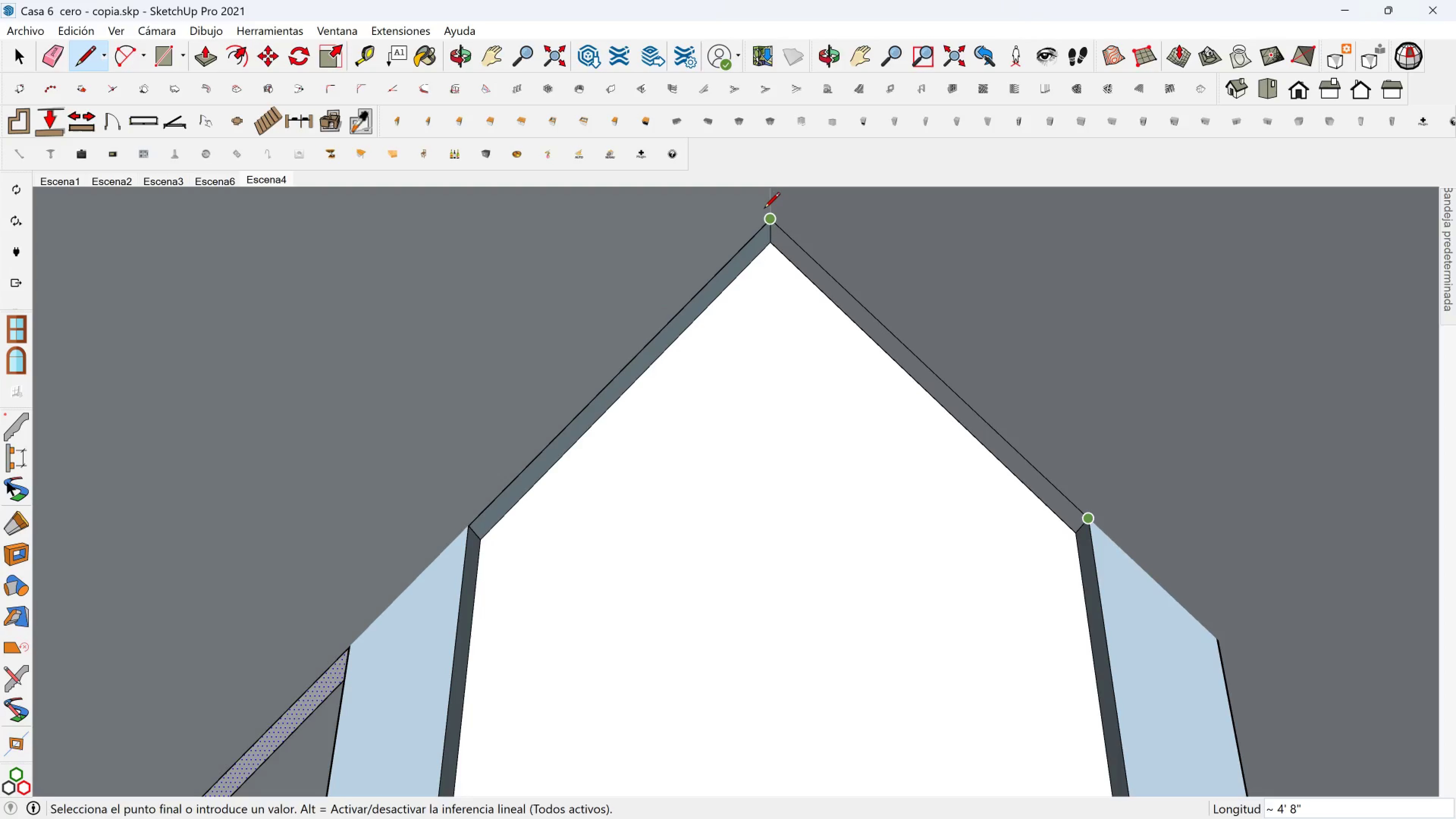 
left_click([764, 209])
 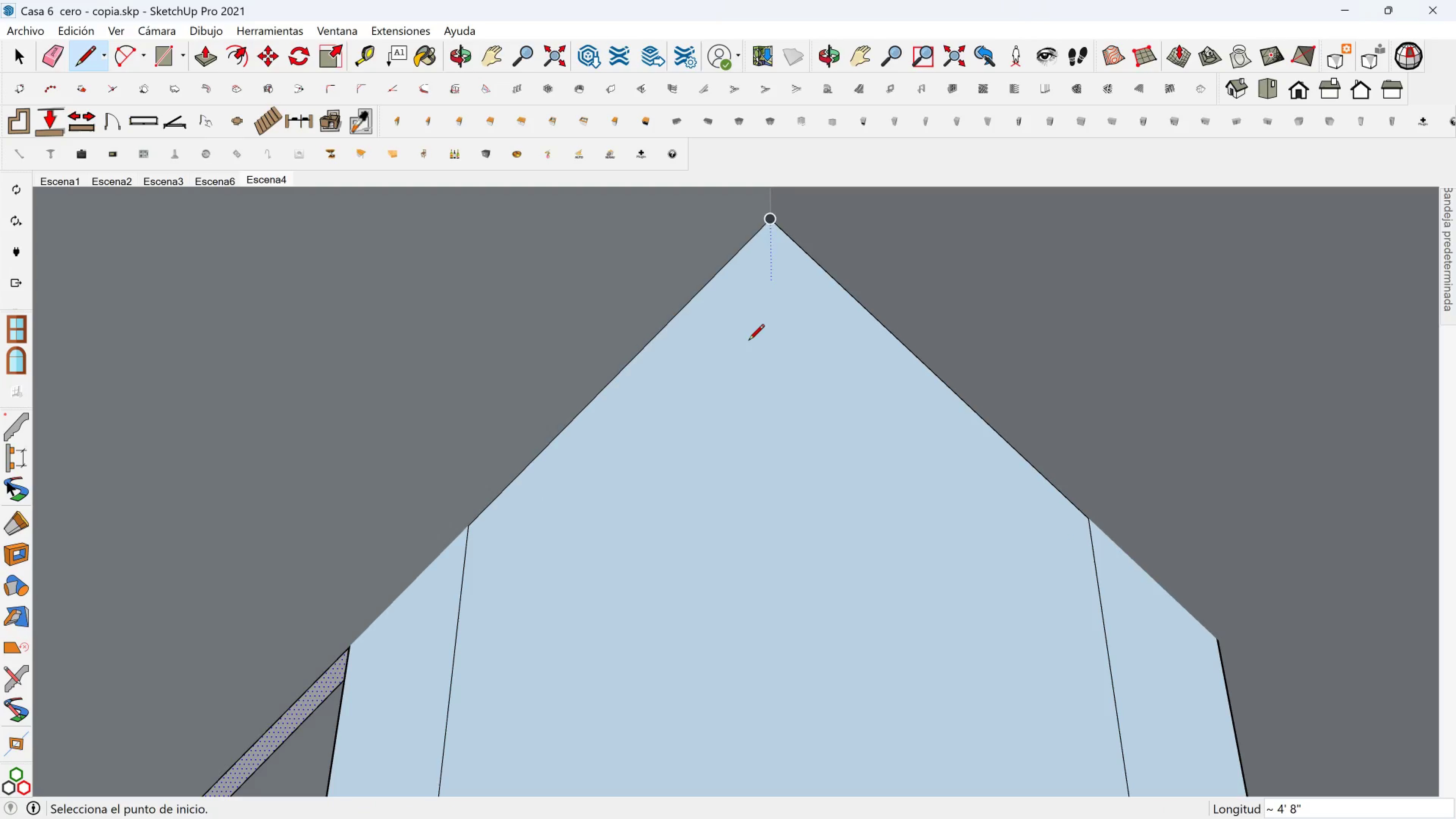 
key(Space)
 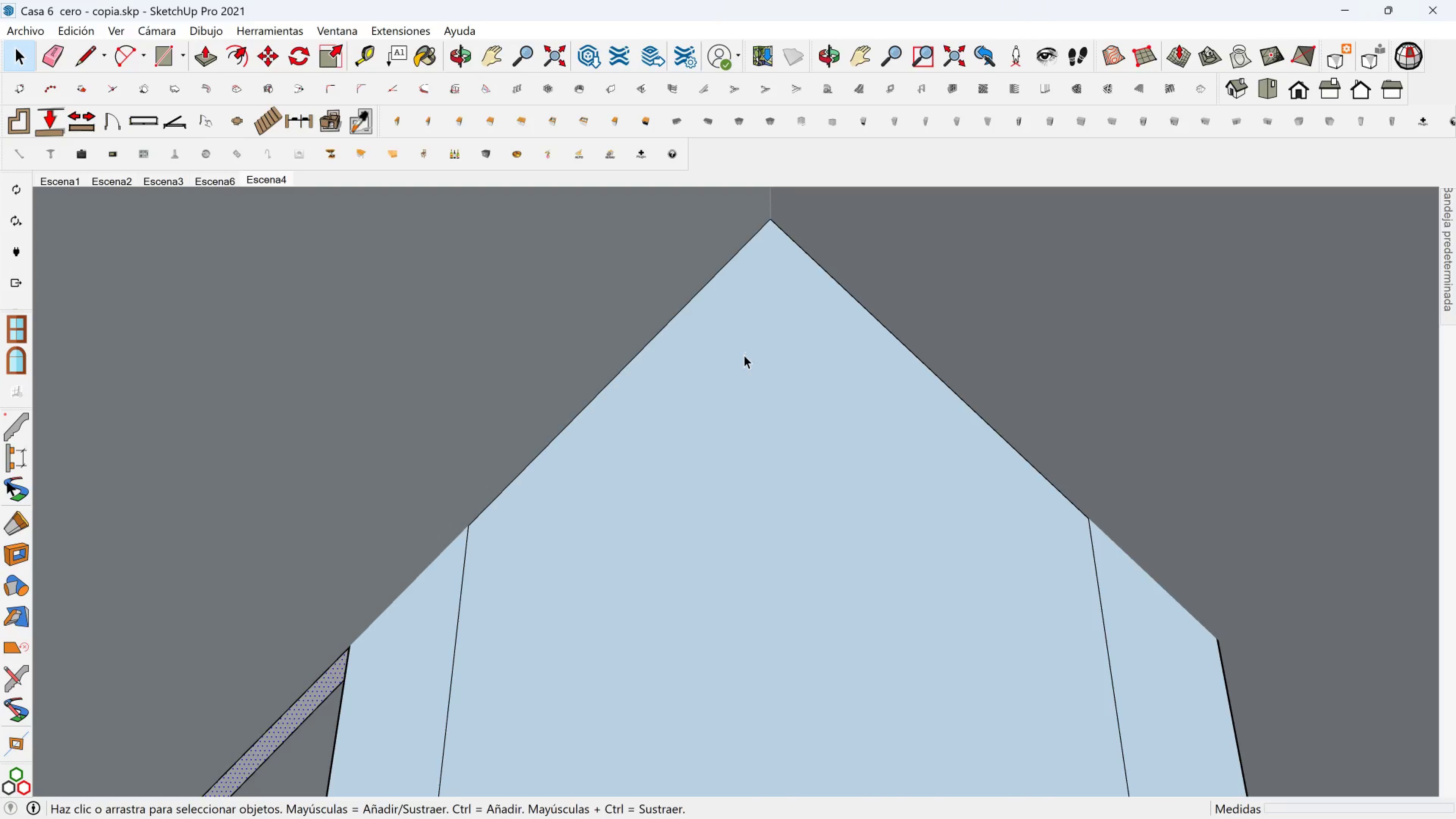 
left_click([744, 355])
 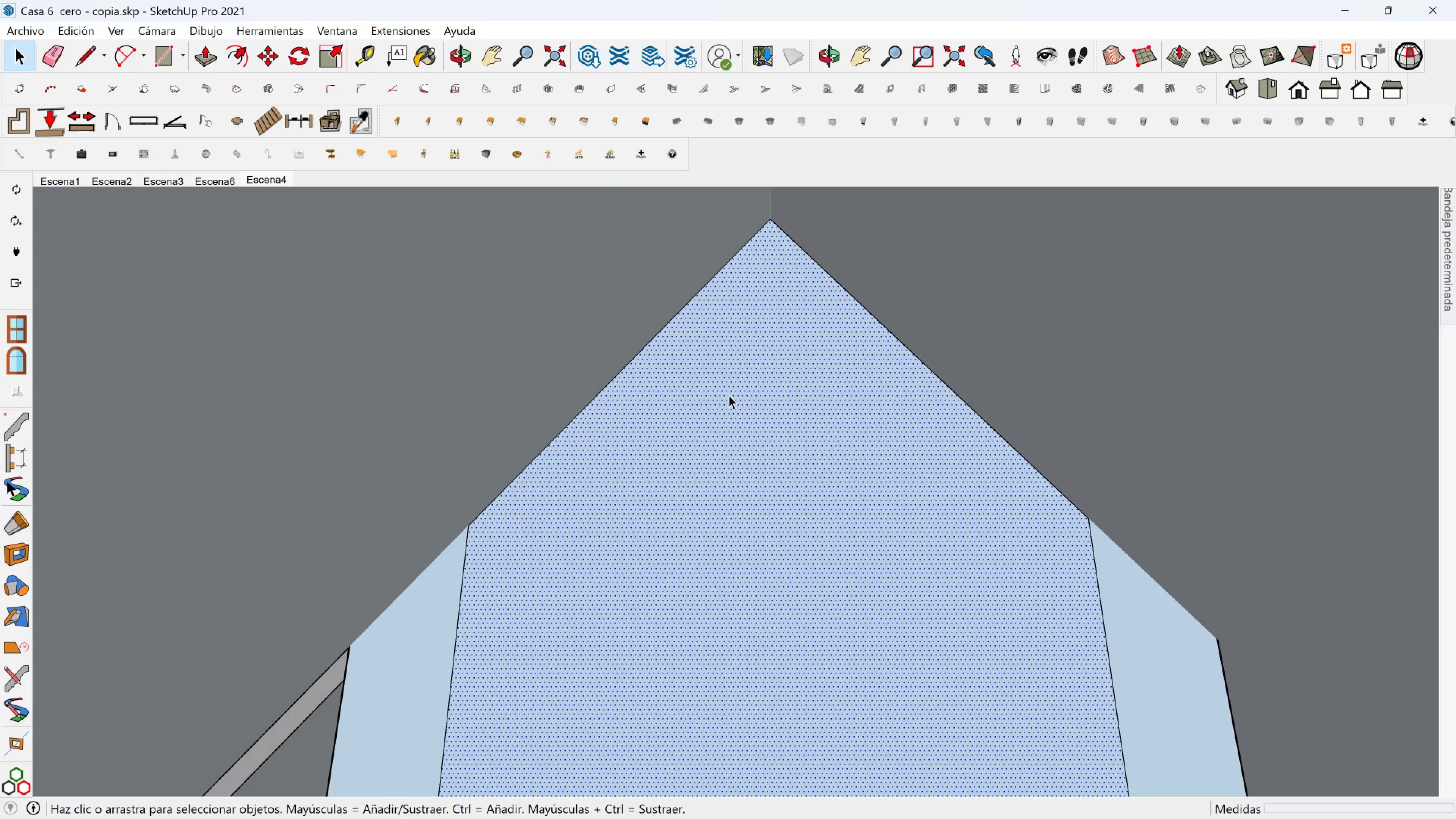 
key(Delete)
 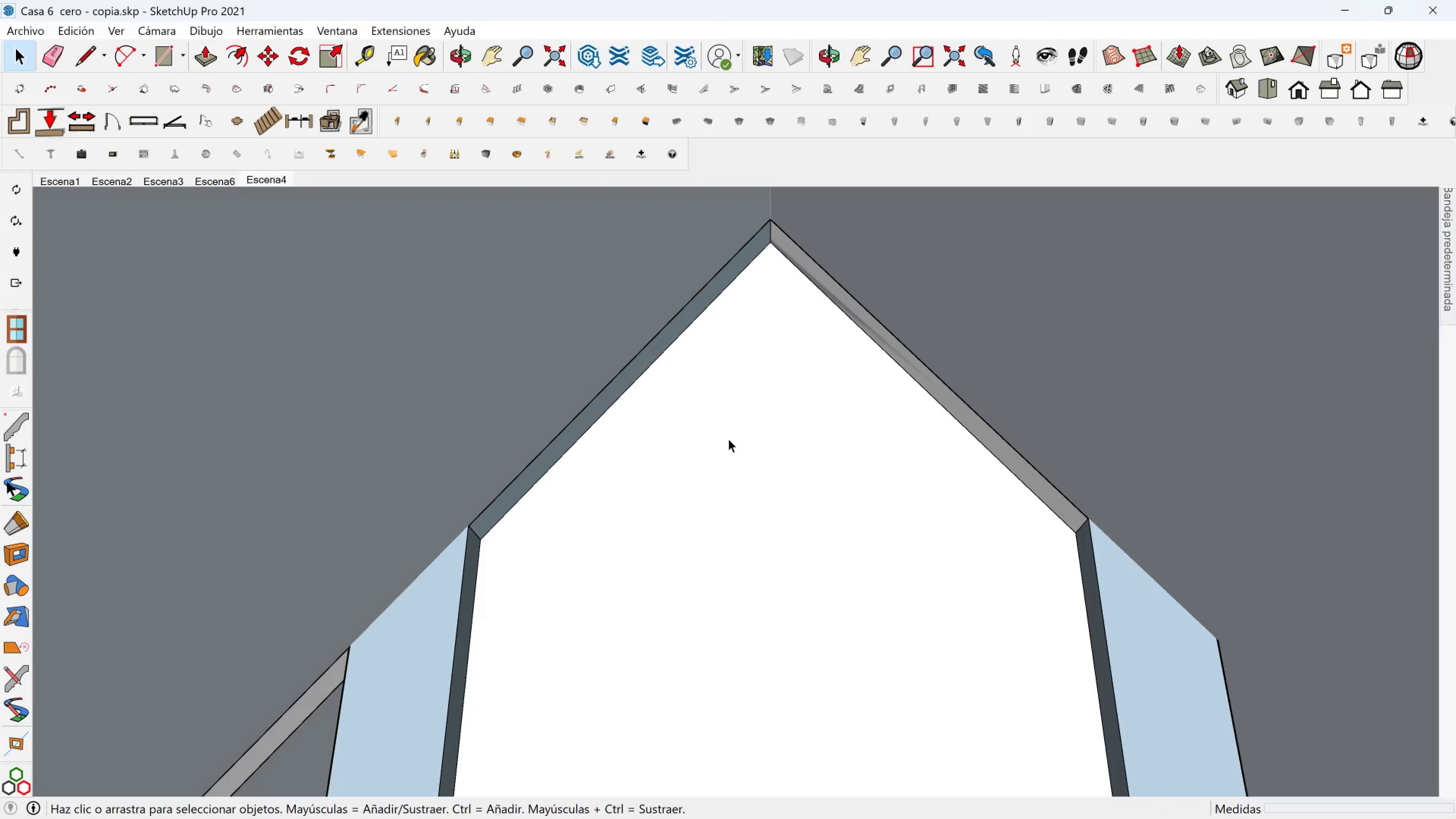 
left_click([728, 439])
 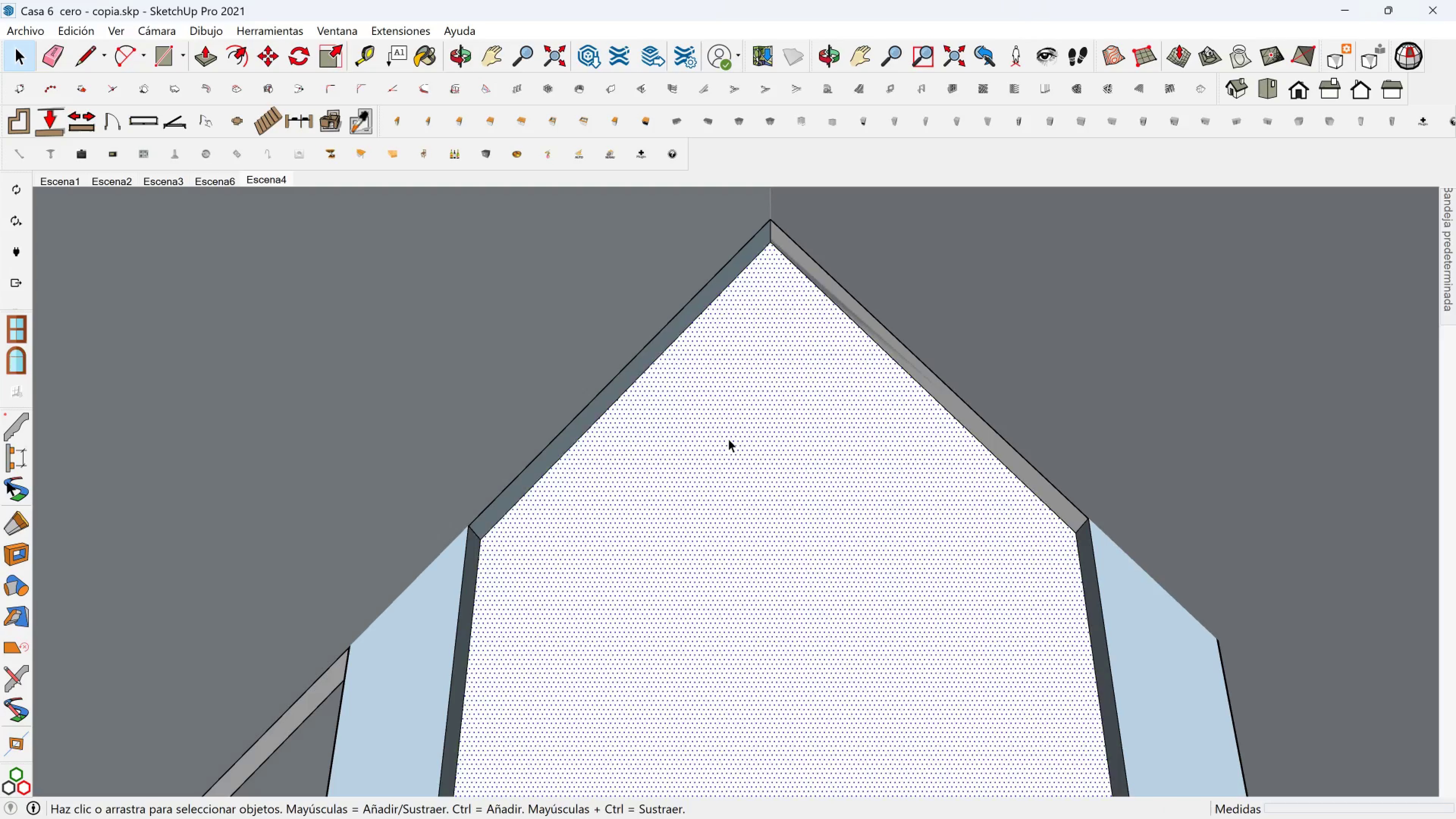 
key(Delete)
 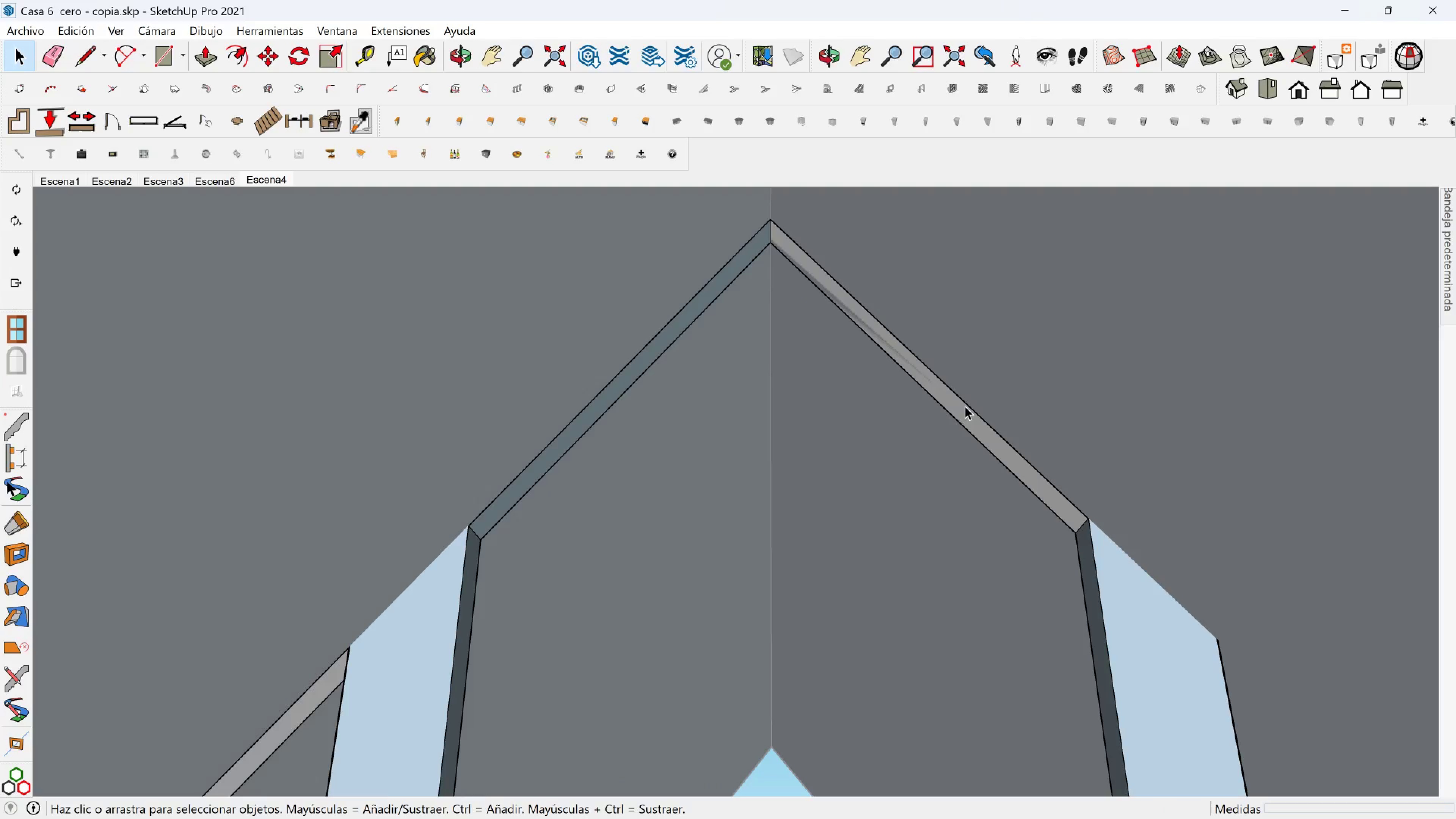 
scroll: coordinate [1037, 439], scroll_direction: down, amount: 2.0
 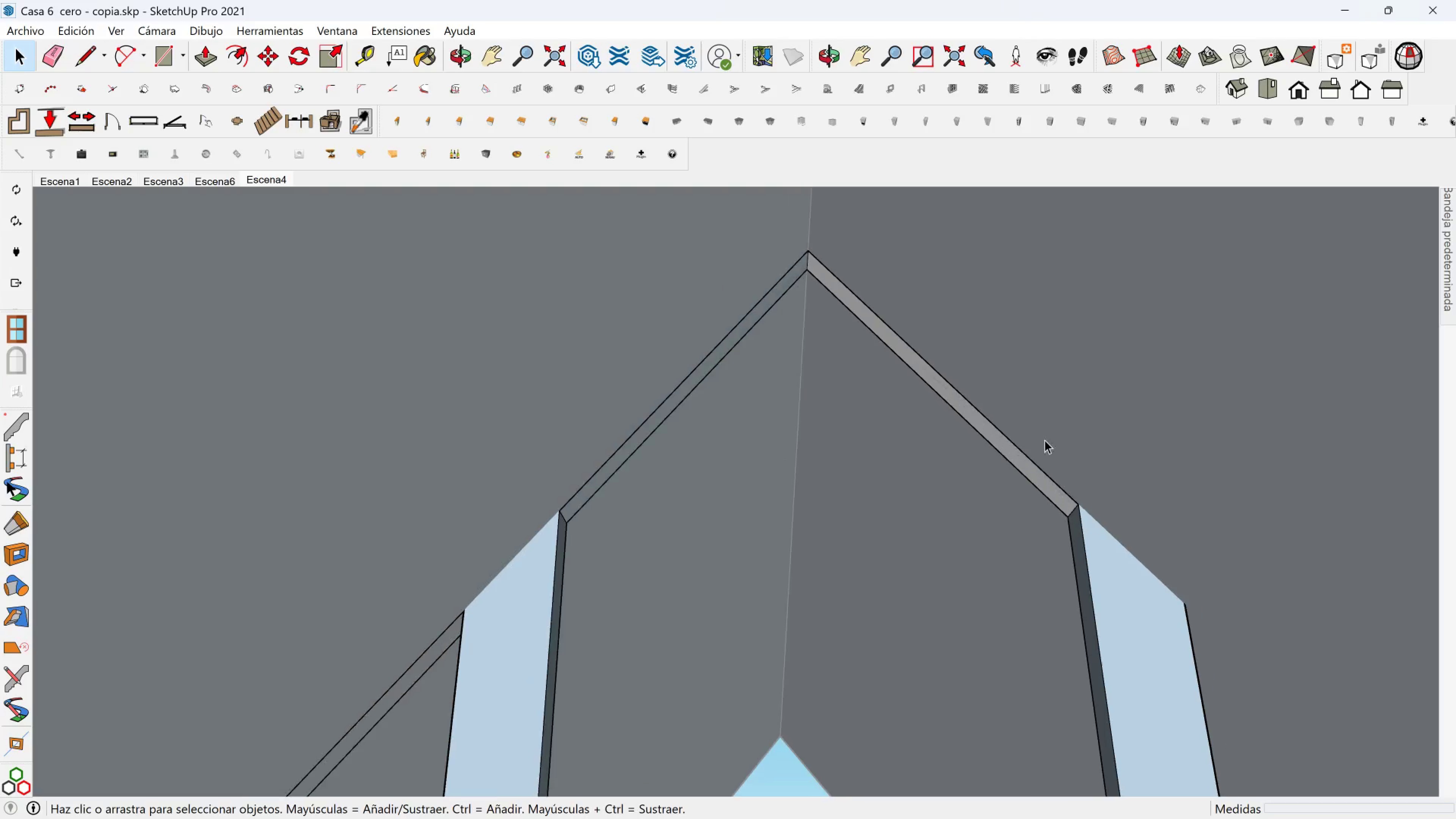 
hold_key(key=ShiftLeft, duration=0.67)
 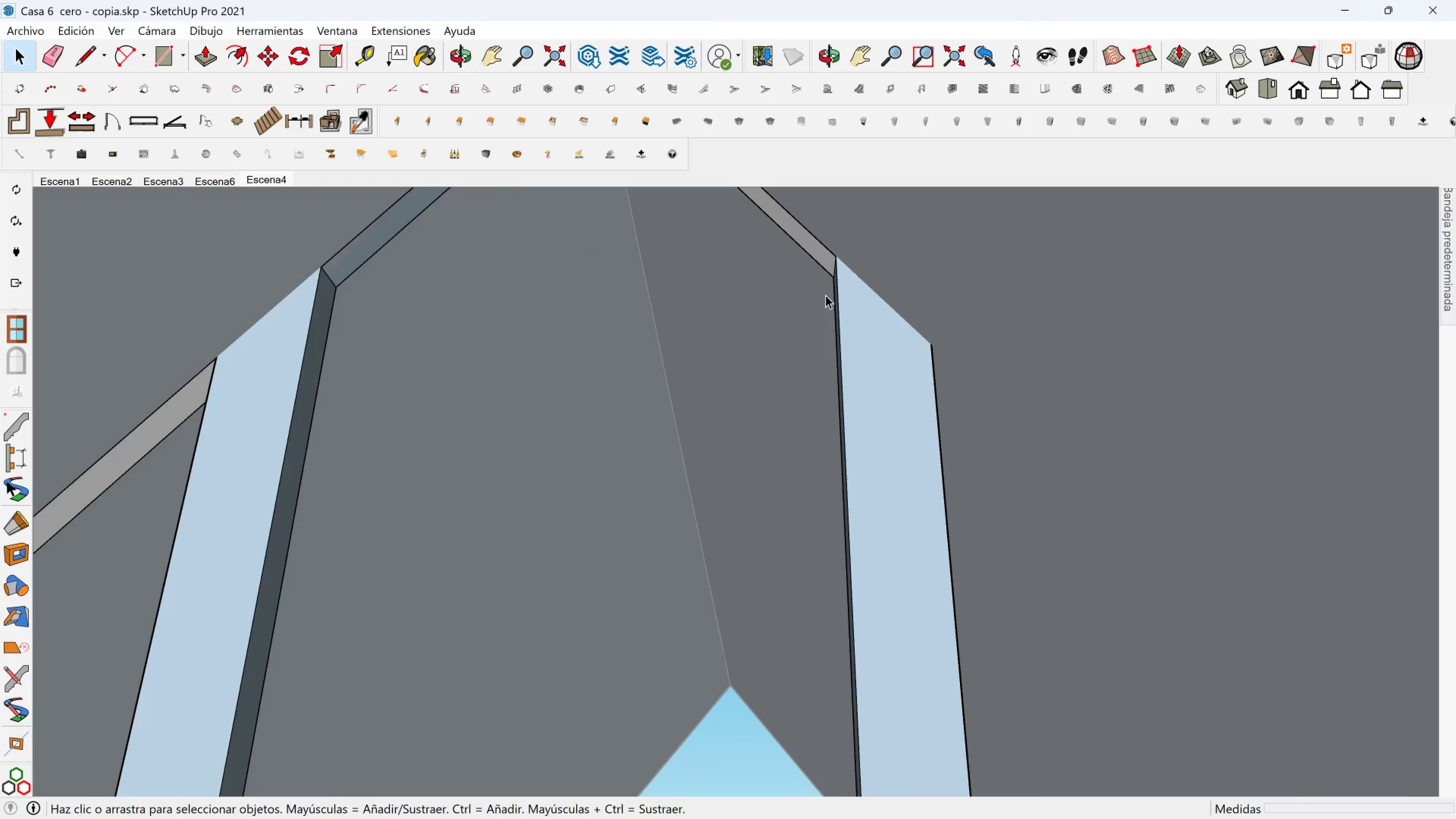 
scroll: coordinate [857, 347], scroll_direction: down, amount: 4.0
 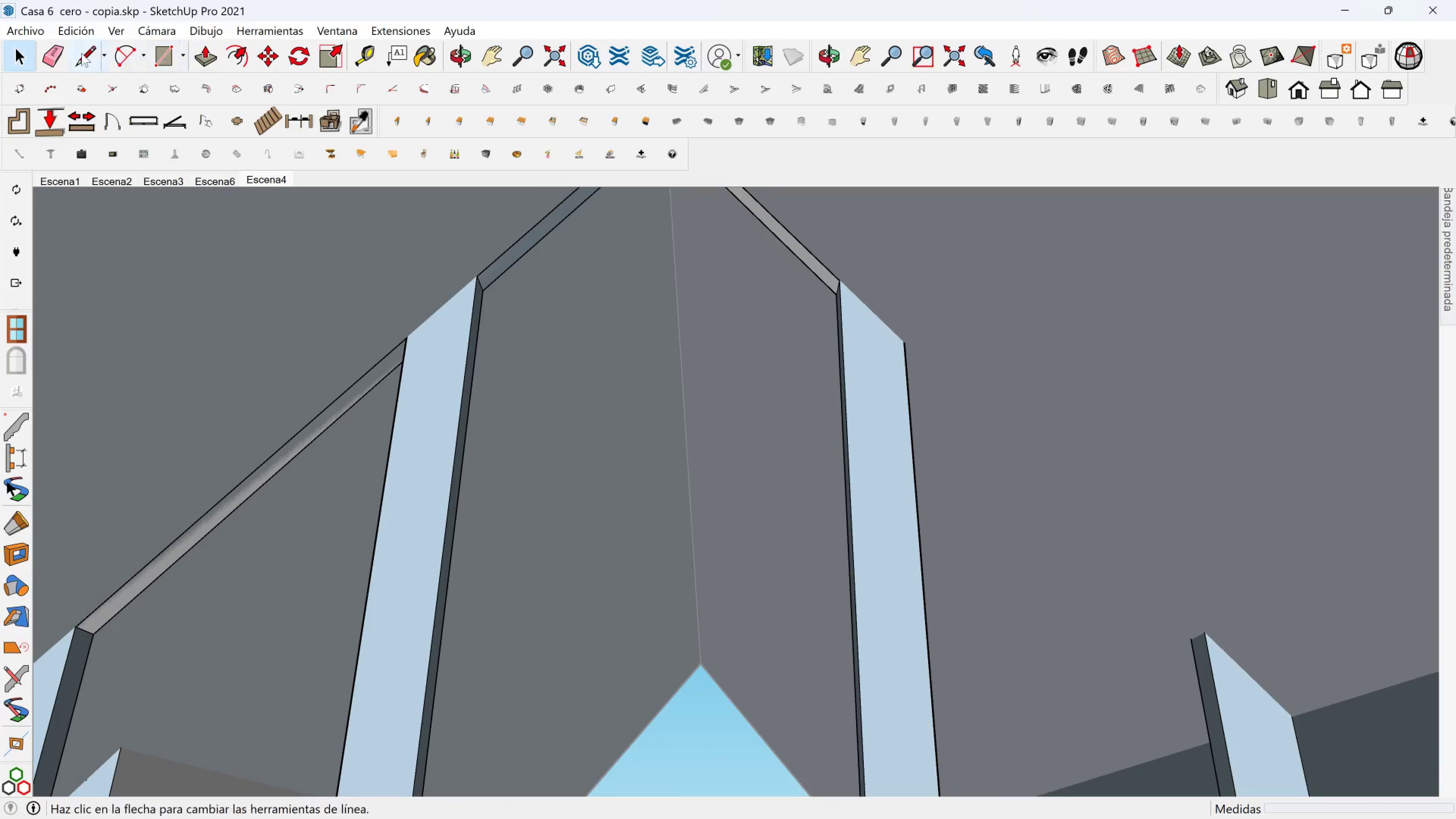 
left_click([81, 56])
 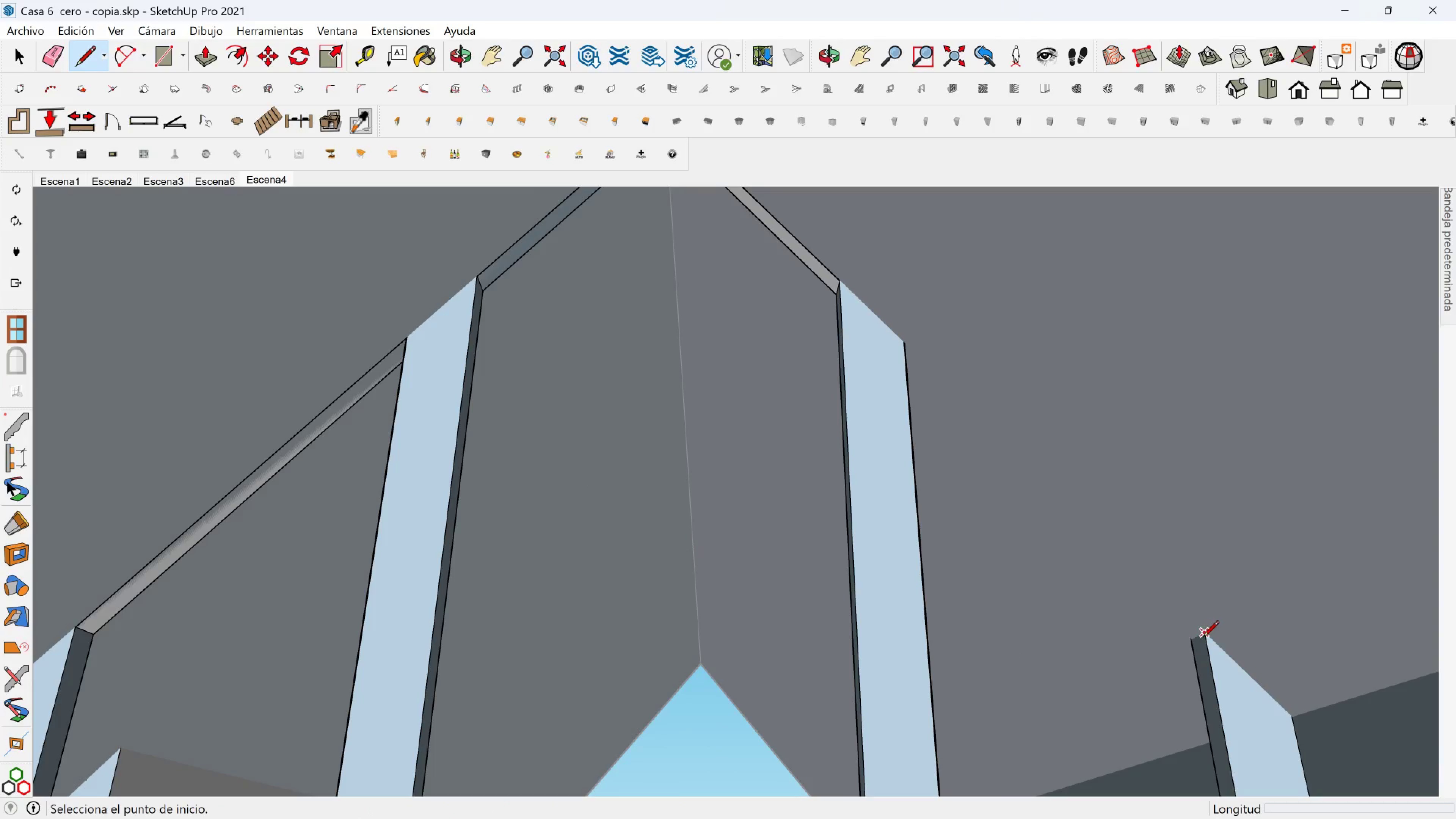 
left_click([1203, 638])
 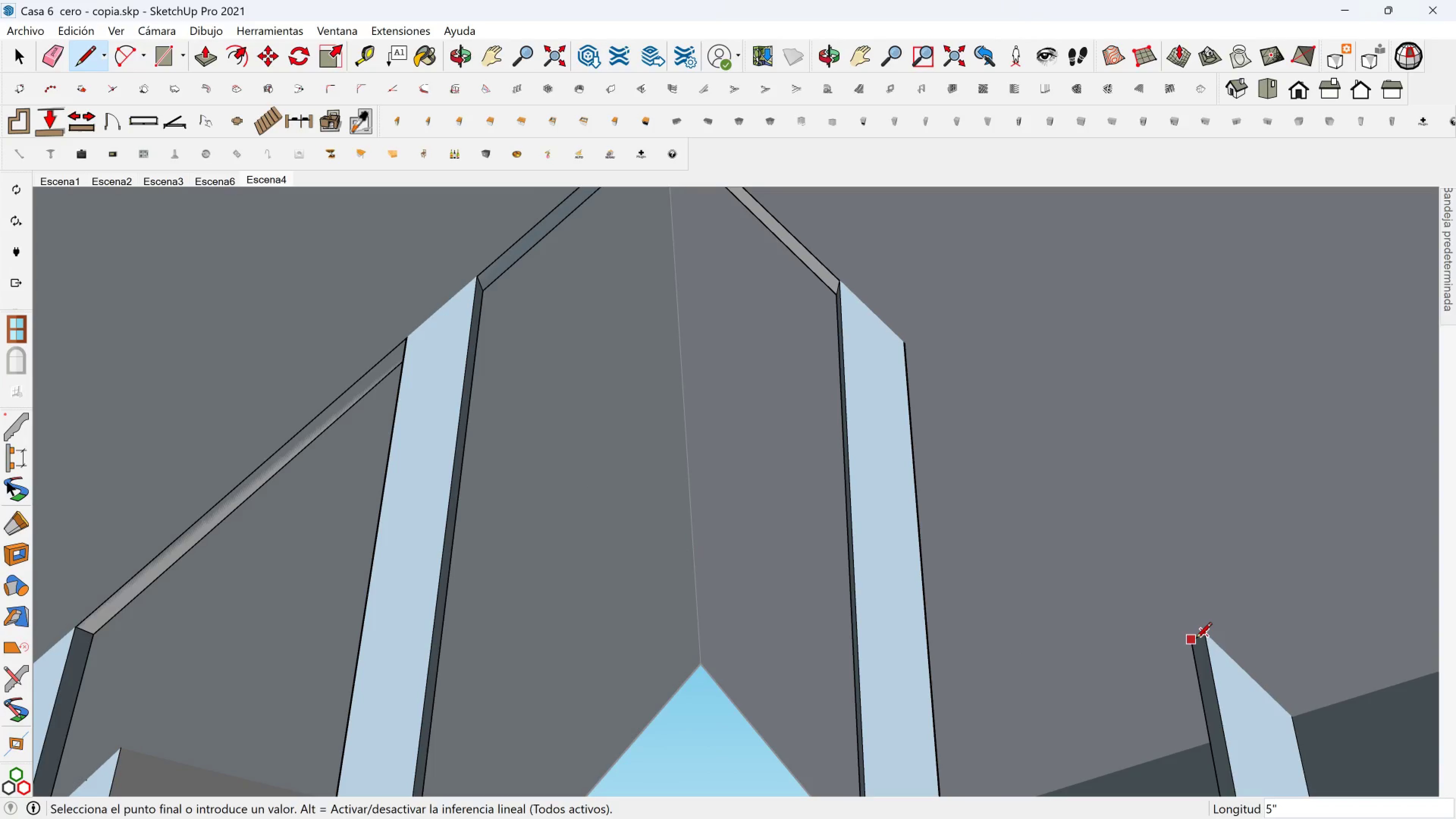 
left_click([1196, 639])
 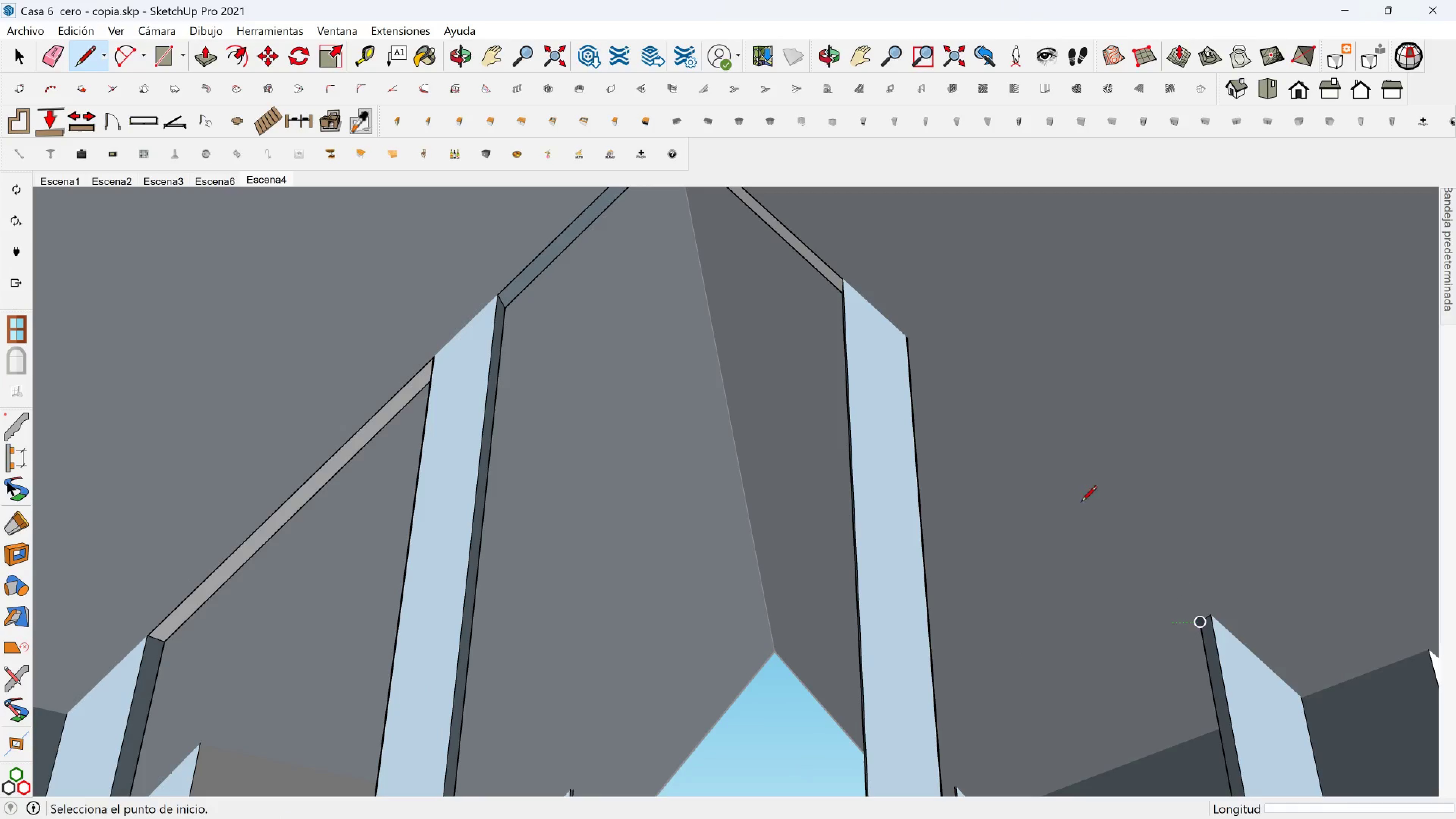 
scroll: coordinate [1018, 406], scroll_direction: up, amount: 2.0
 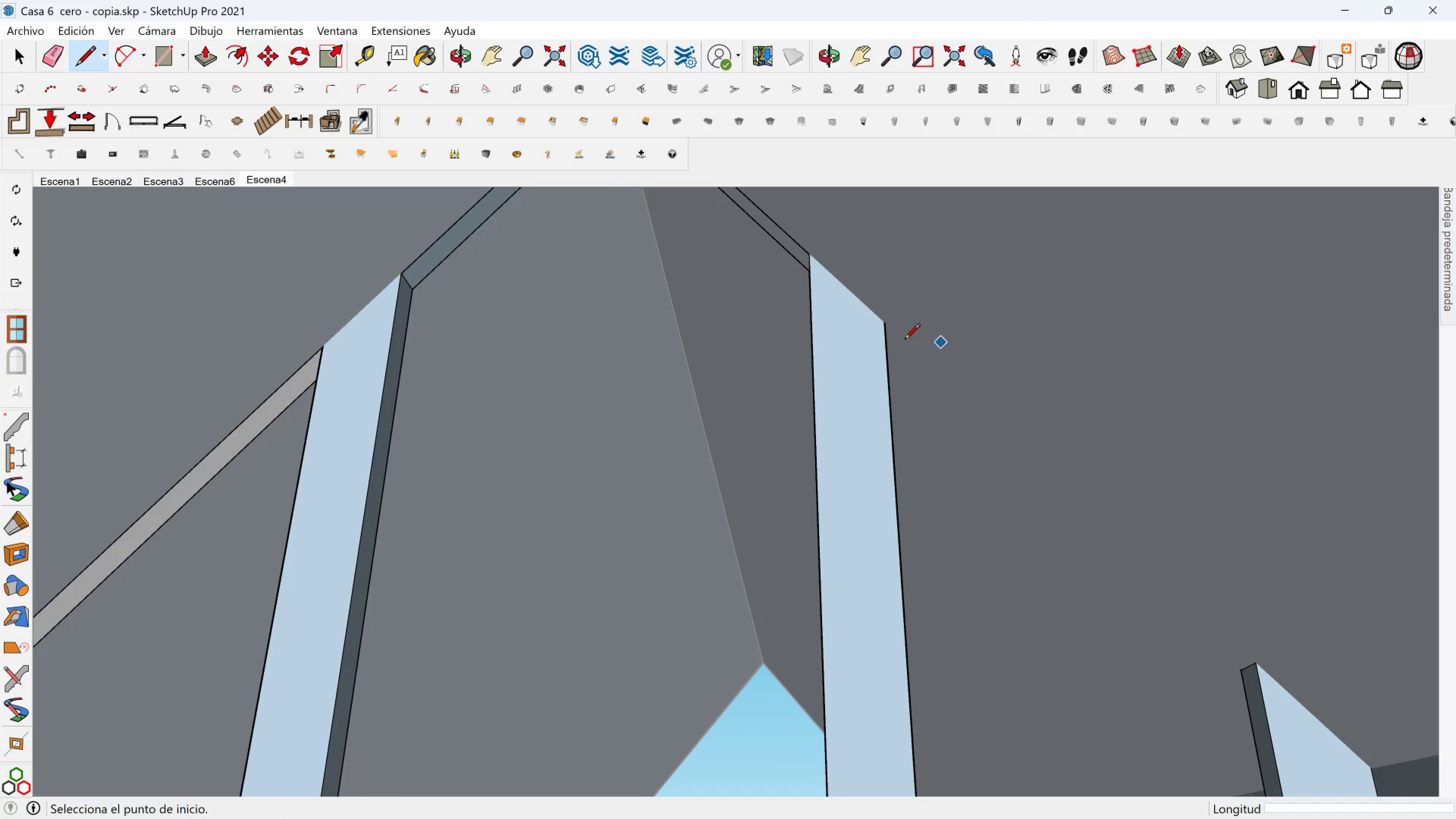 
key(Escape)
 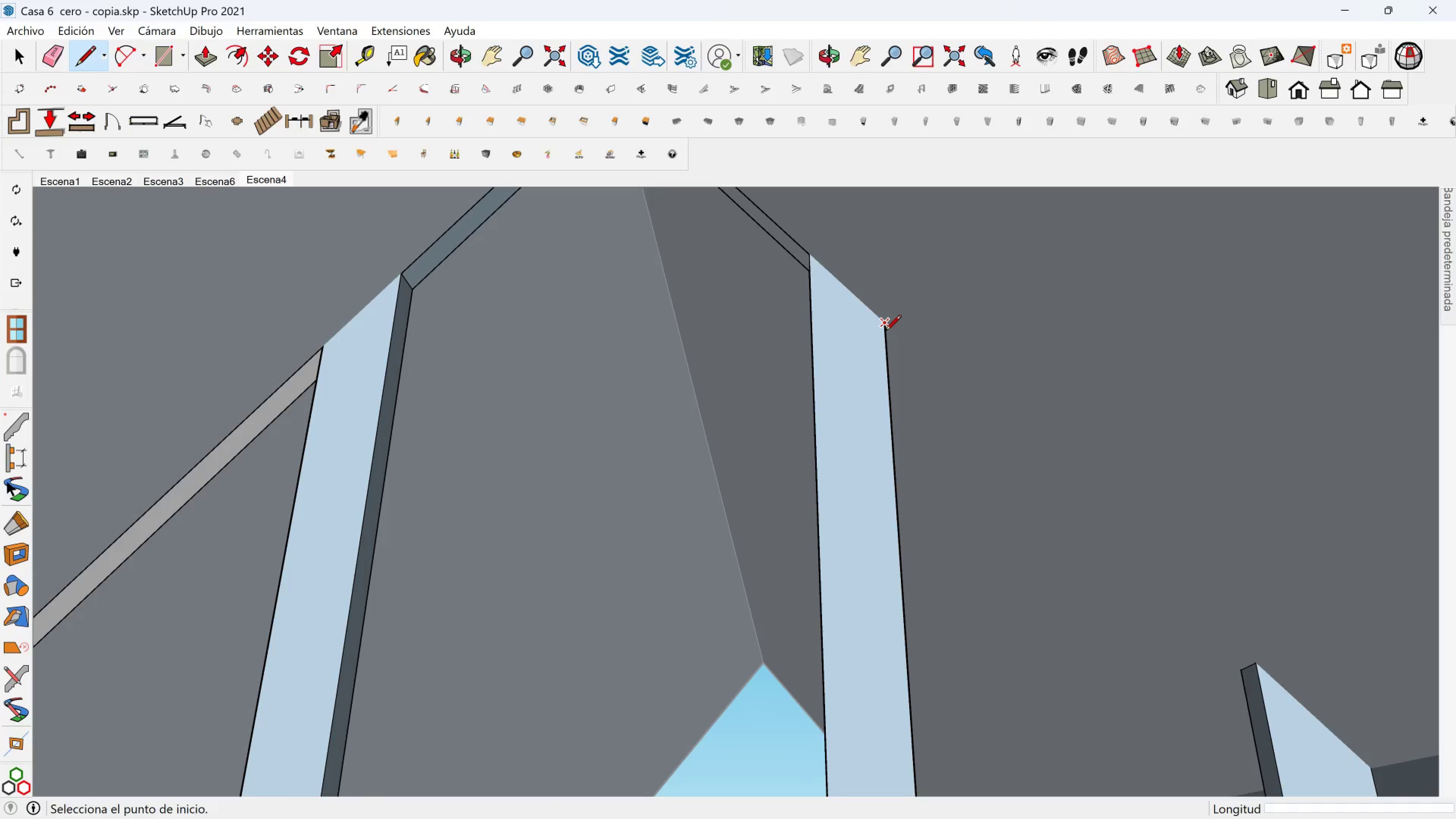 
left_click([885, 332])
 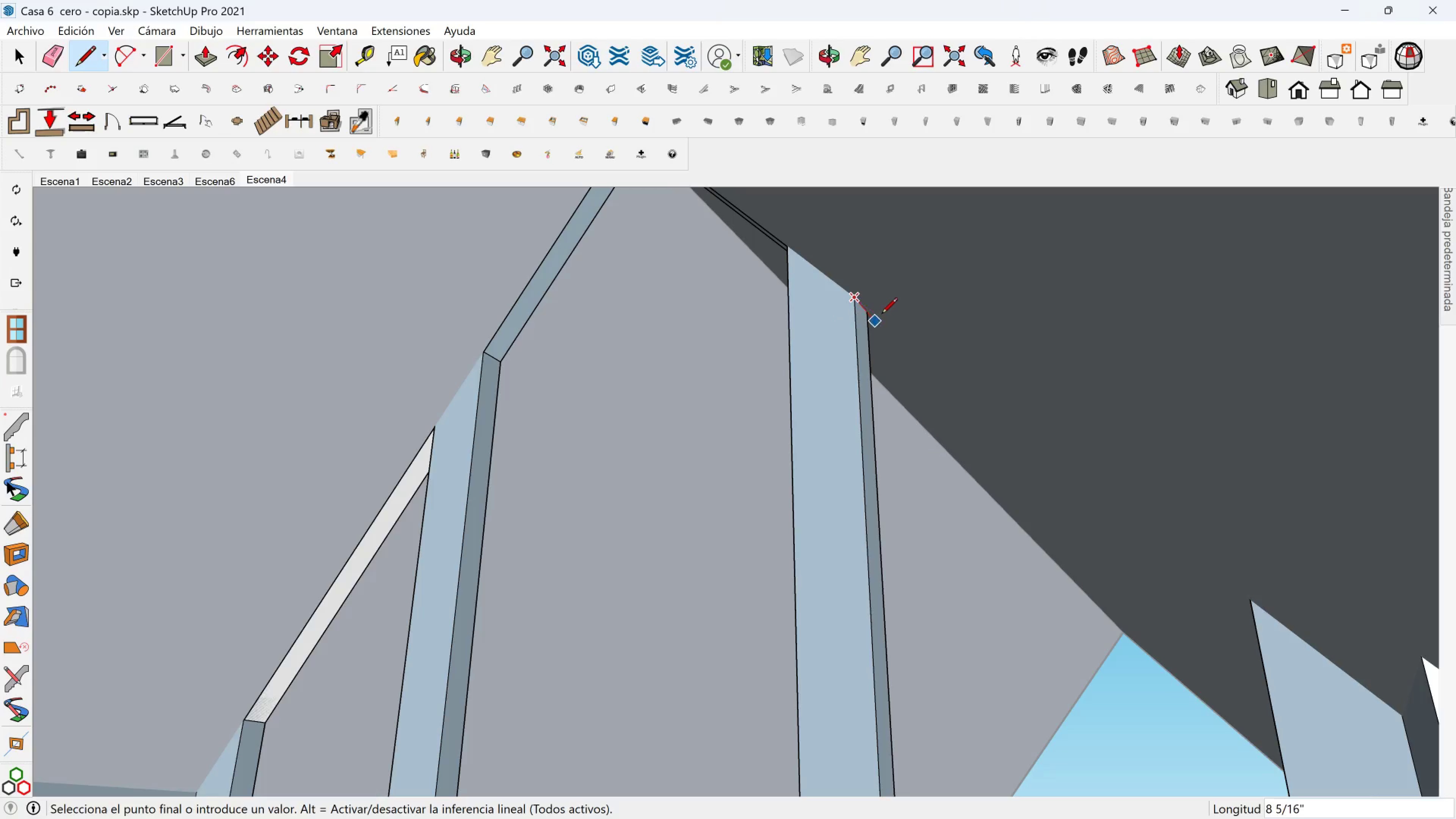 
left_click([871, 313])
 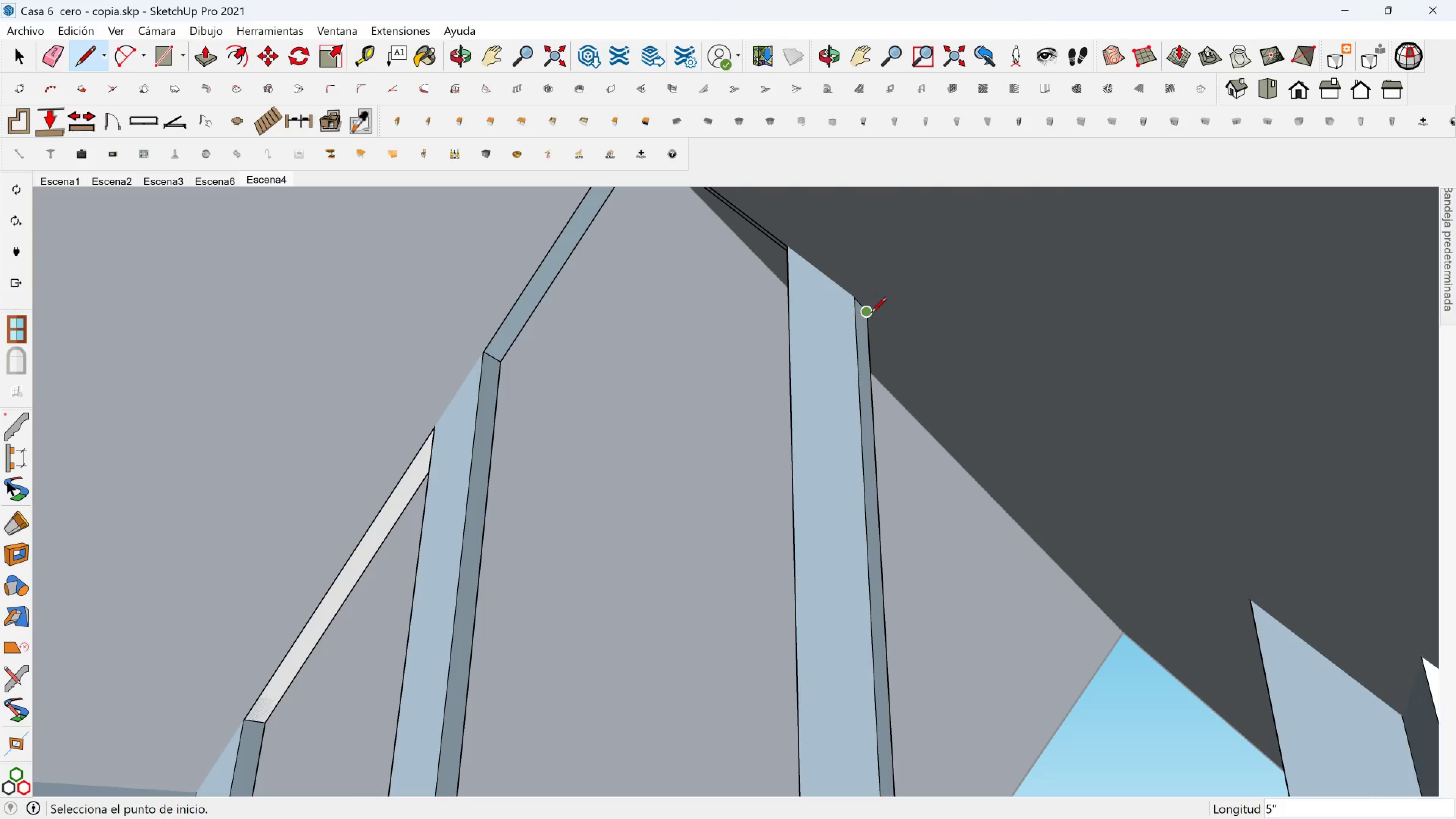 
left_click([872, 314])
 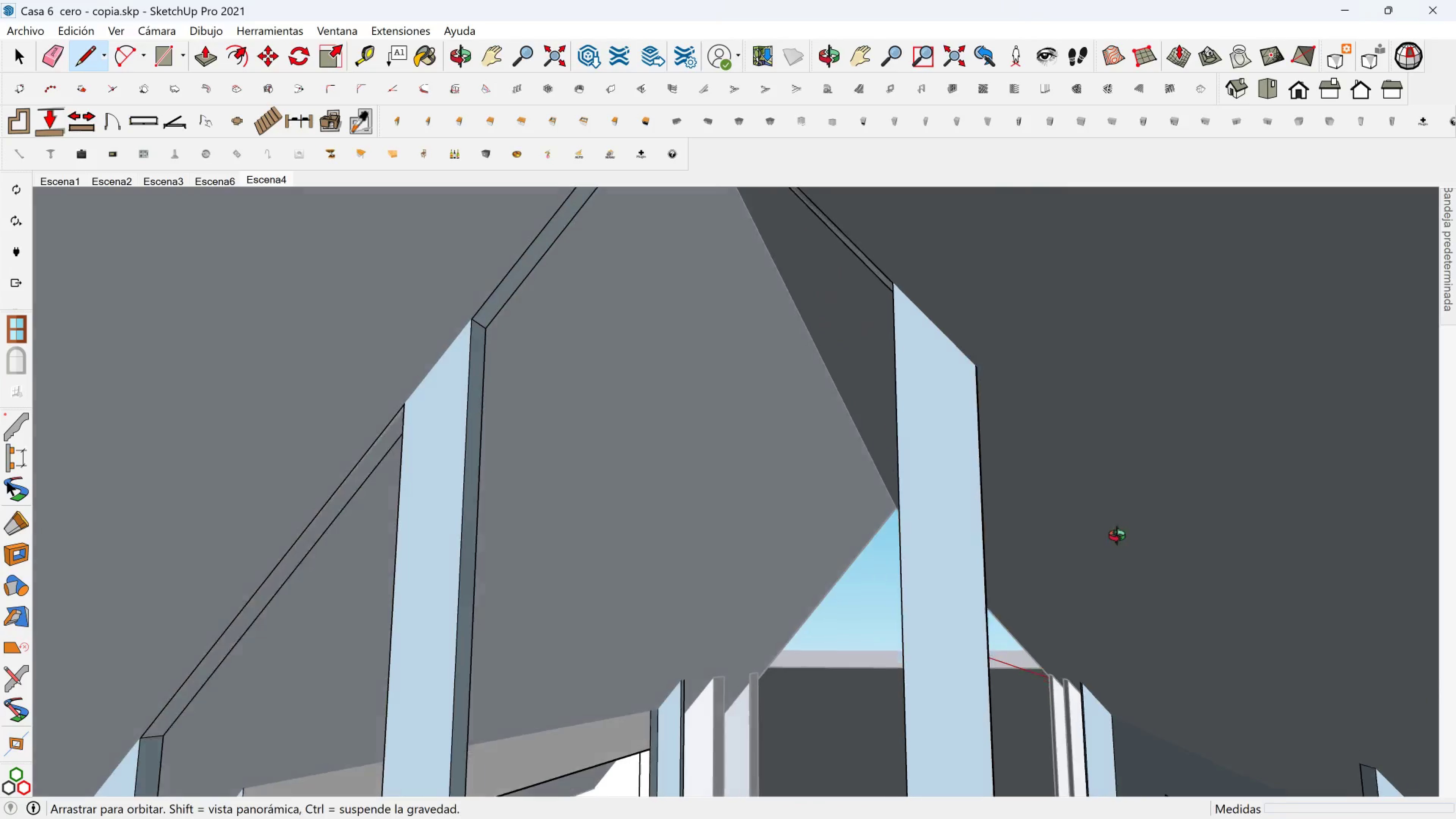 
hold_key(key=ShiftLeft, duration=0.32)
 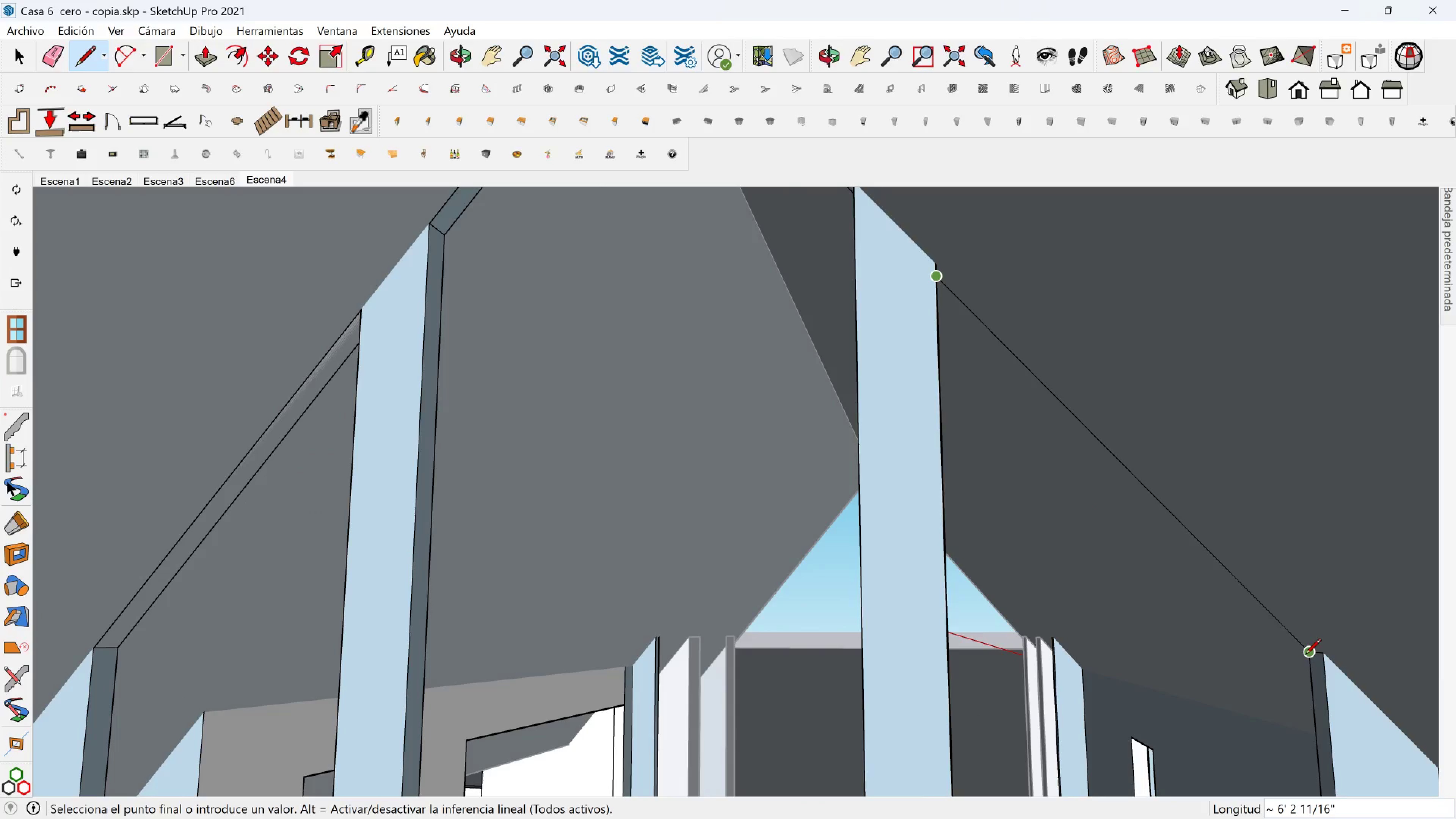 
left_click([1305, 656])
 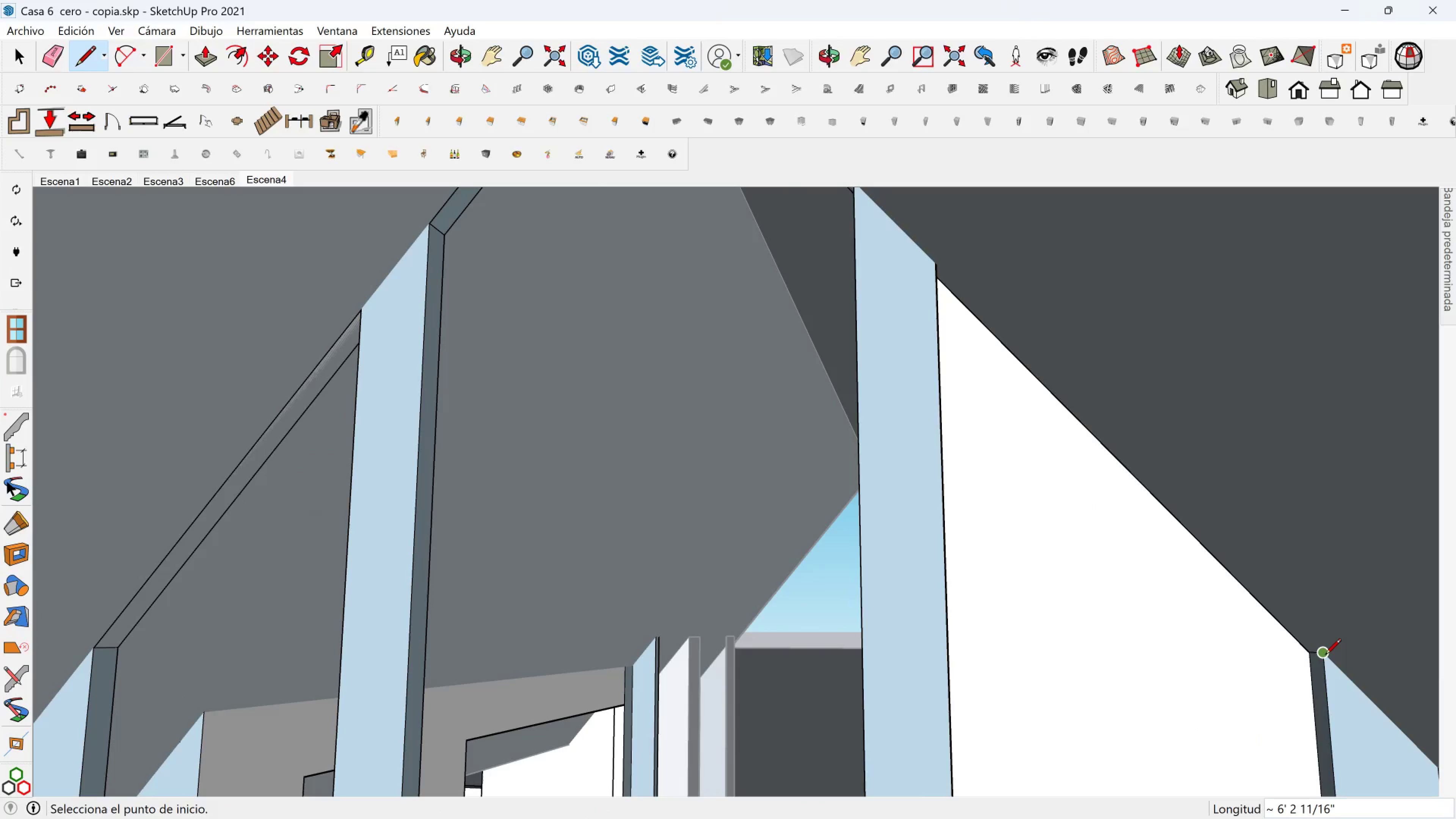 
left_click([1325, 656])
 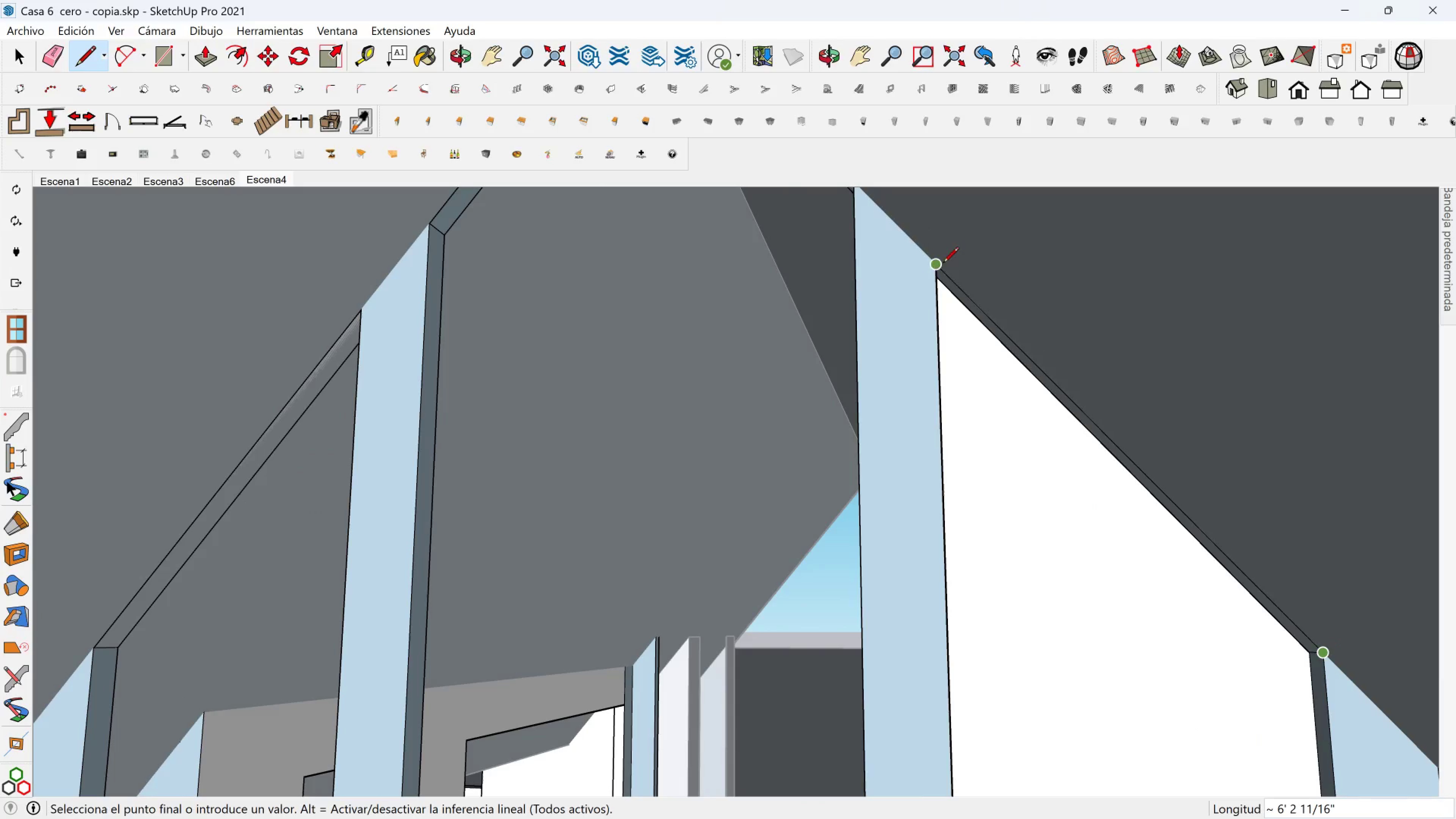 
left_click([943, 264])
 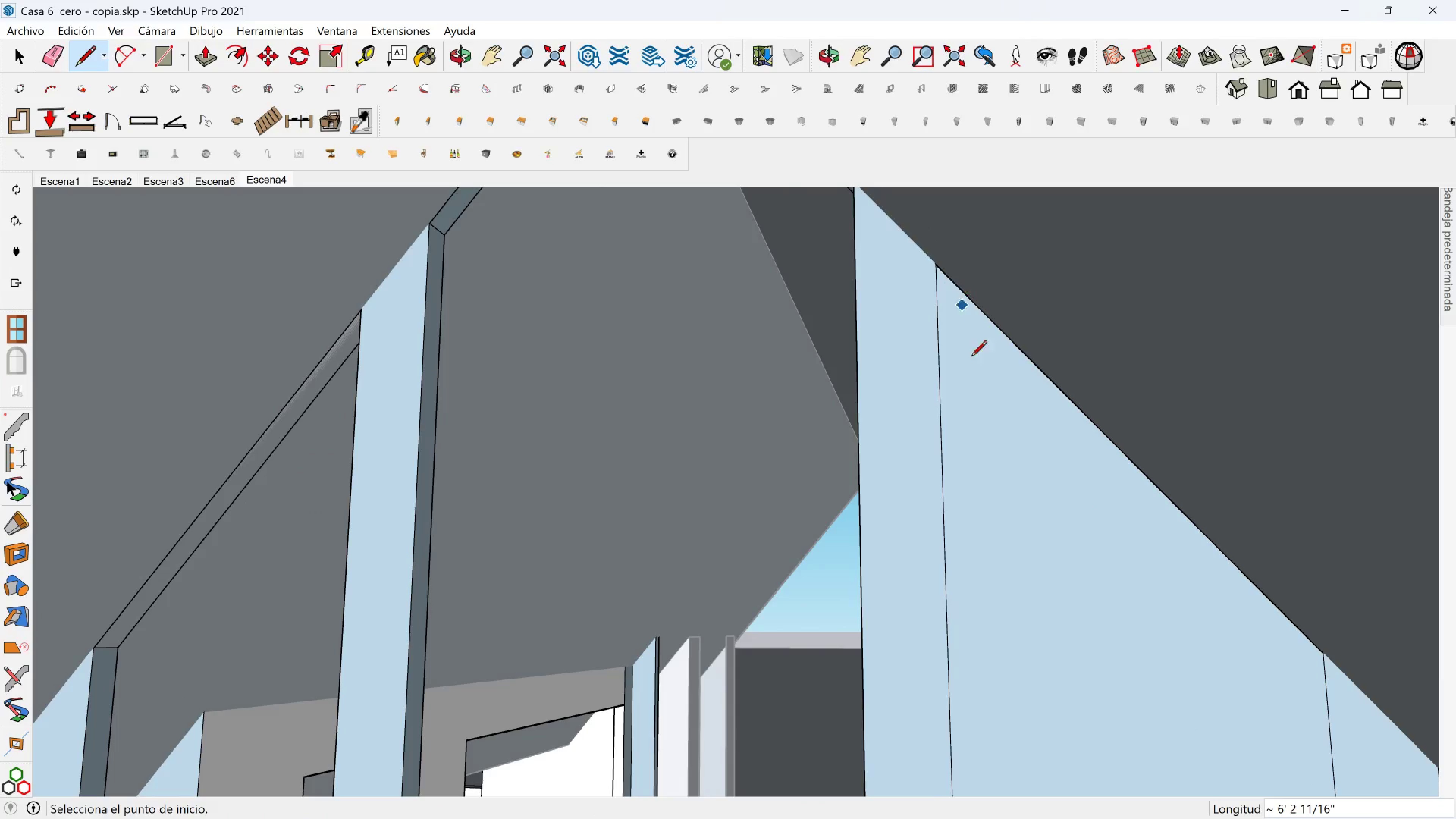 
key(Space)
 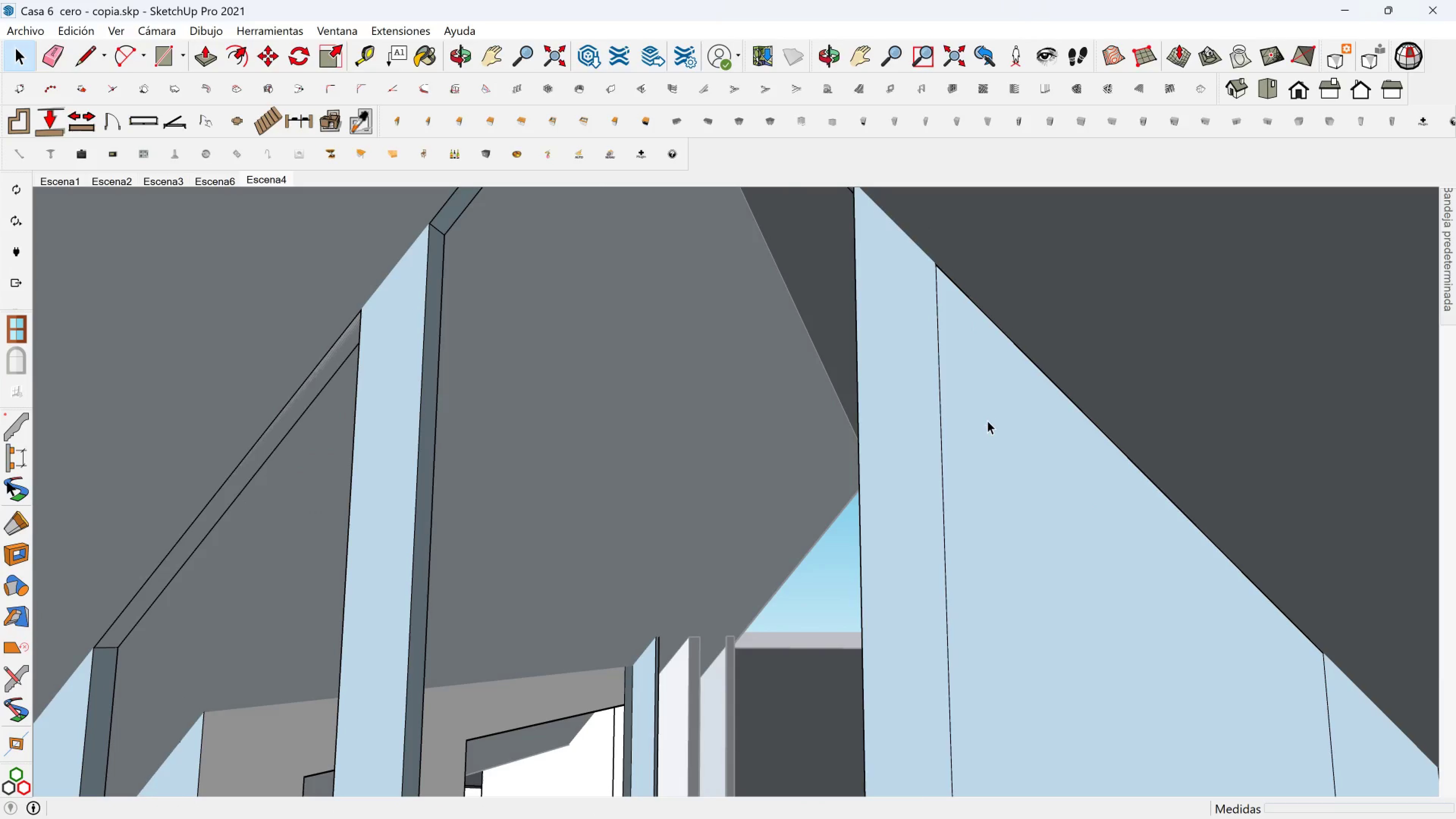 
left_click([987, 420])
 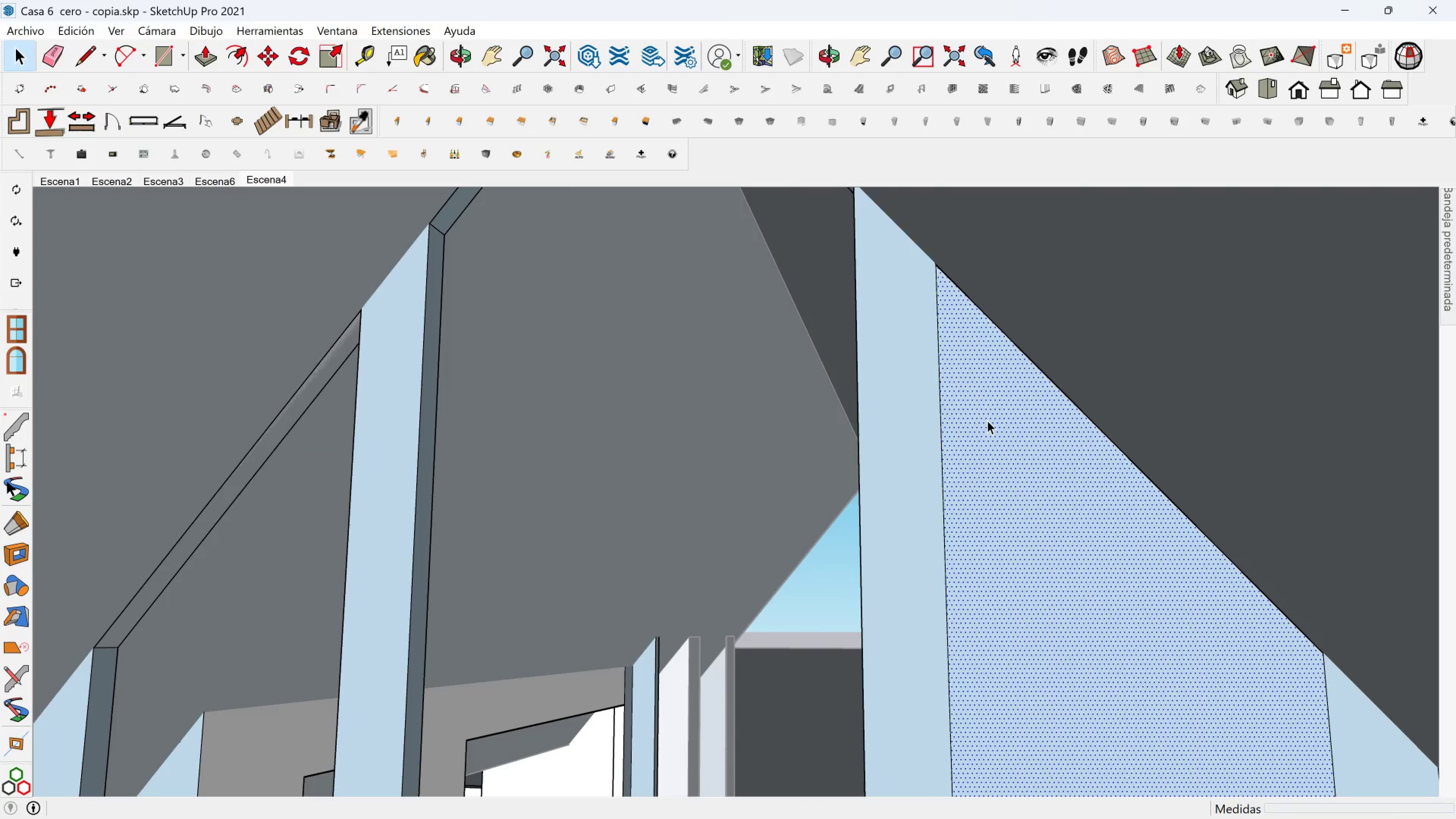 
key(Delete)
 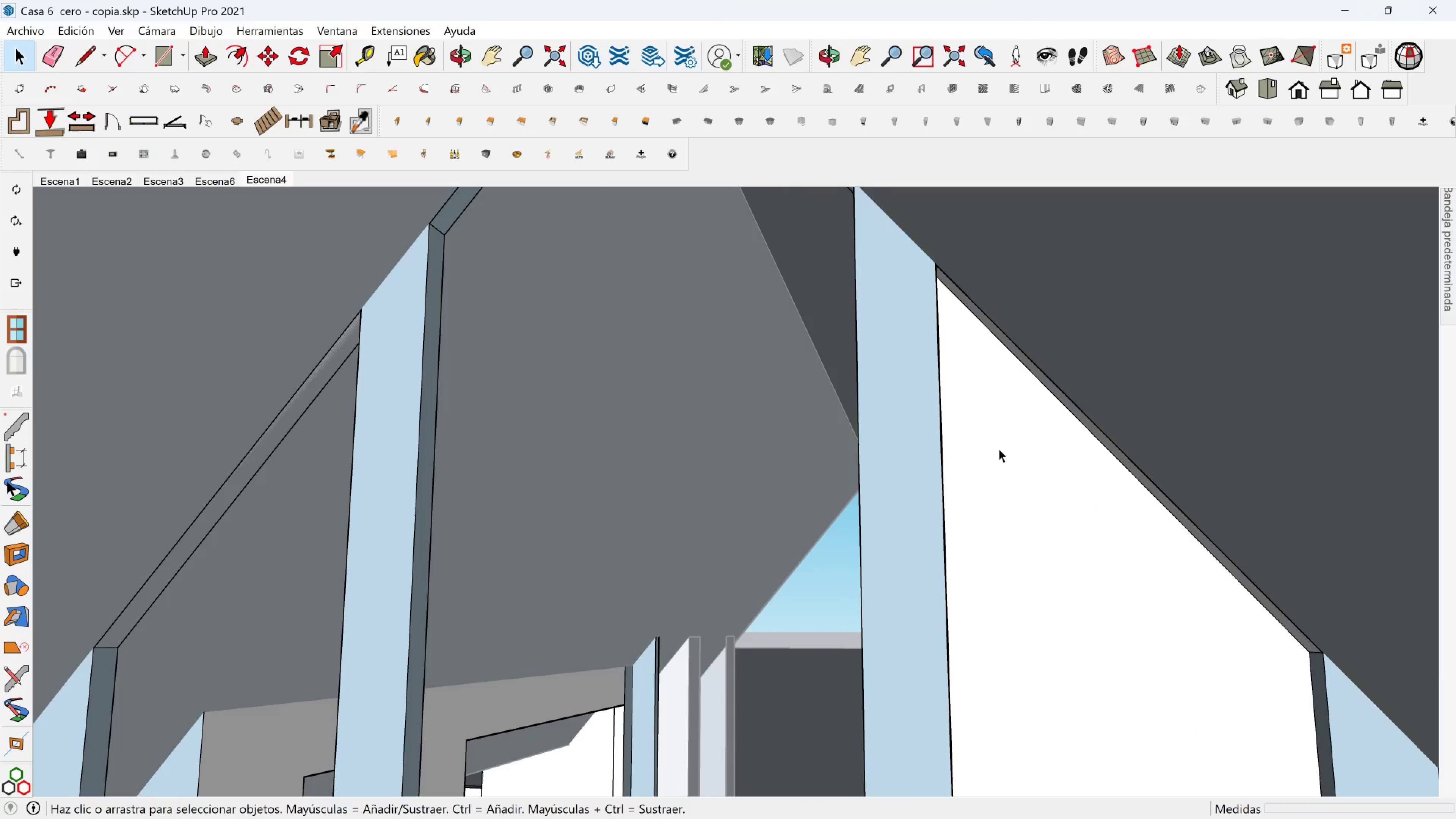 
left_click([998, 449])
 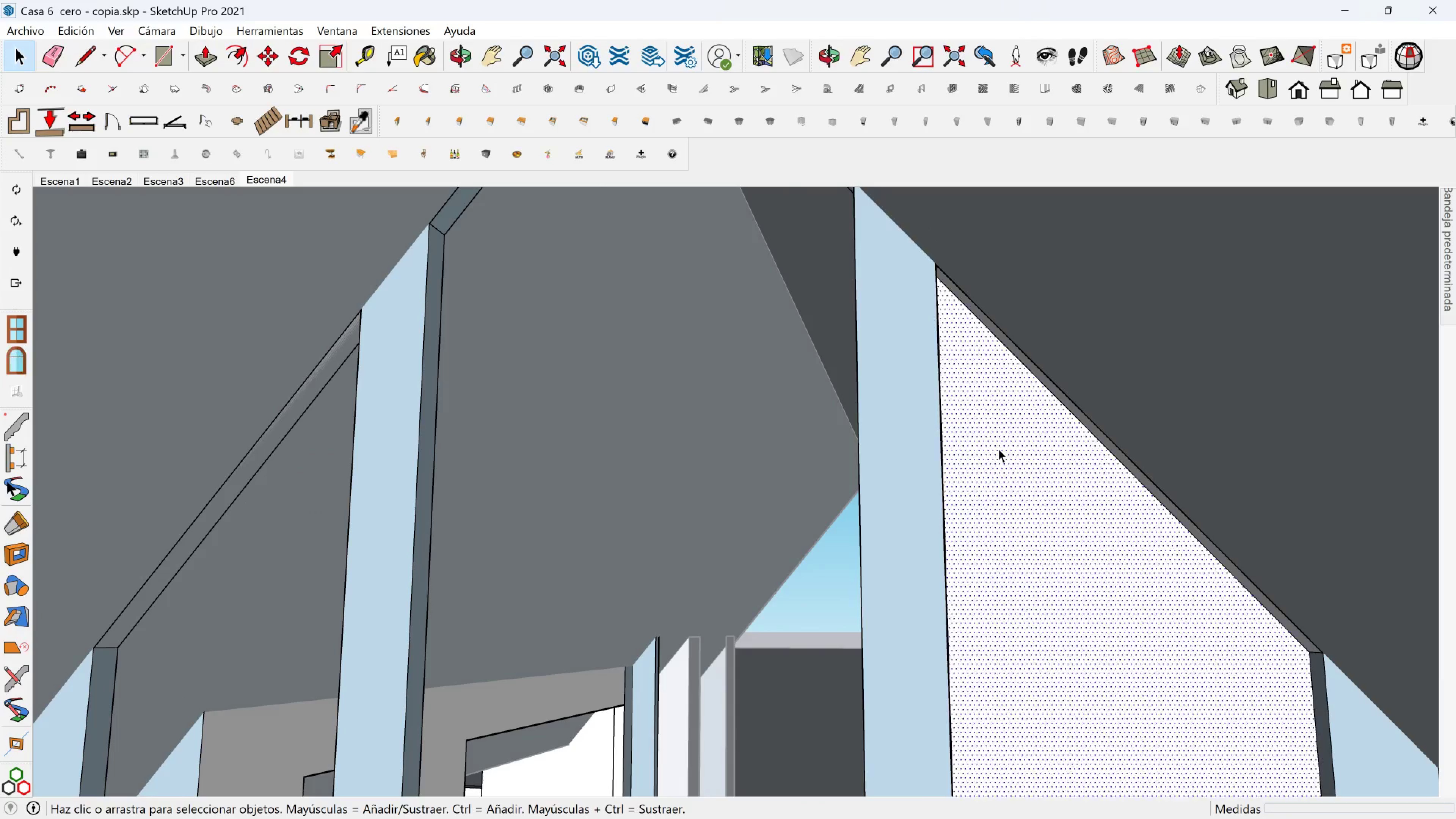 
key(Delete)
 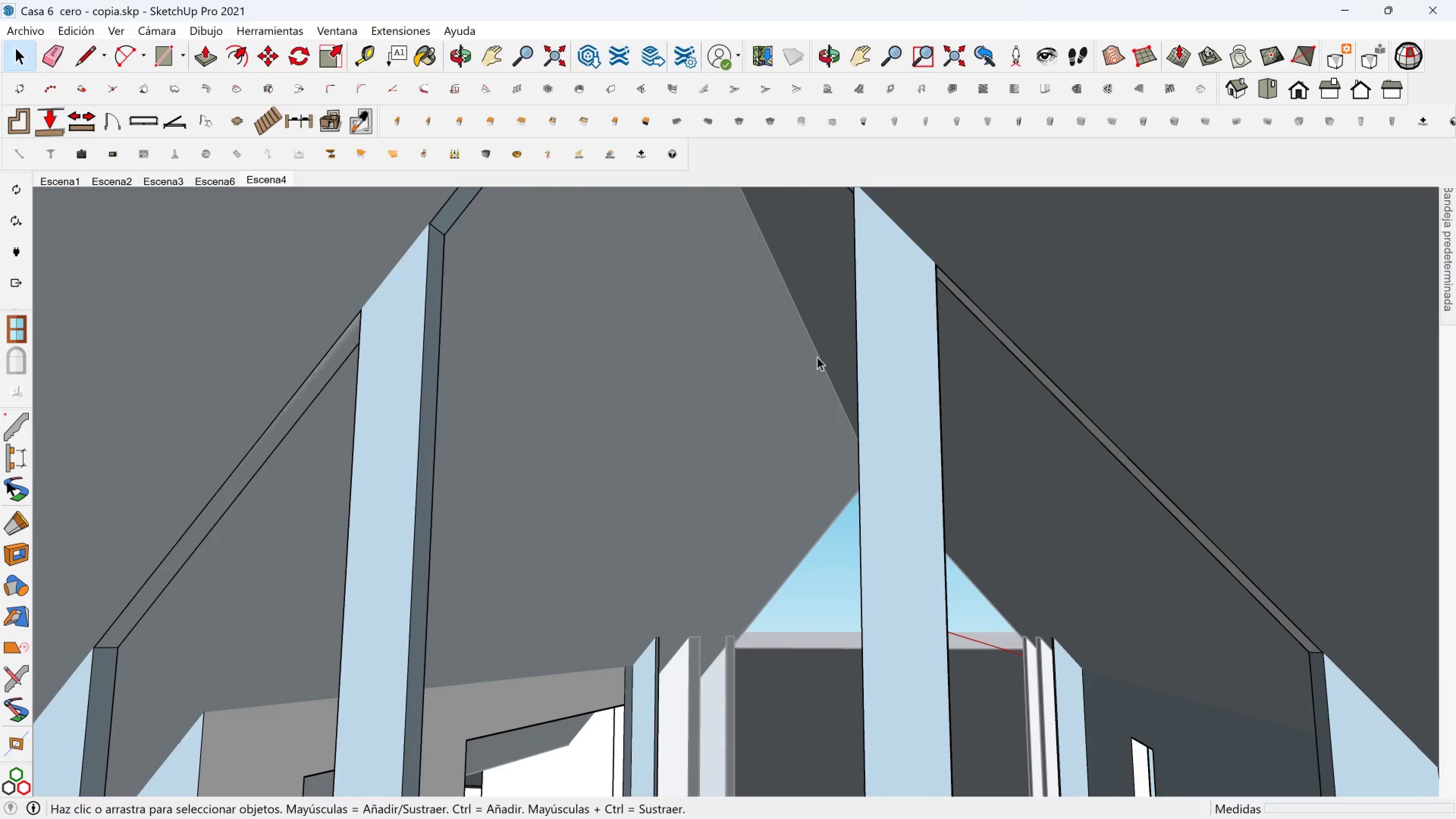 
scroll: coordinate [686, 388], scroll_direction: down, amount: 2.0
 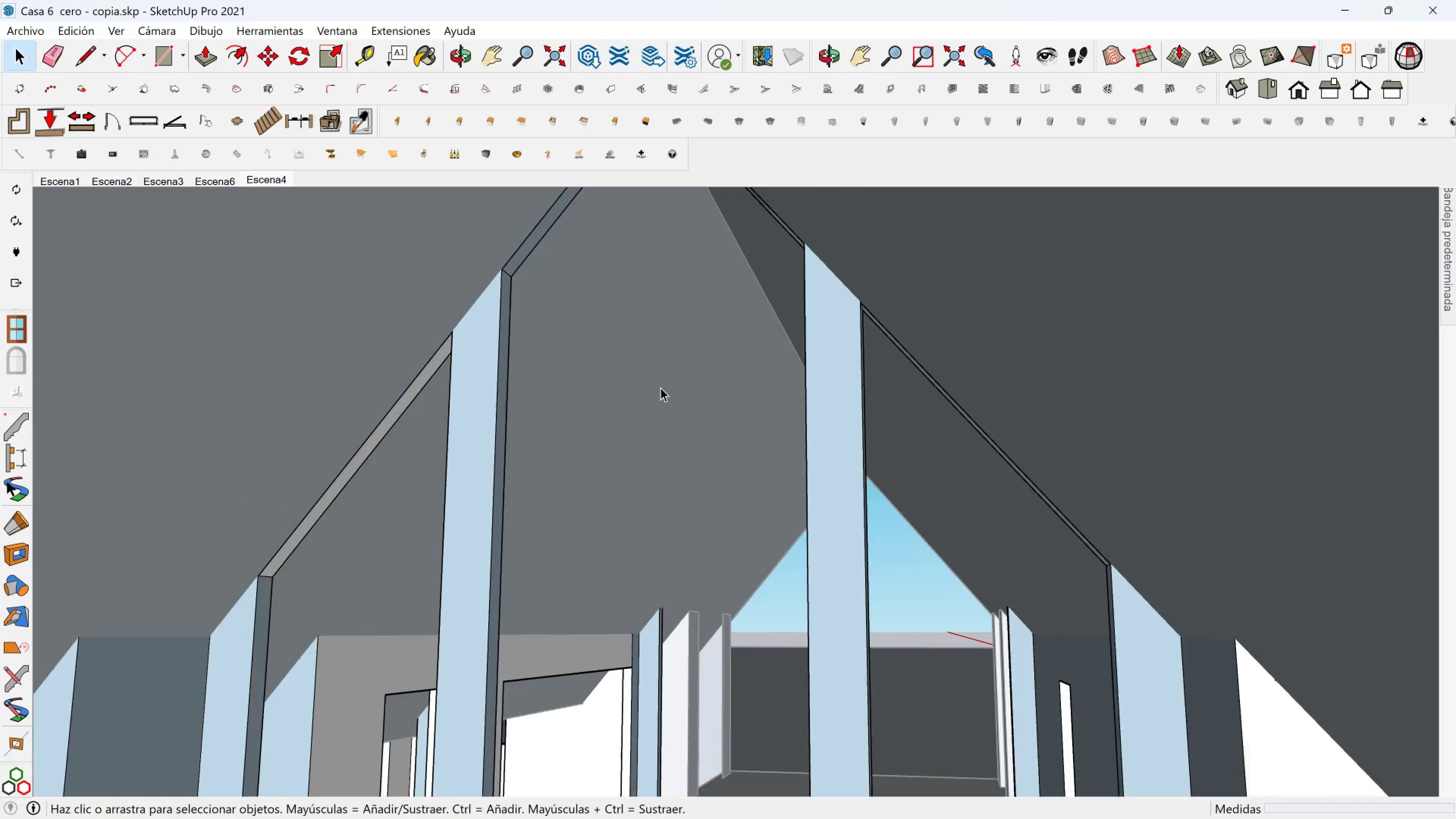 
hold_key(key=ShiftLeft, duration=0.54)
 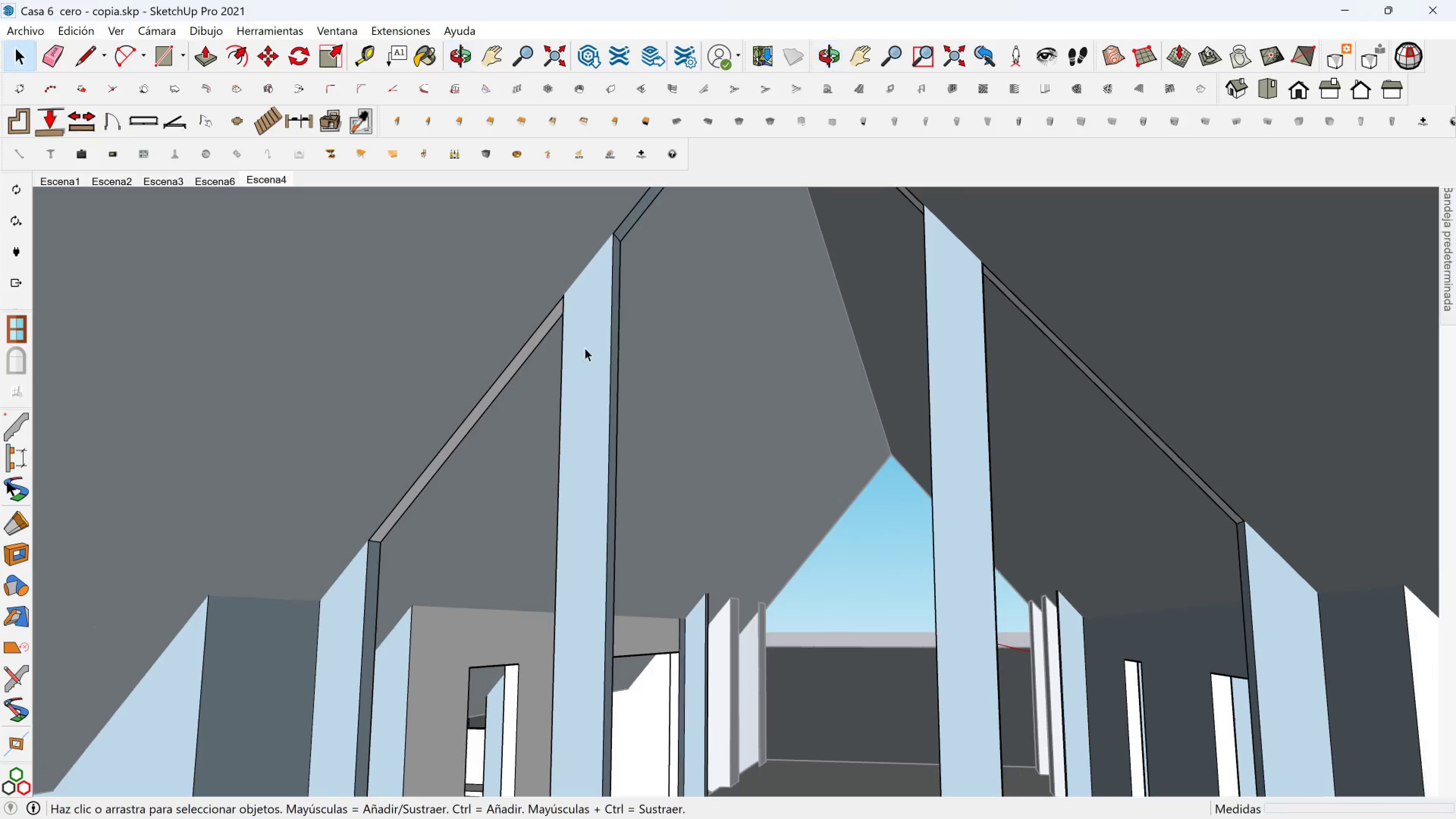 
scroll: coordinate [555, 343], scroll_direction: up, amount: 2.0
 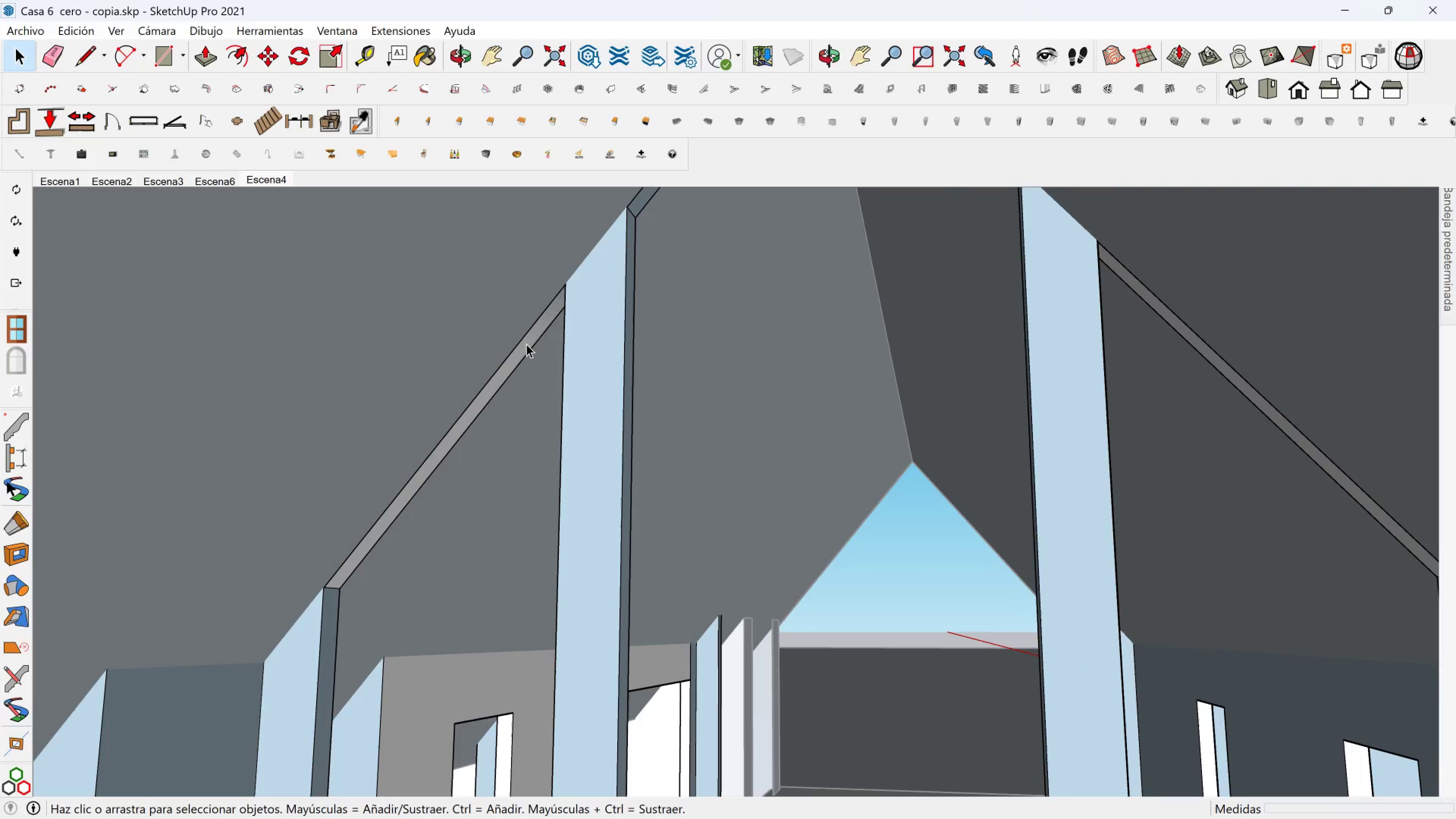 
left_click([526, 344])
 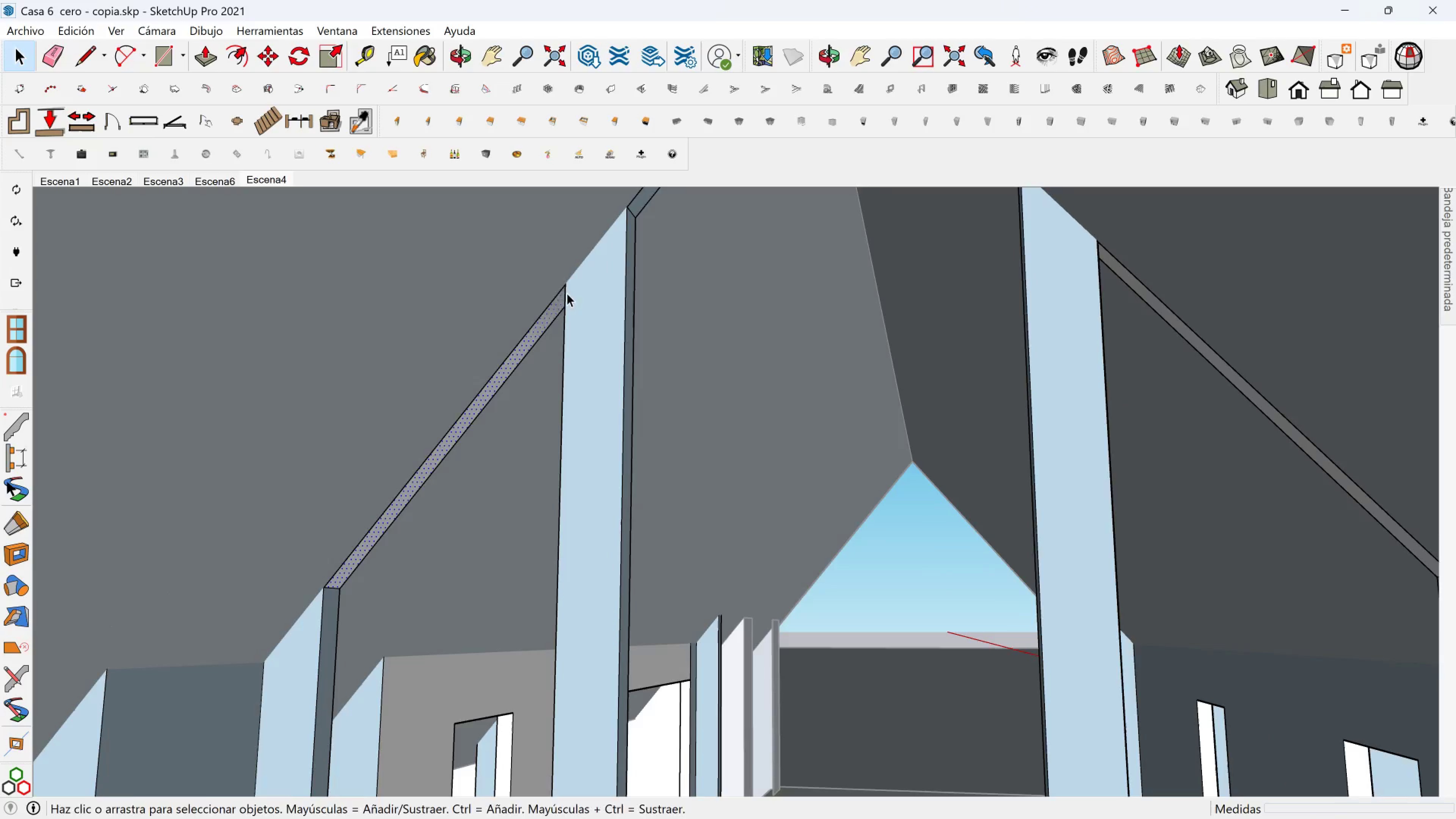 
hold_key(key=ShiftLeft, duration=0.36)
 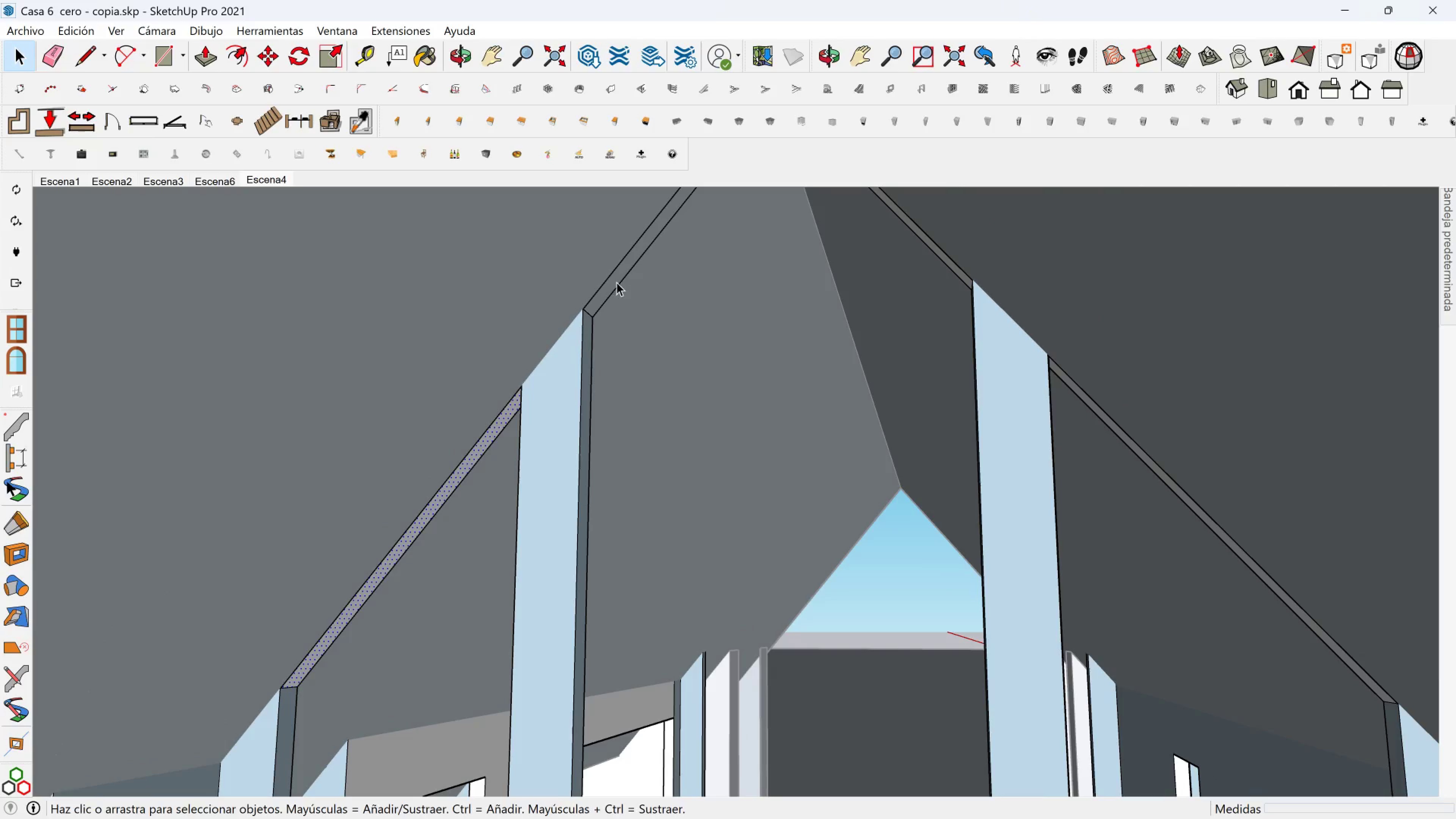 
hold_key(key=ControlLeft, duration=0.68)
scroll: coordinate [615, 277], scroll_direction: up, amount: 1.0
 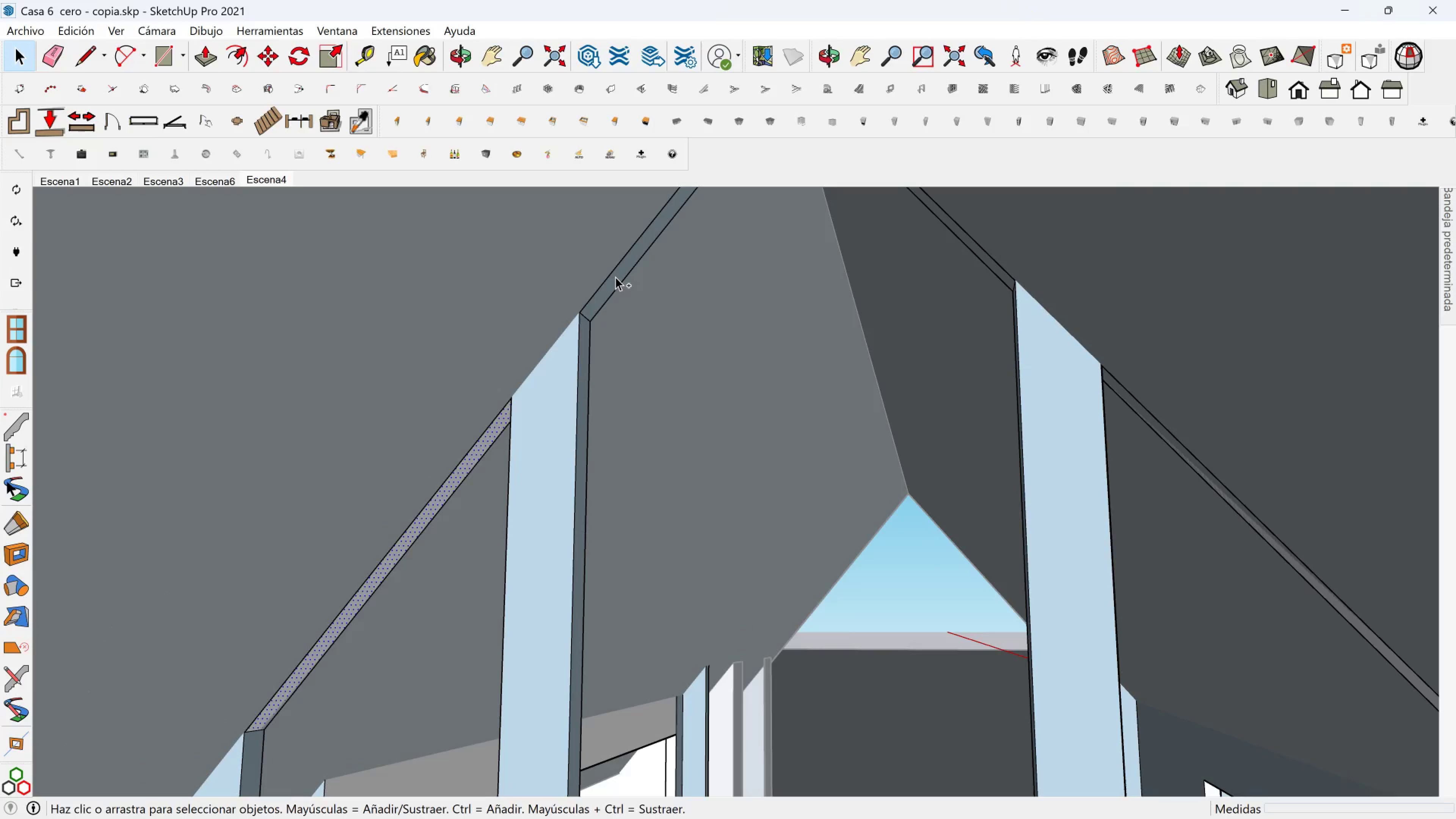 
left_click([615, 277])
 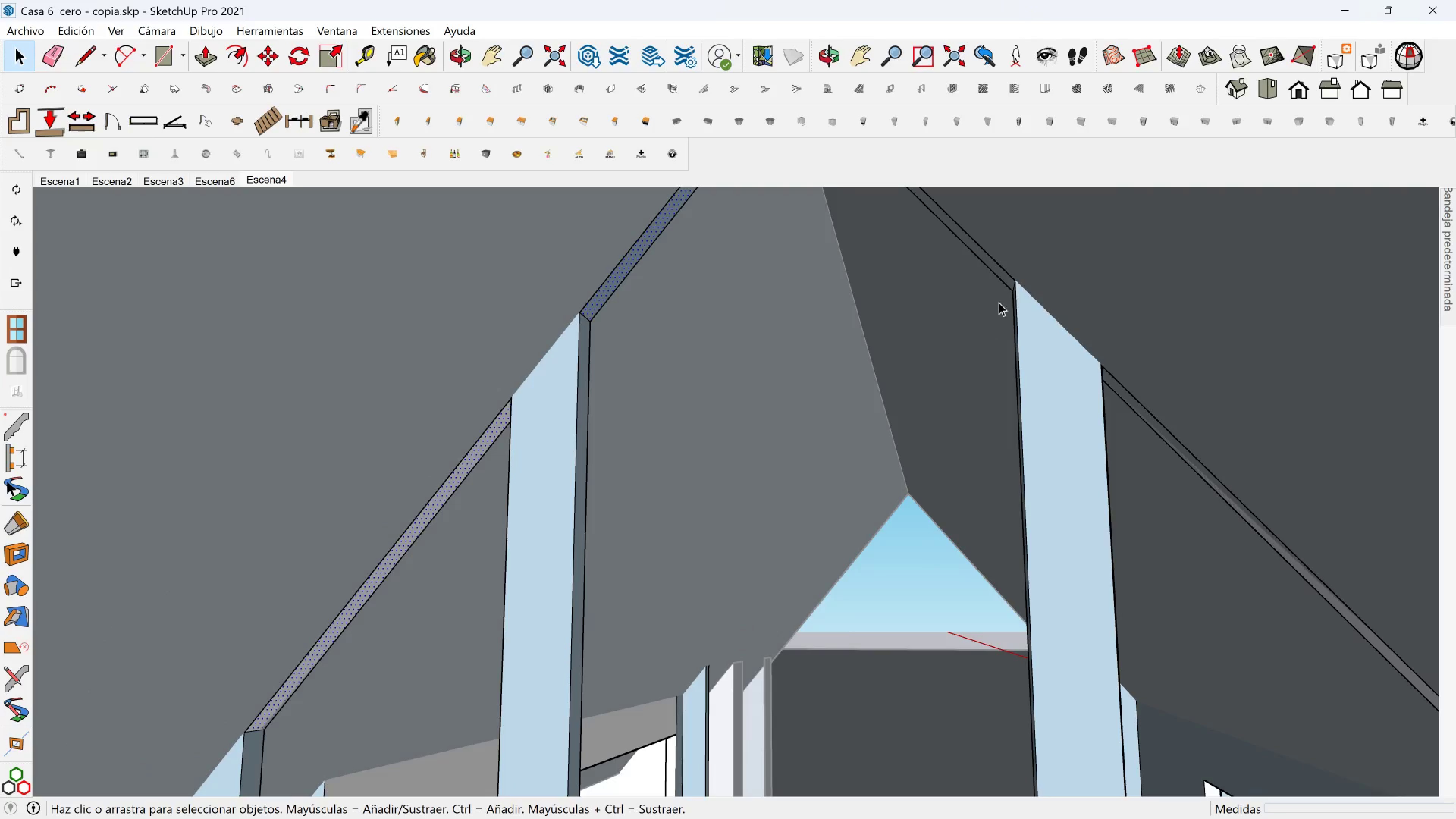 
hold_key(key=ControlLeft, duration=0.96)
left_click([996, 272])
 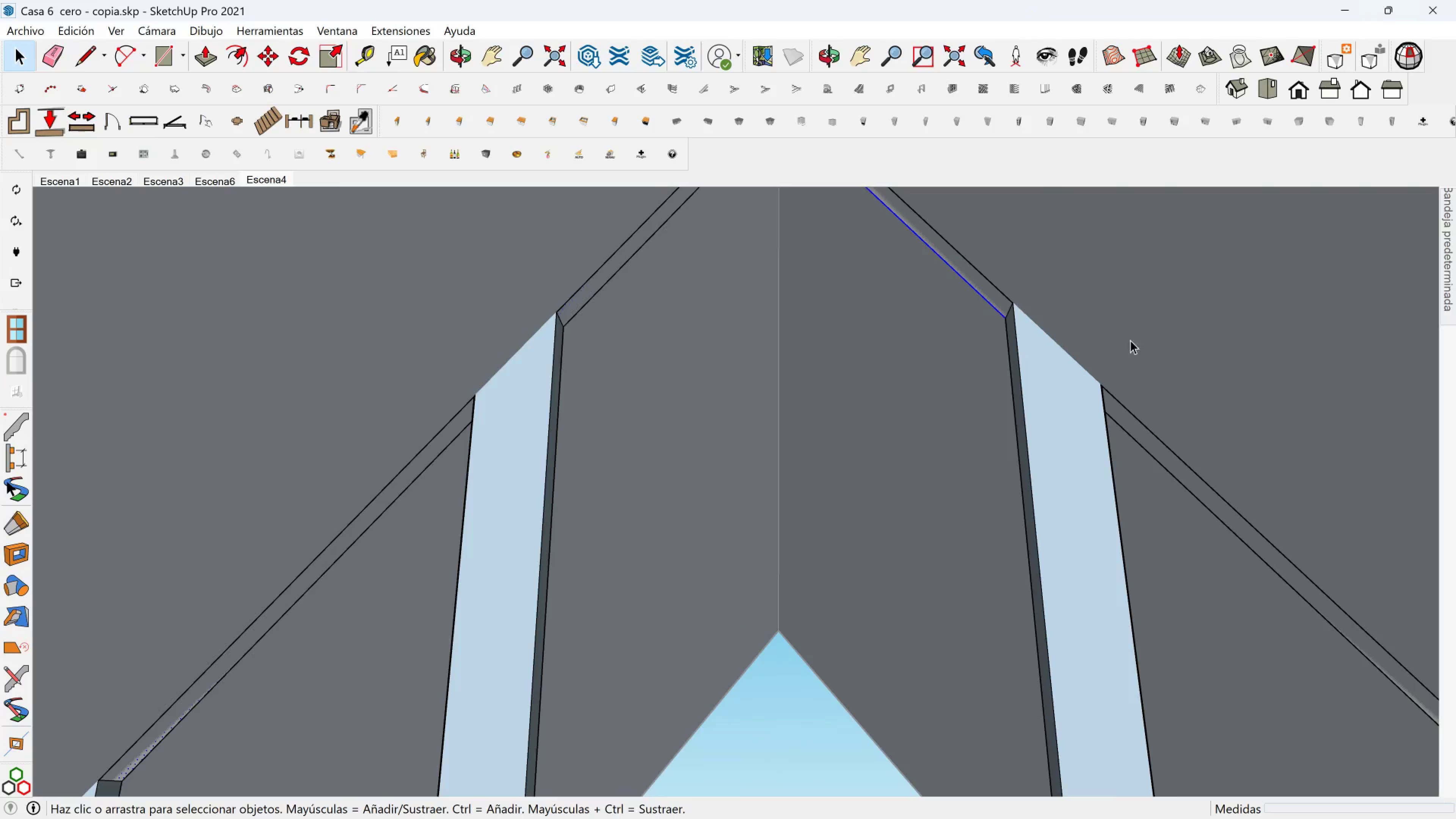 
hold_key(key=ControlLeft, duration=1.38)
left_click([993, 297])
 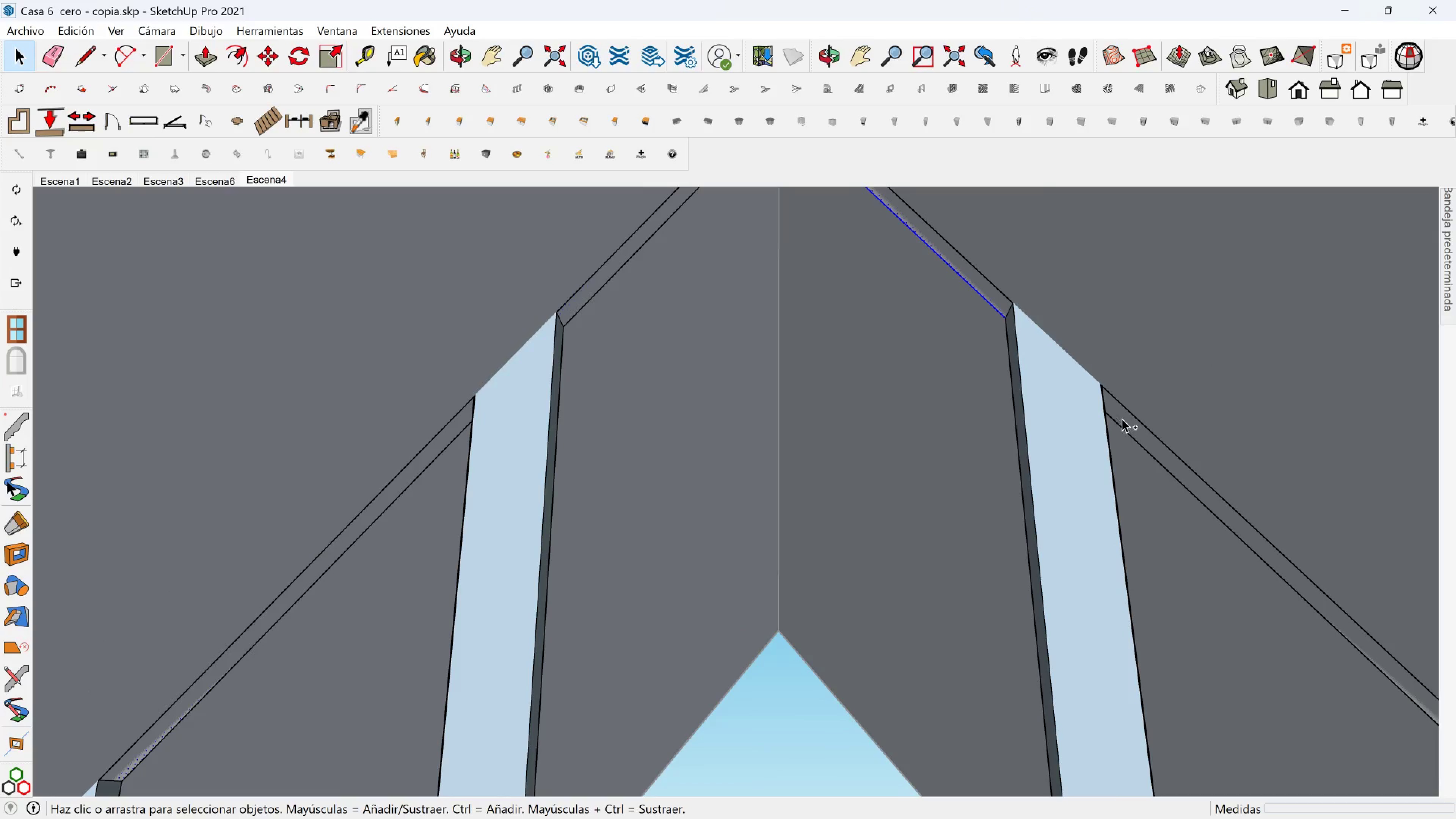 
left_click([1123, 419])
 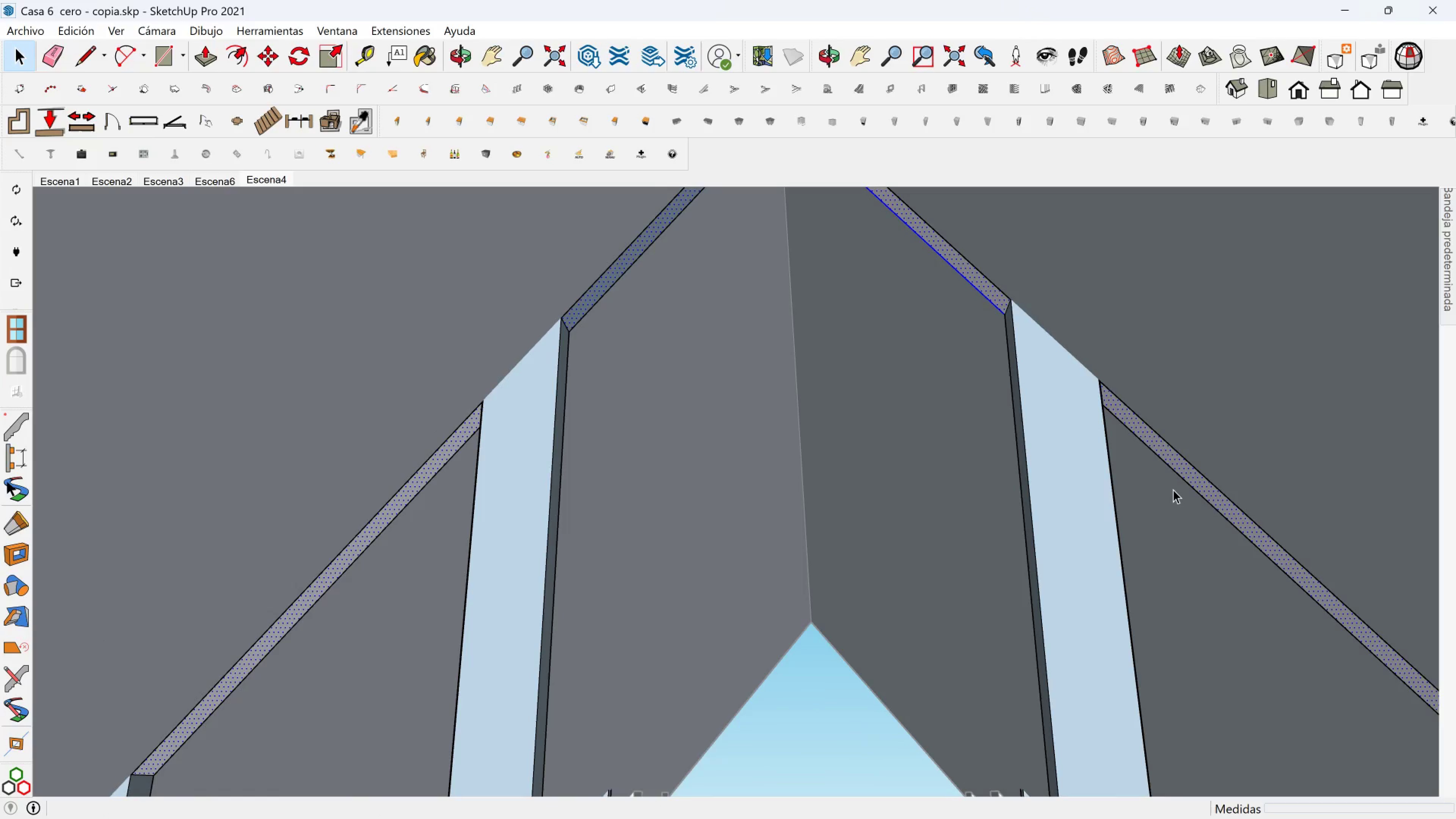 
key(M)
 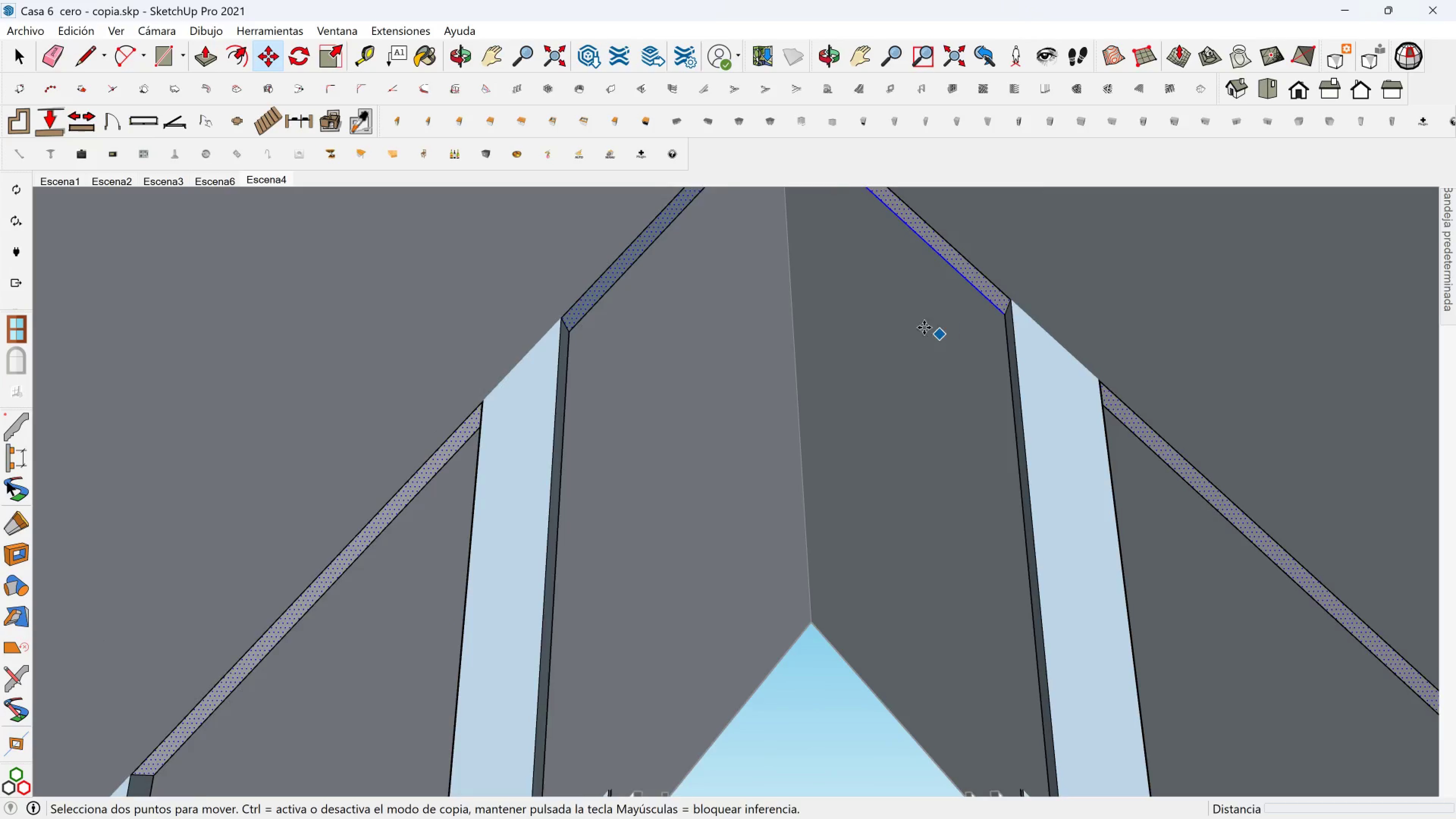 
scroll: coordinate [935, 334], scroll_direction: down, amount: 1.0
 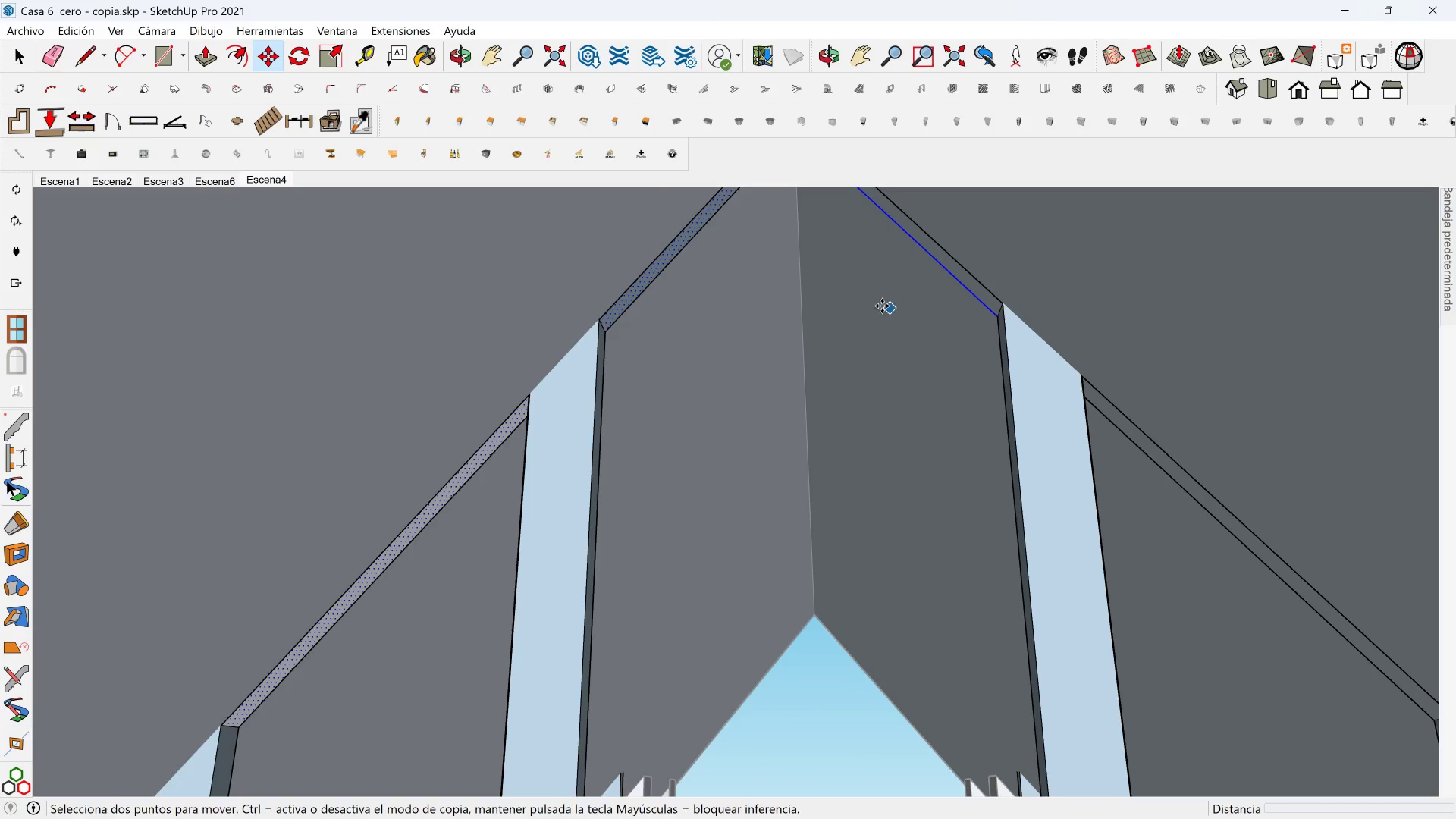 
key(Shift+ShiftLeft)
 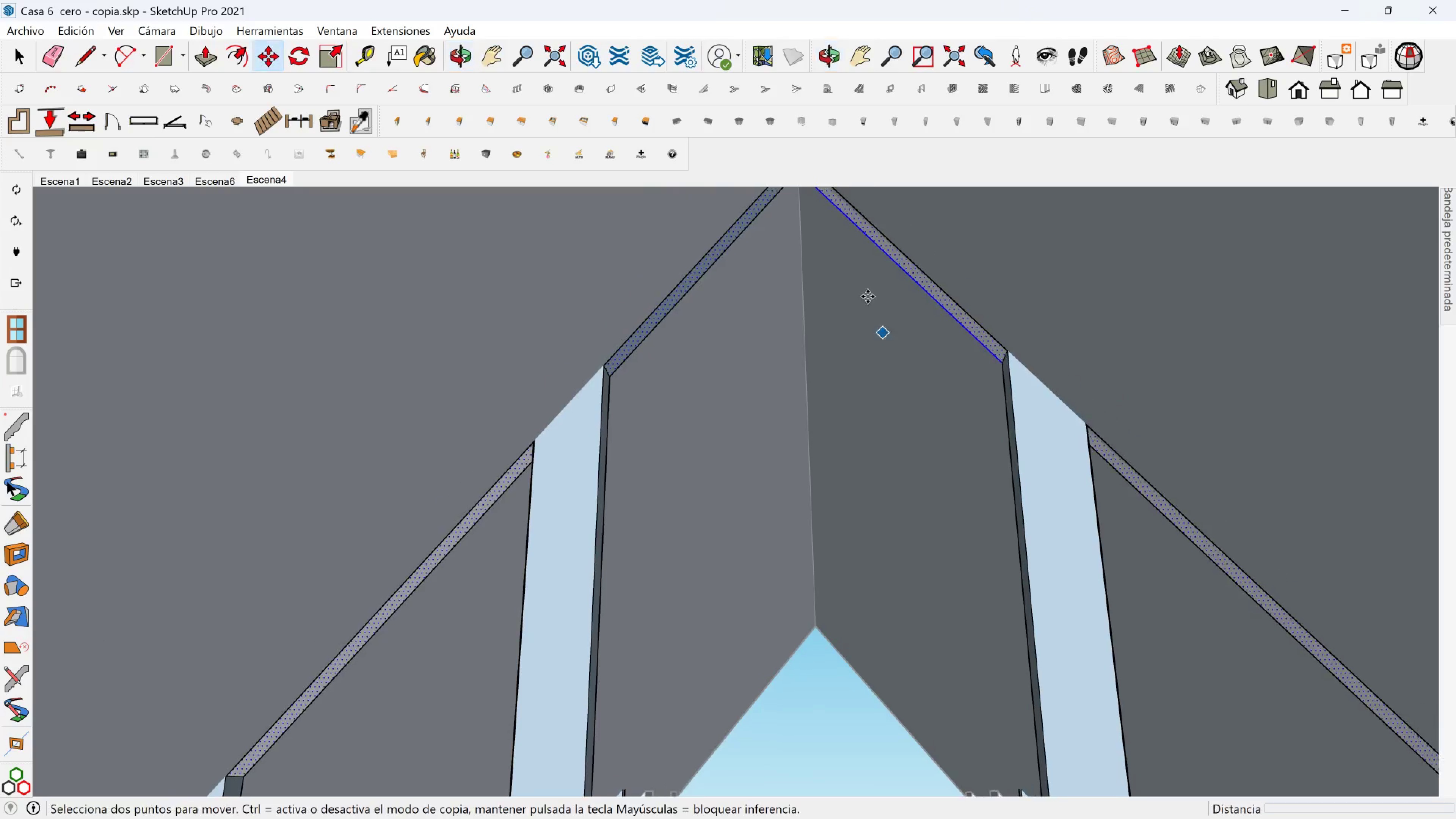 
key(Shift+ShiftLeft)
 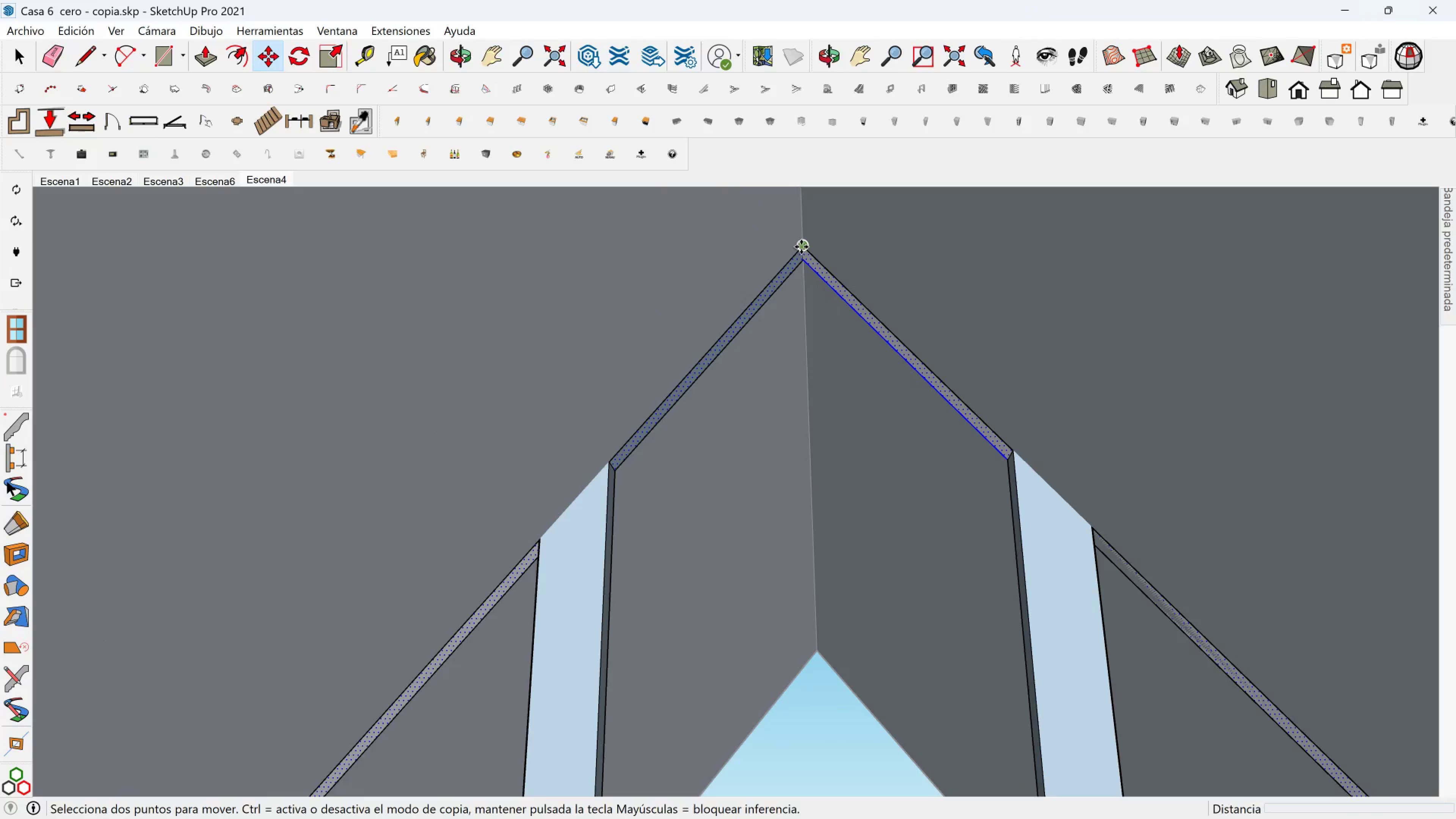 
left_click([801, 247])
 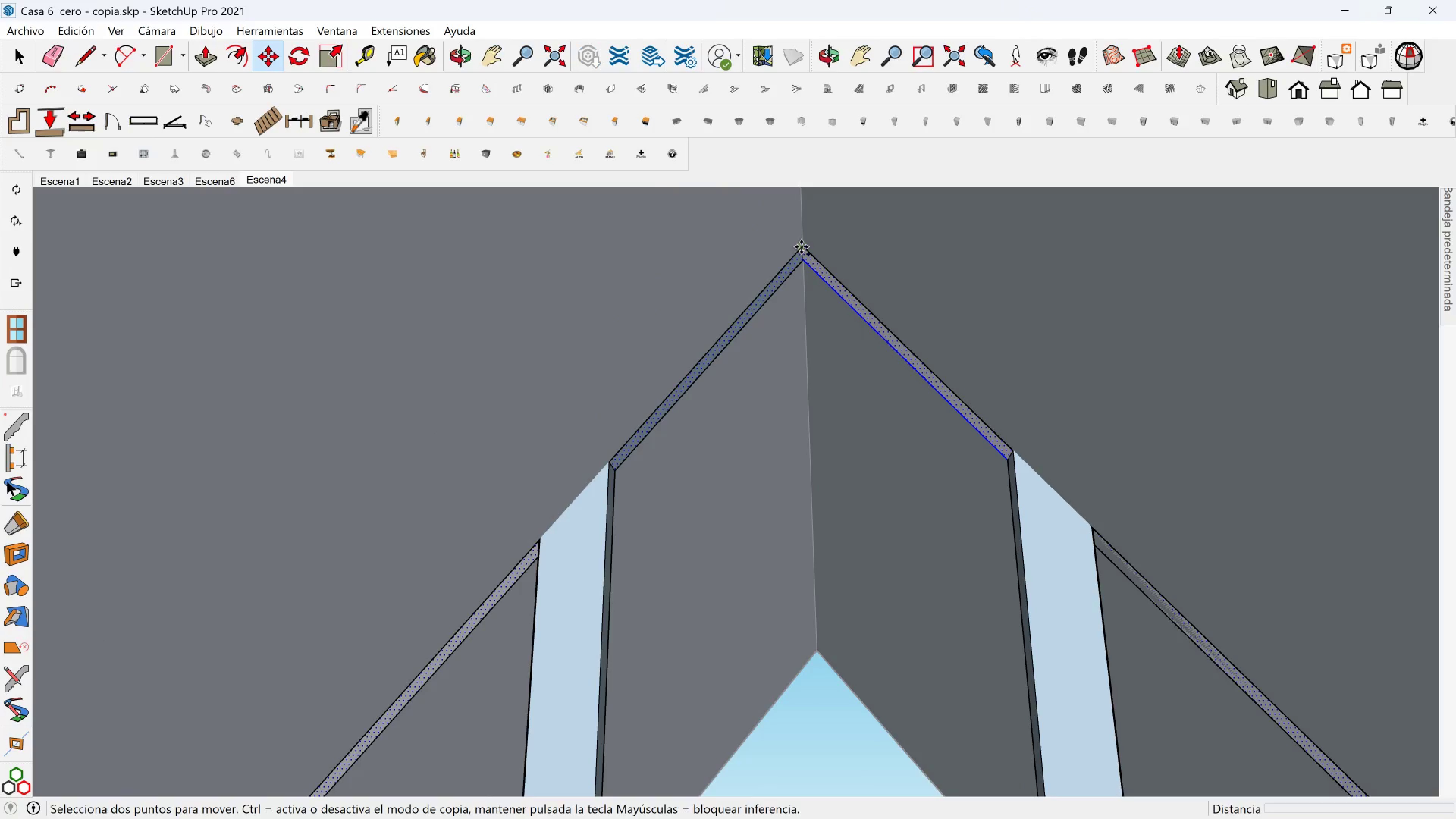 
key(Control+ControlLeft)
 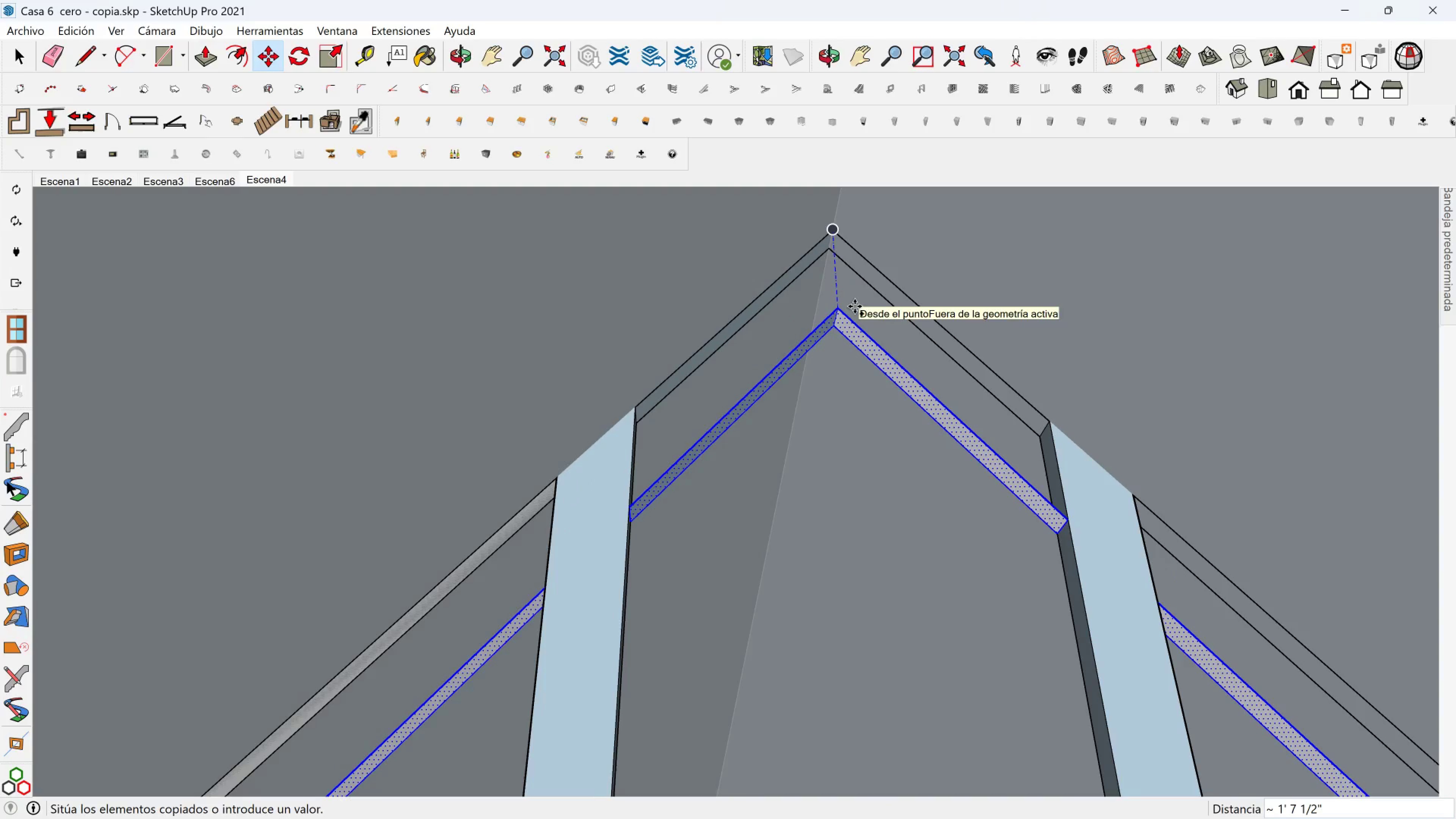 
type(24)
 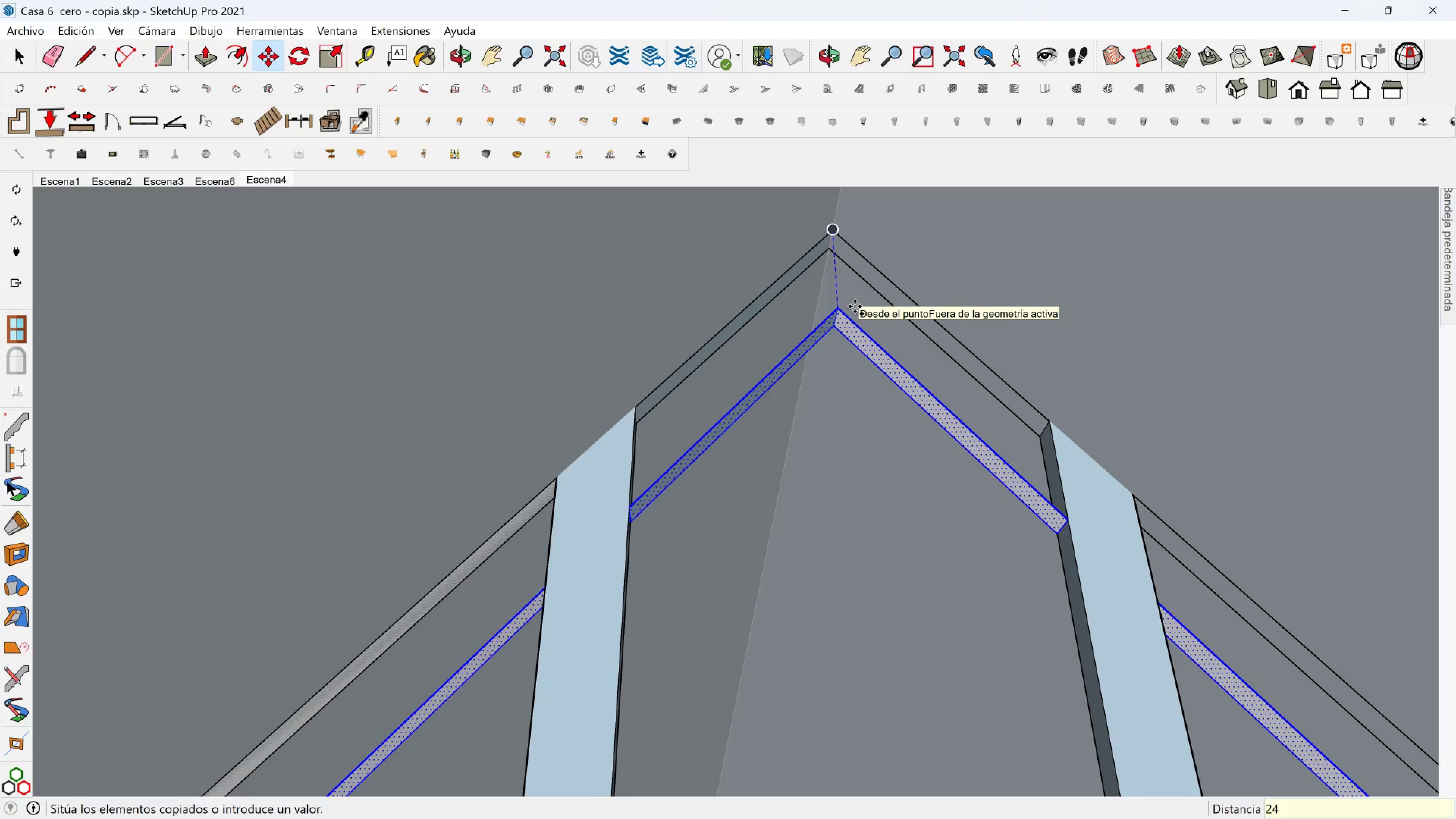 
key(Enter)
 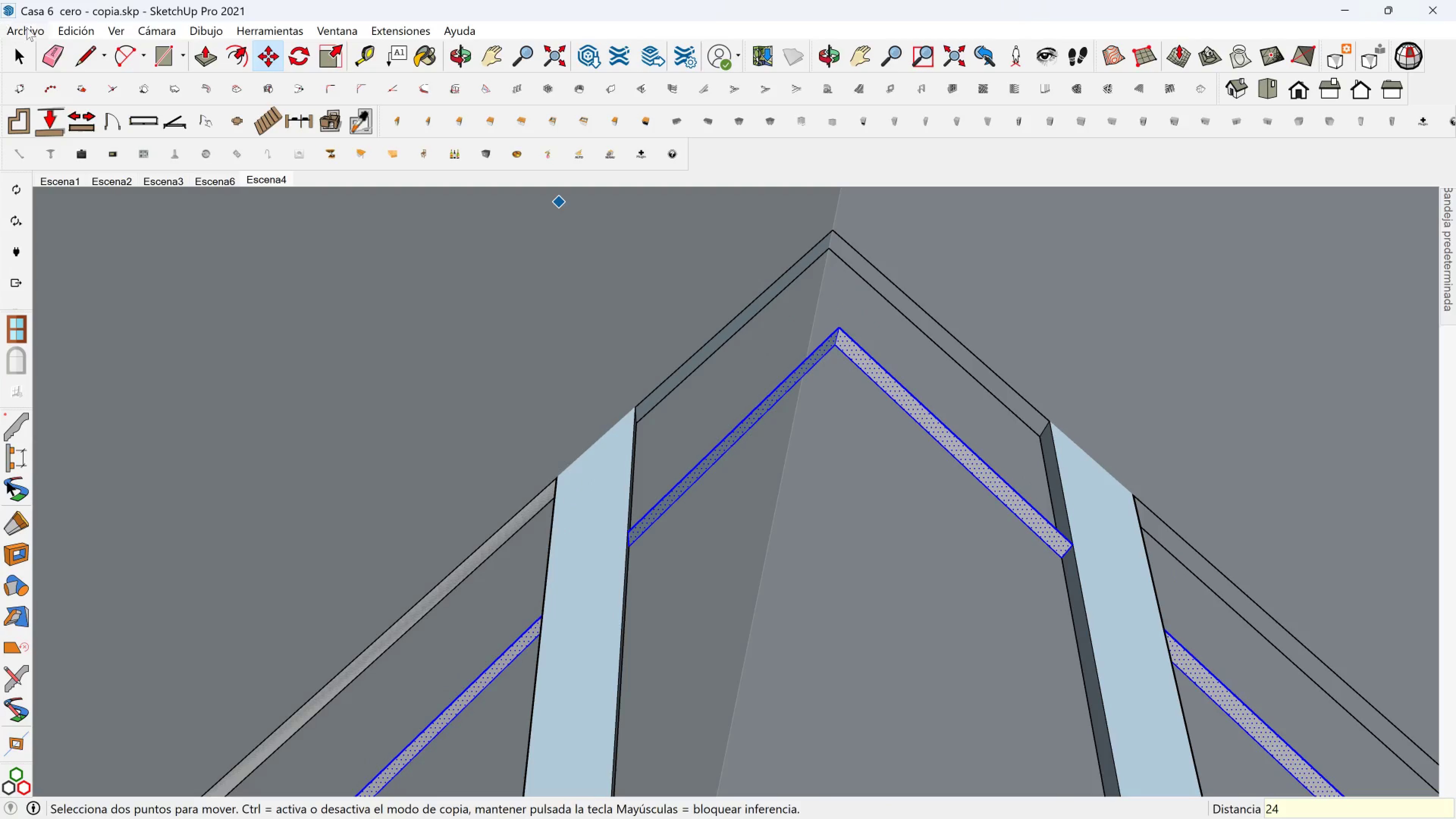 
left_click([74, 53])
 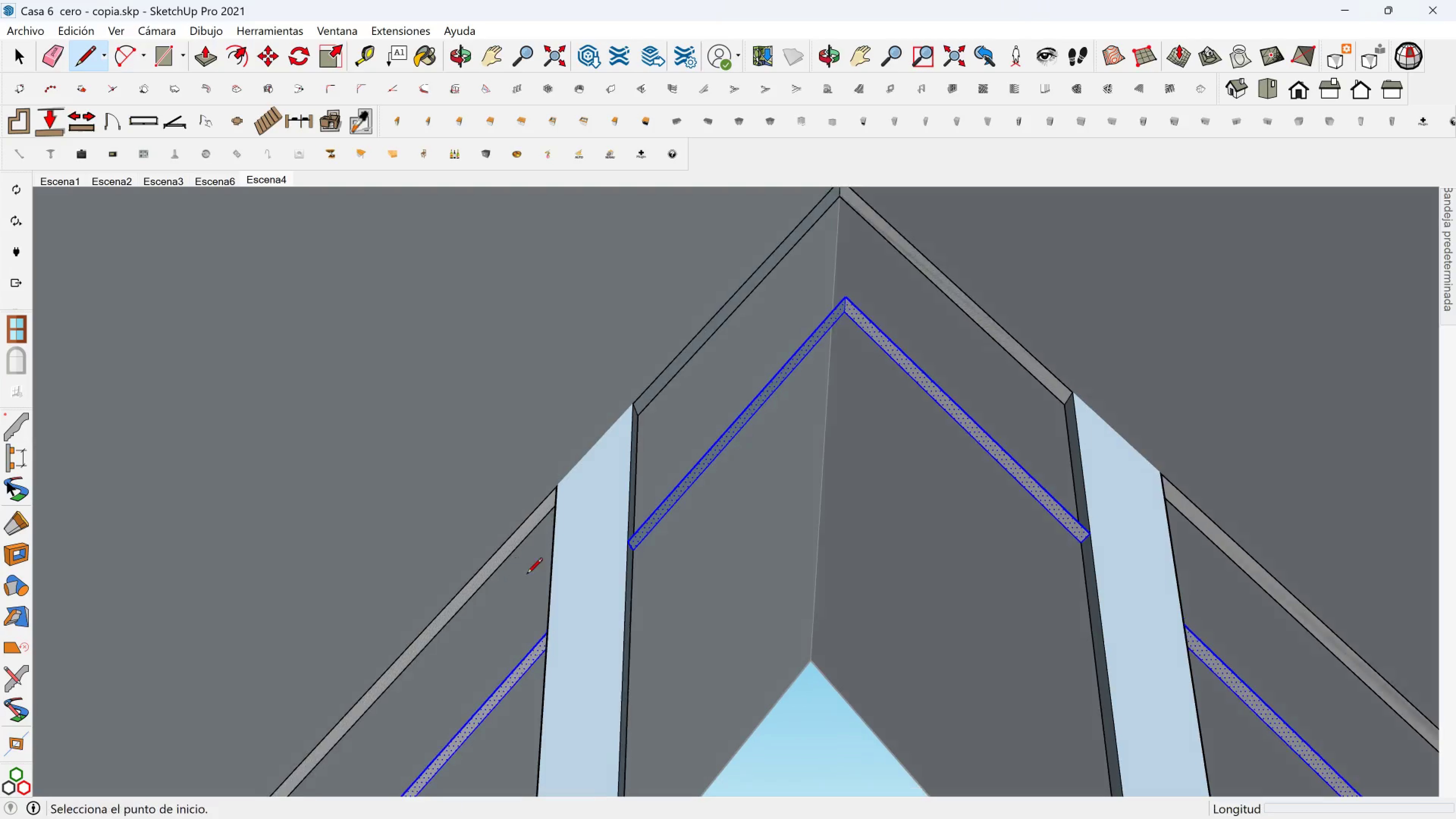 
hold_key(key=ShiftLeft, duration=0.5)
 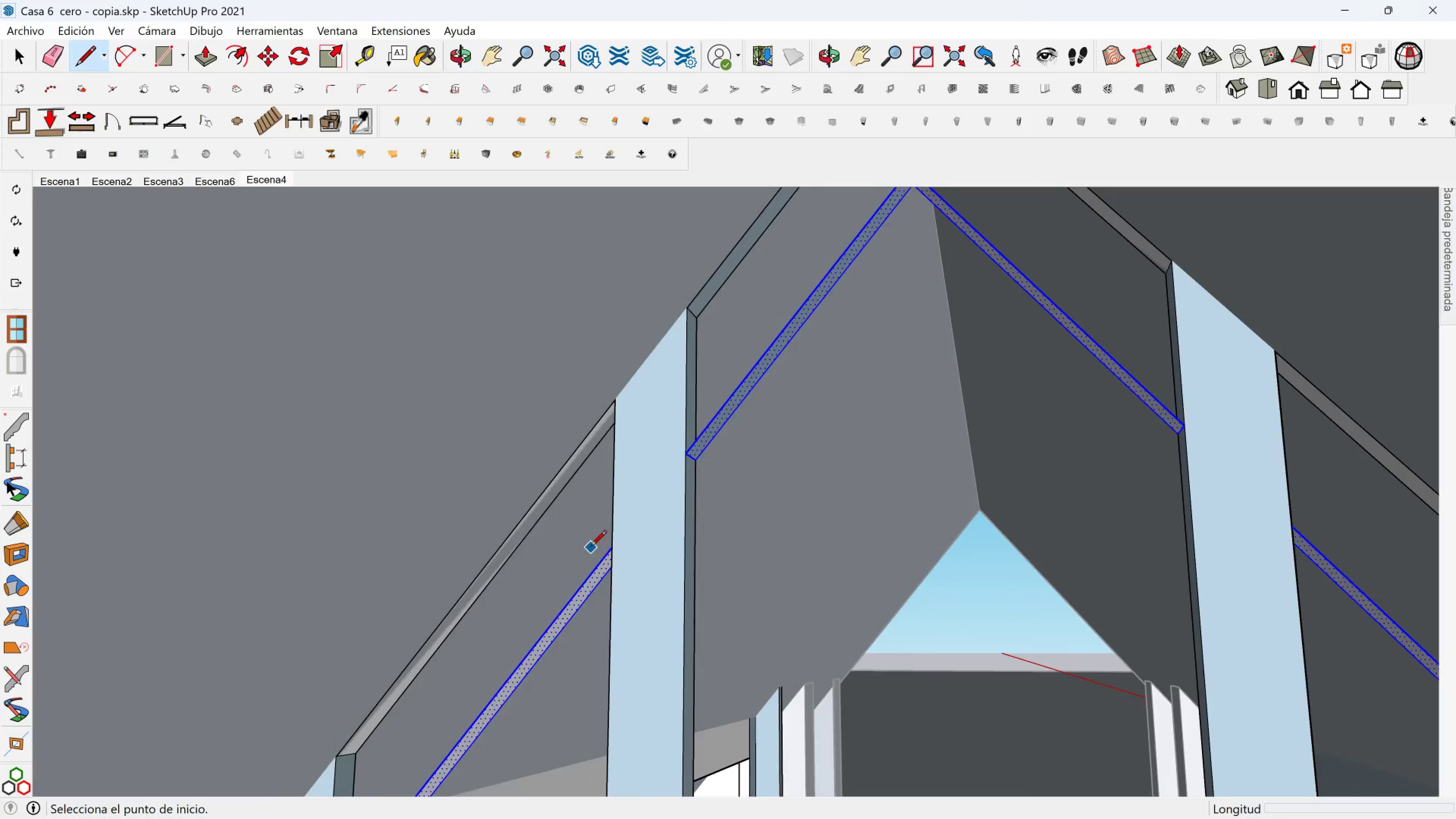 
hold_key(key=ShiftLeft, duration=0.5)
 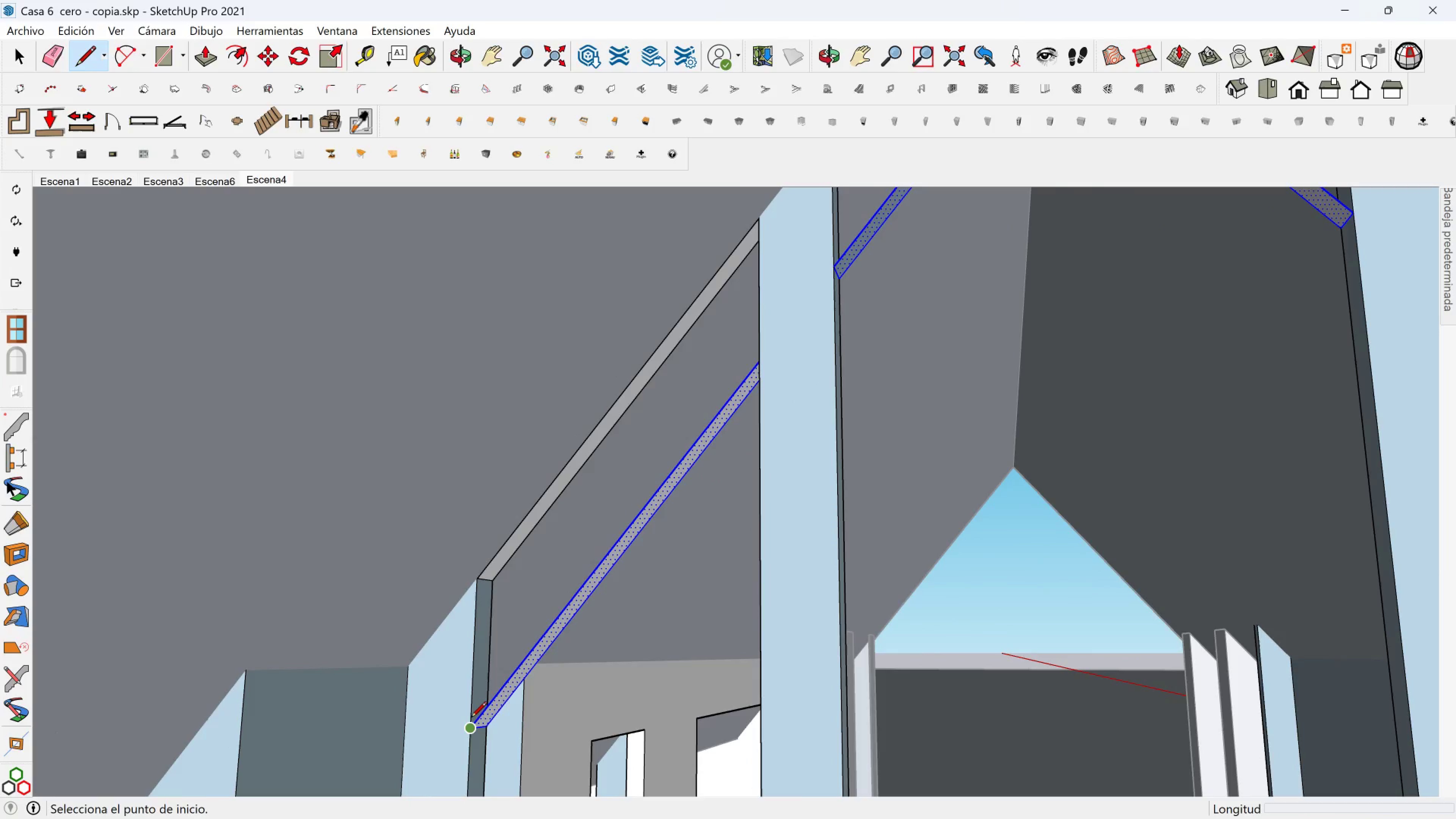 
left_click([471, 719])
 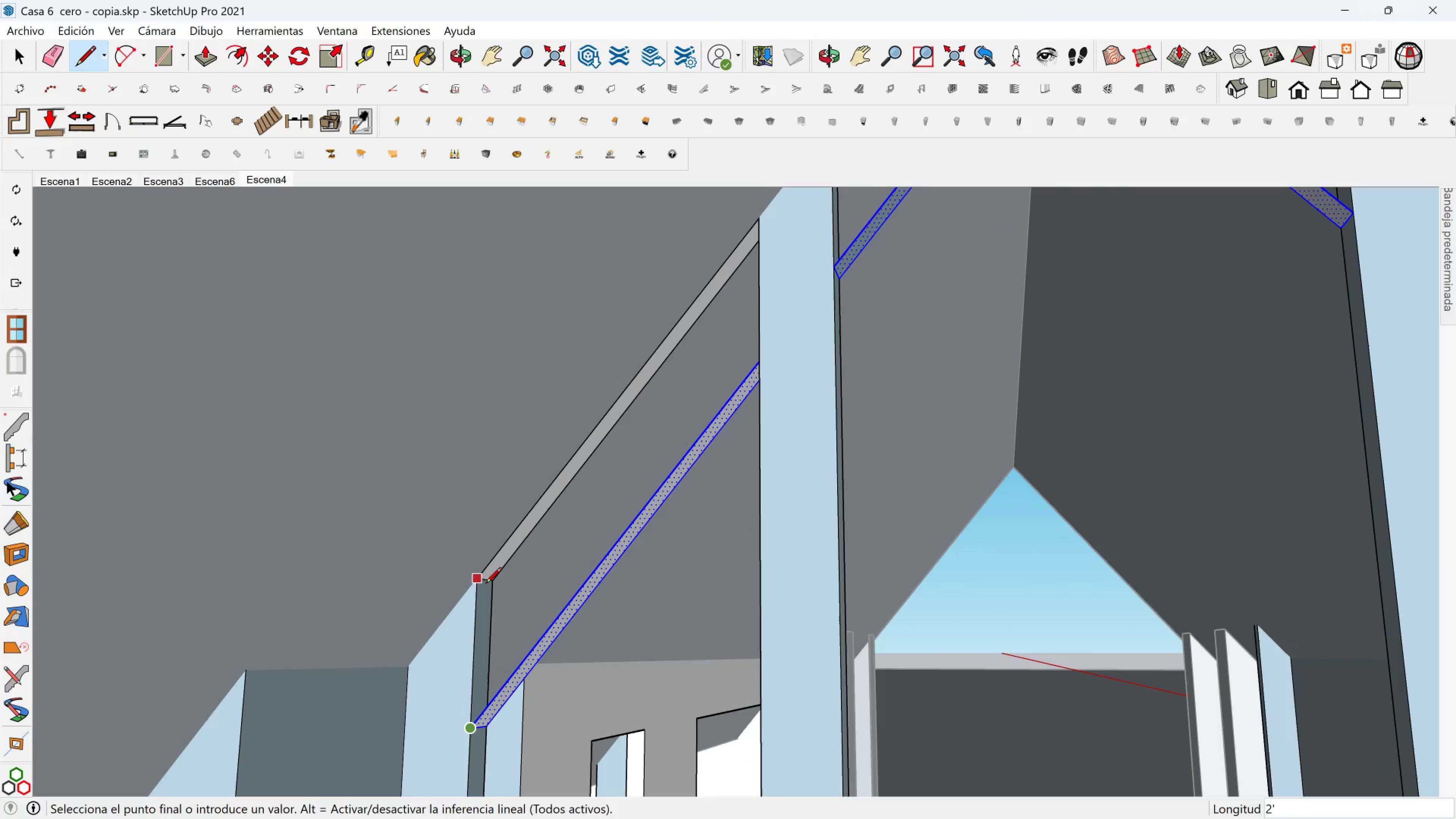 
key(Escape)
 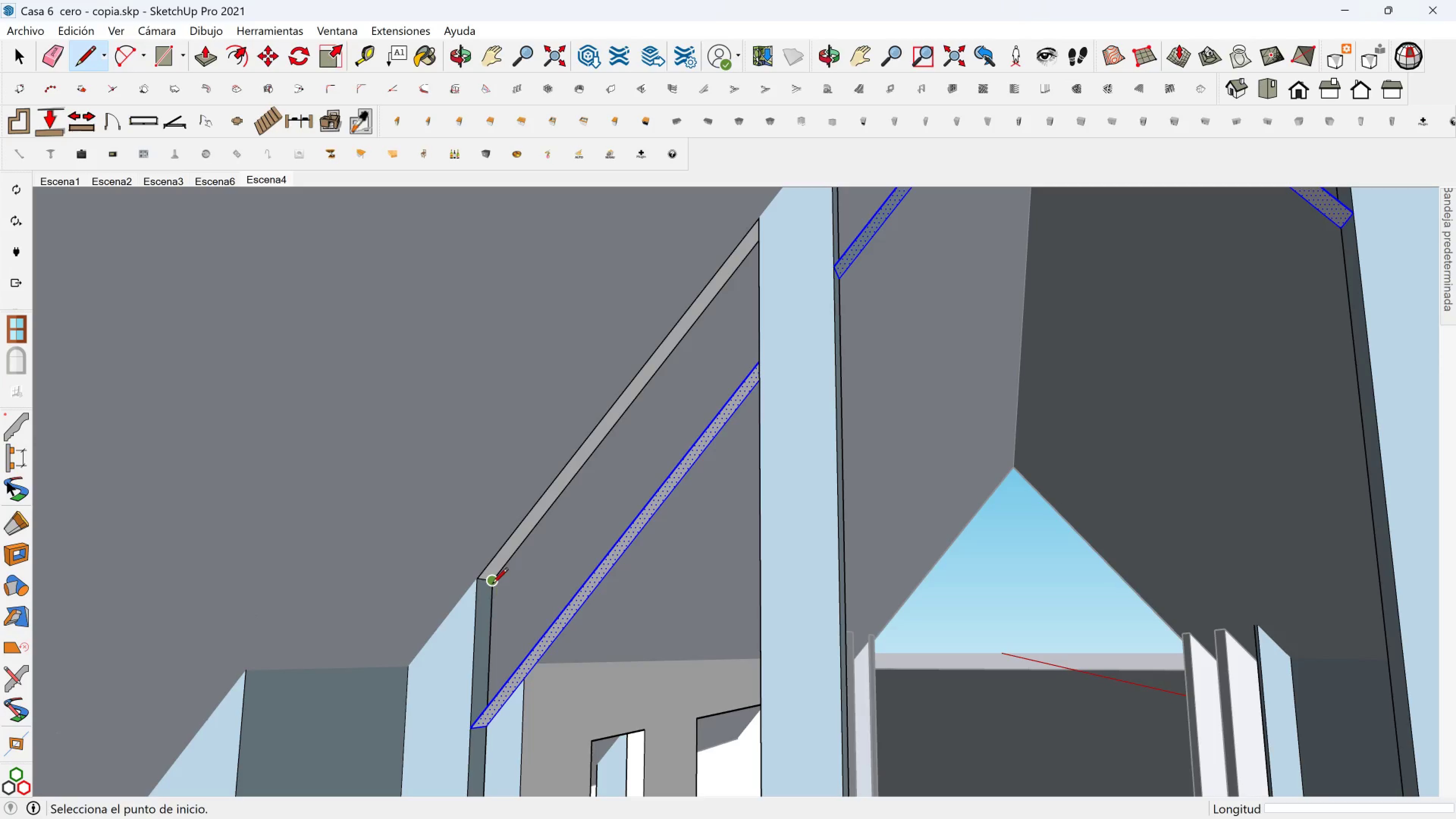 
left_click([492, 585])
 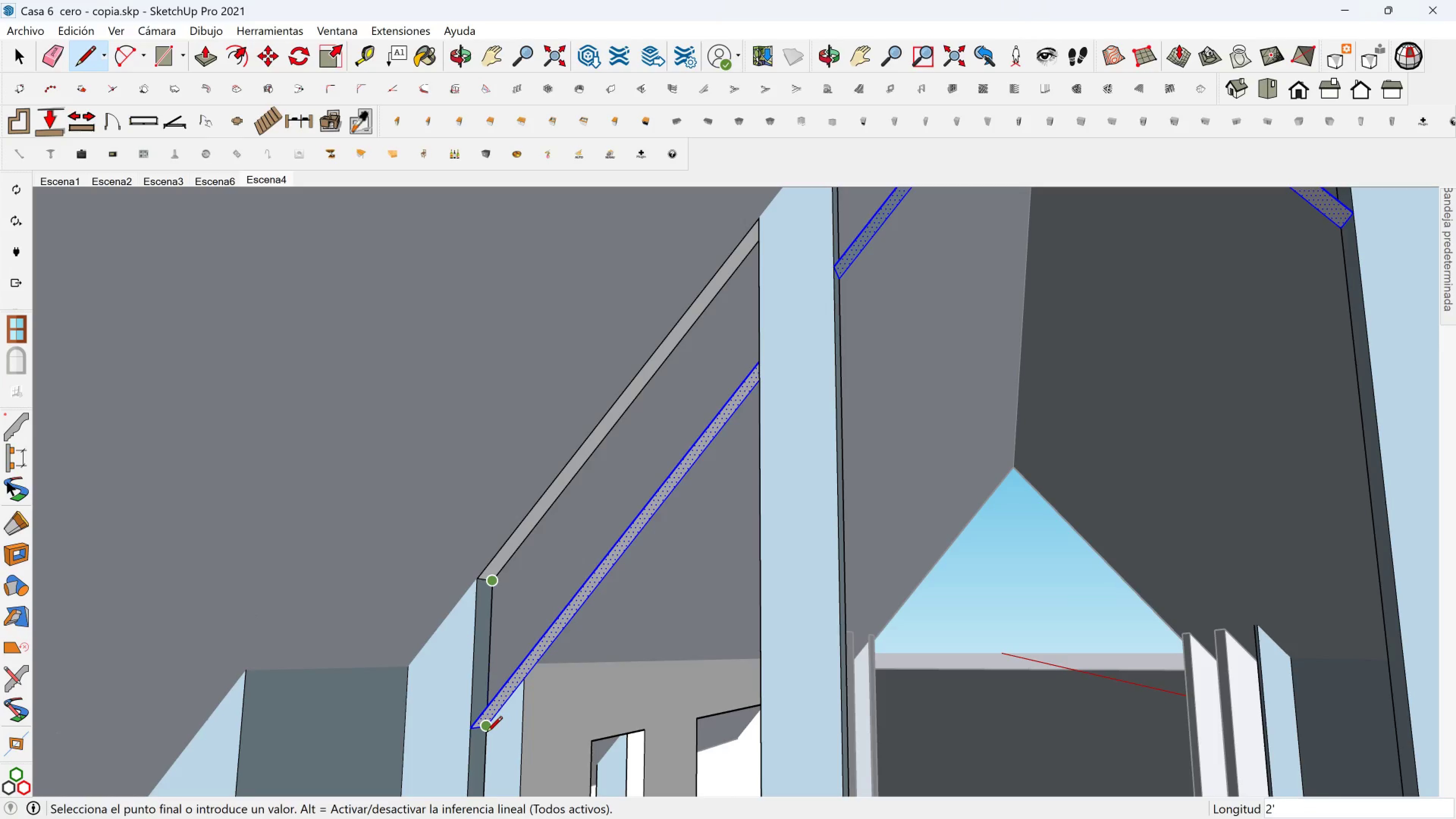 
left_click([486, 733])
 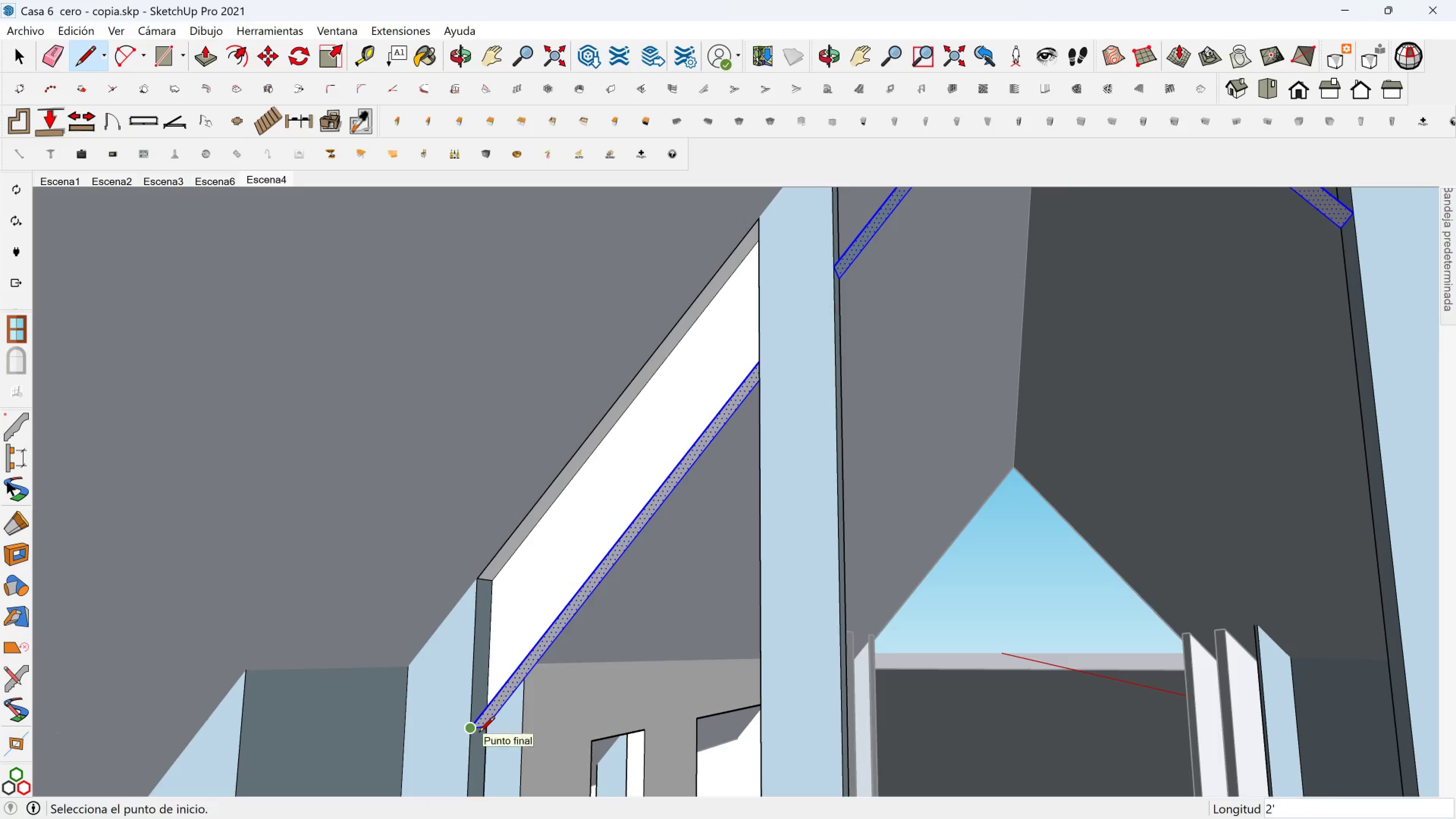 
left_click([479, 733])
 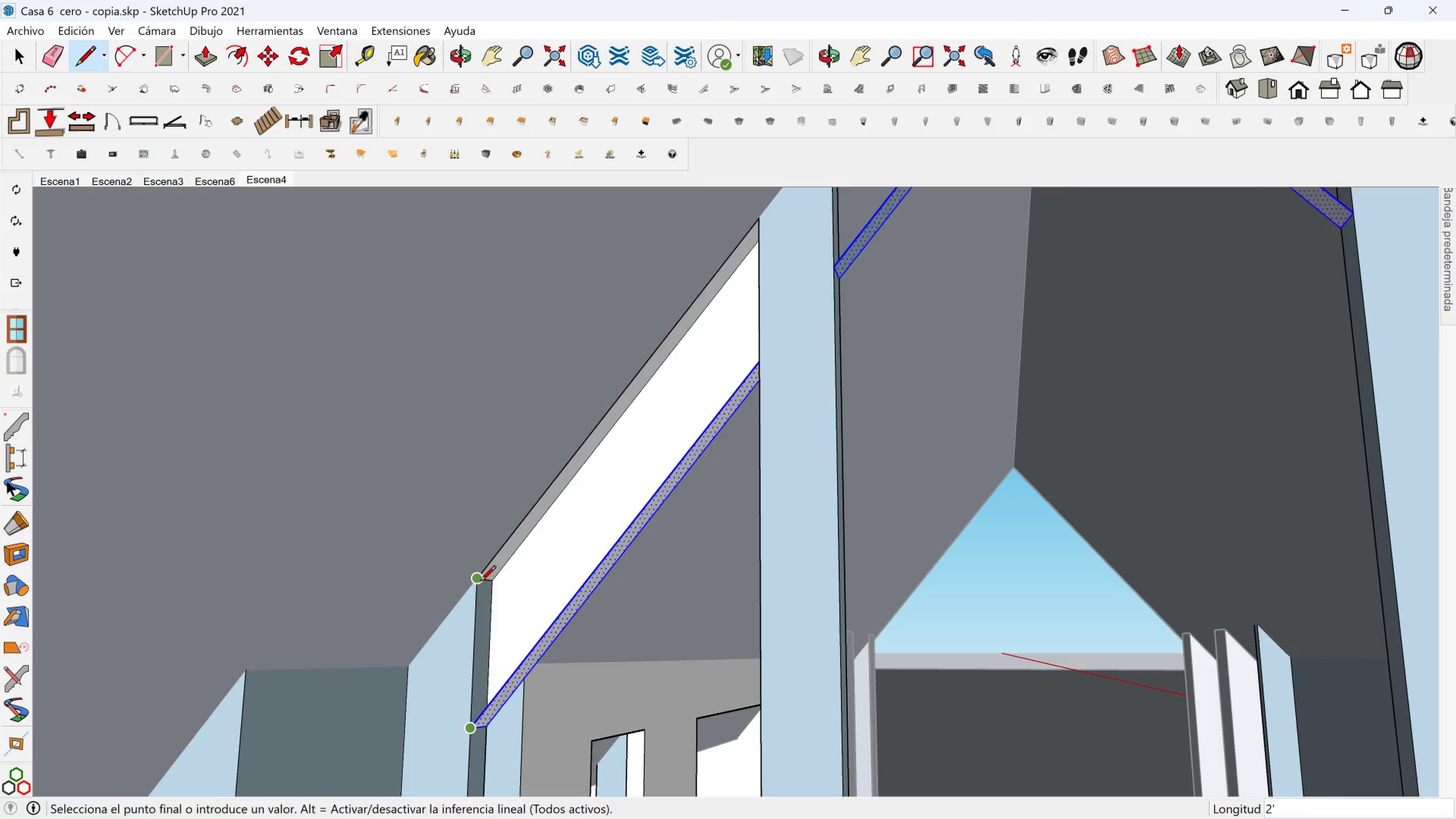 
left_click([480, 582])
 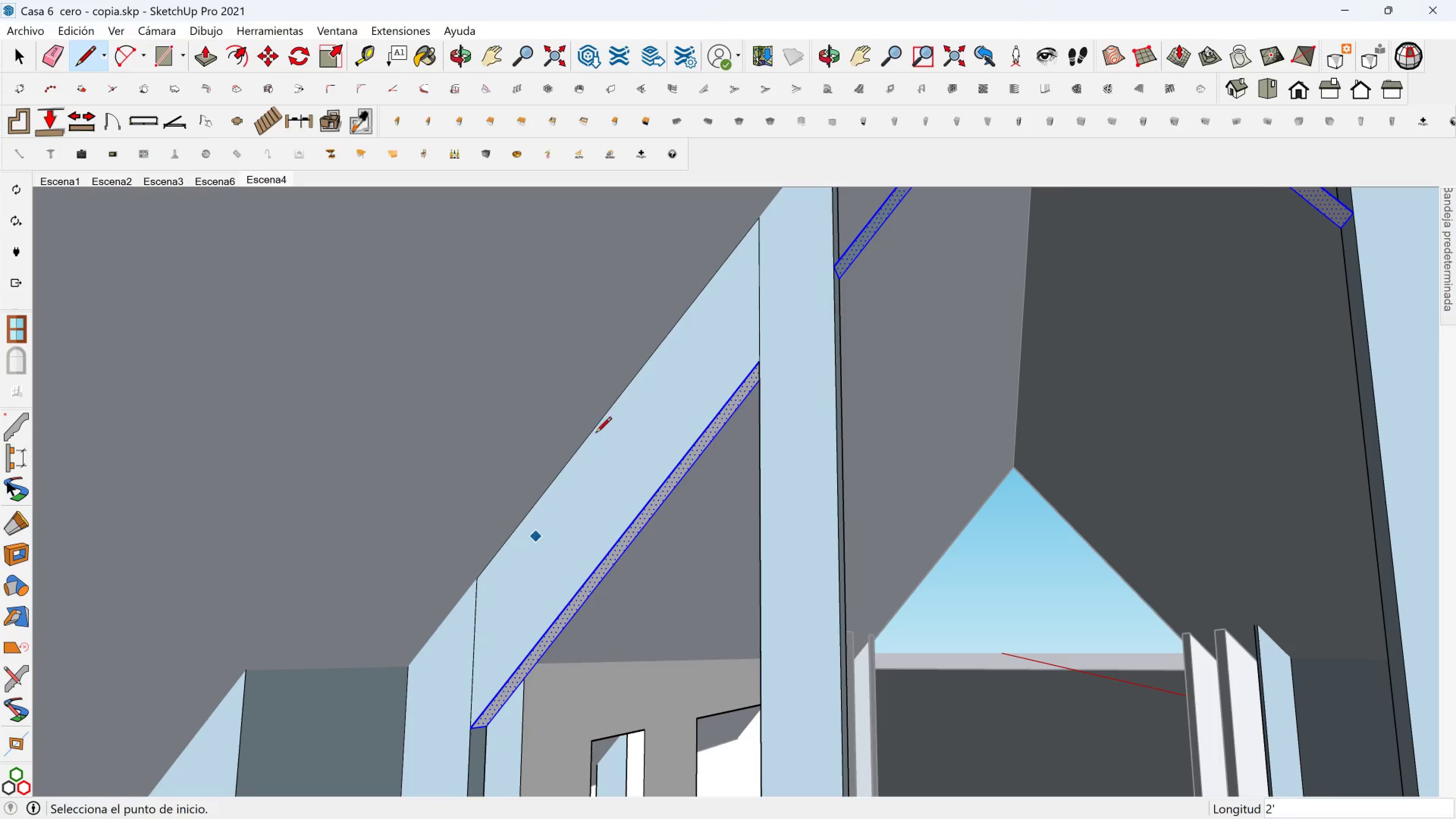 
hold_key(key=ShiftLeft, duration=0.72)
 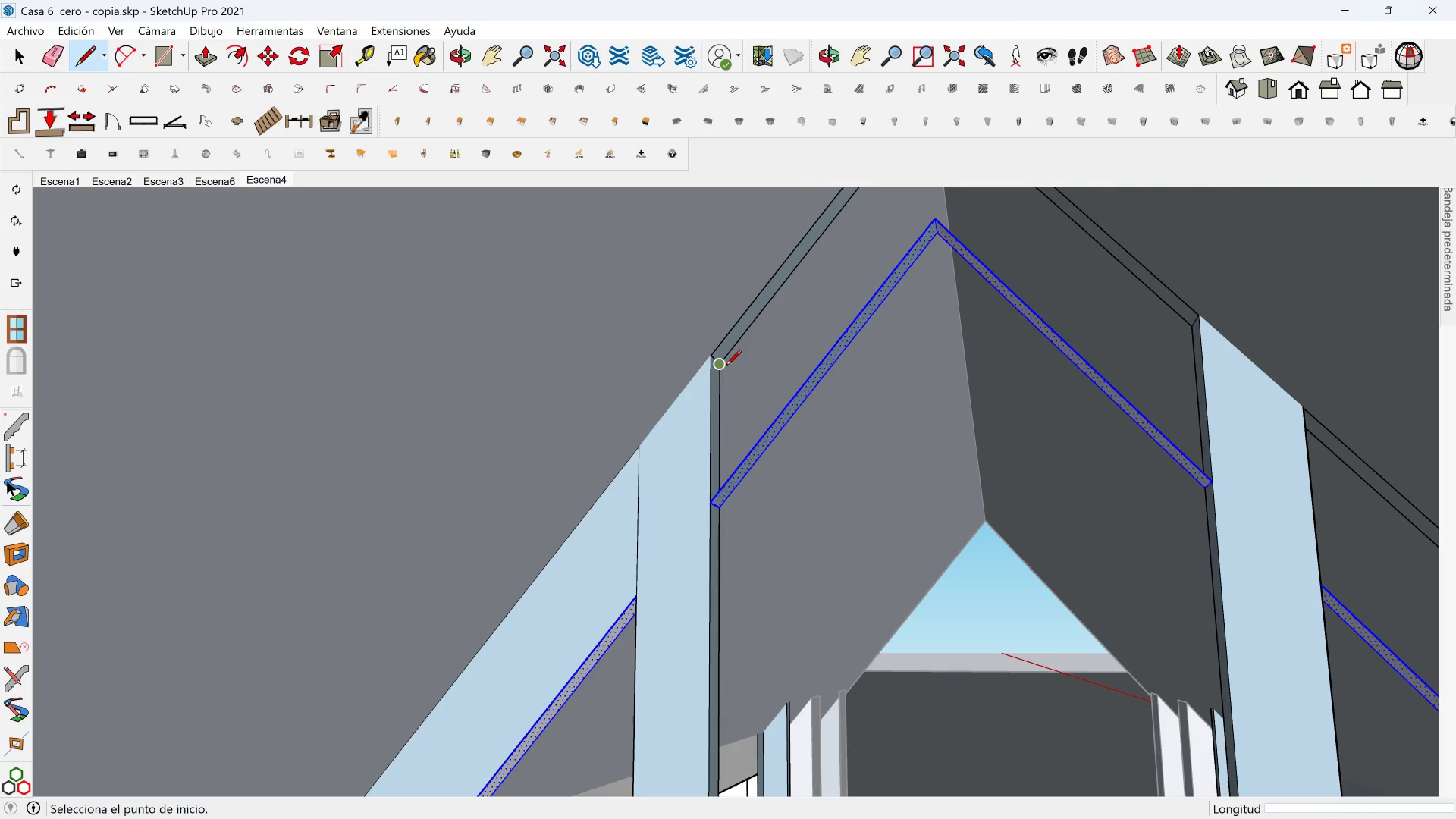 
left_click([723, 365])
 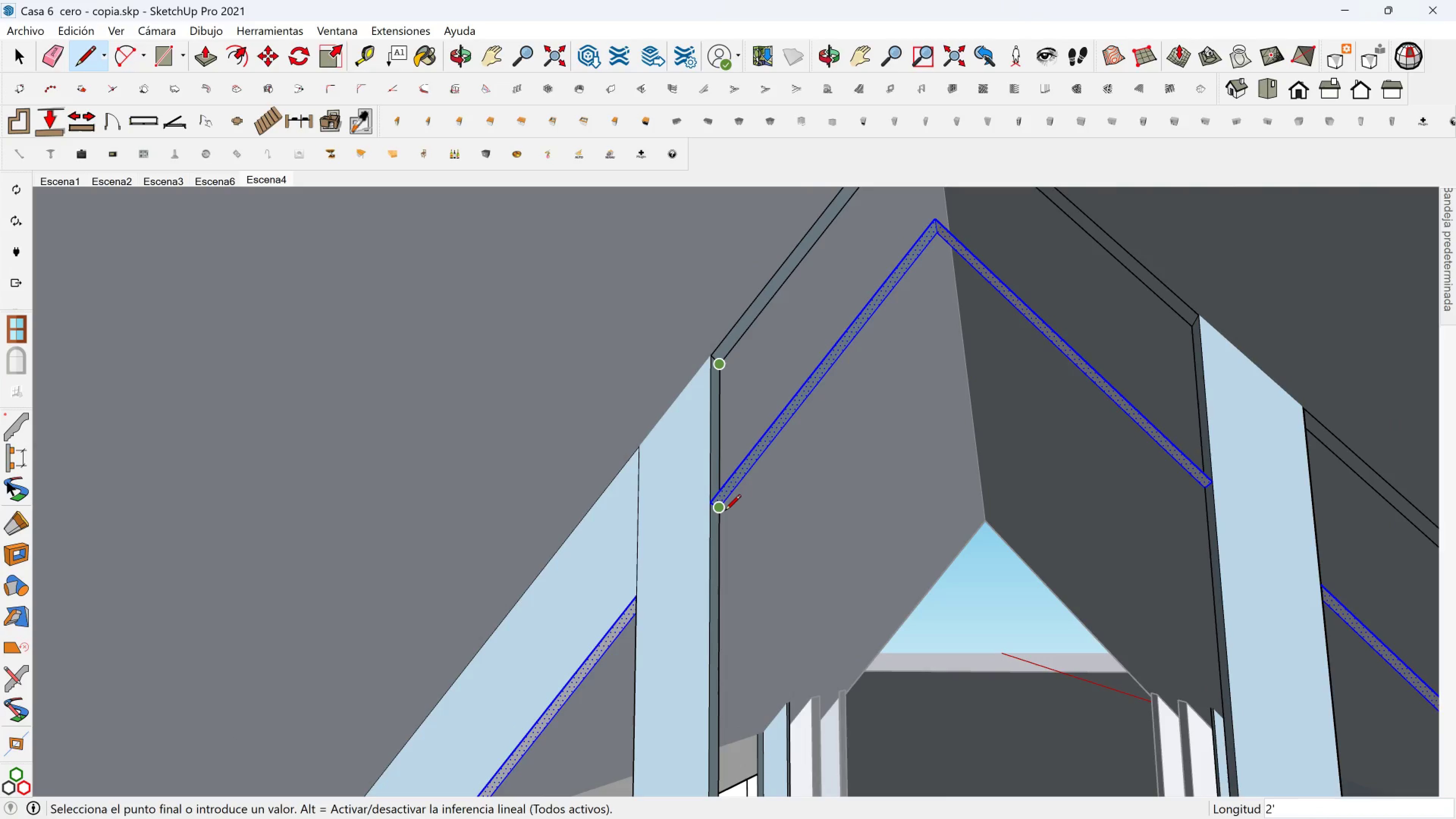 
left_click([723, 511])
 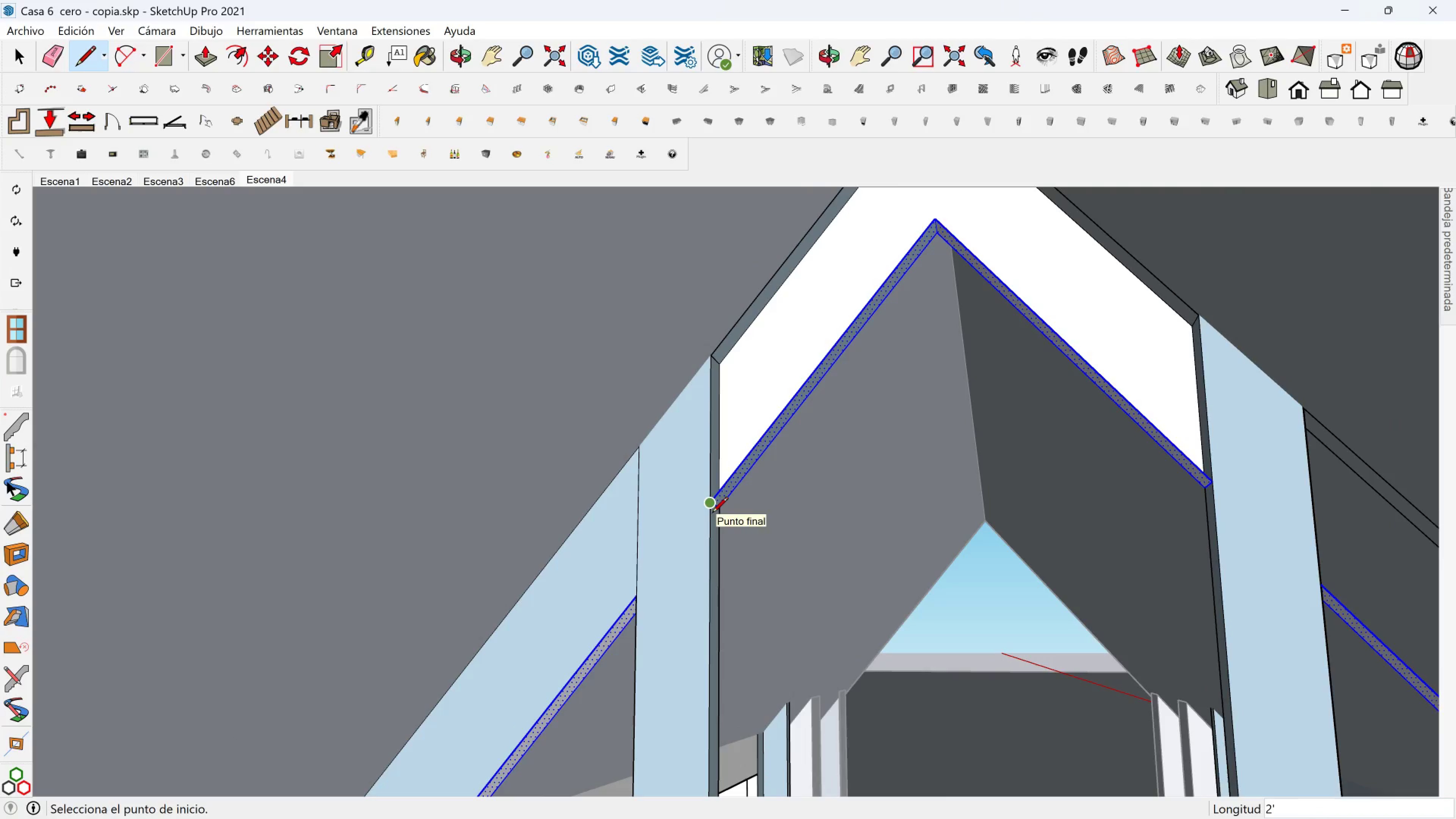 
left_click([712, 514])
 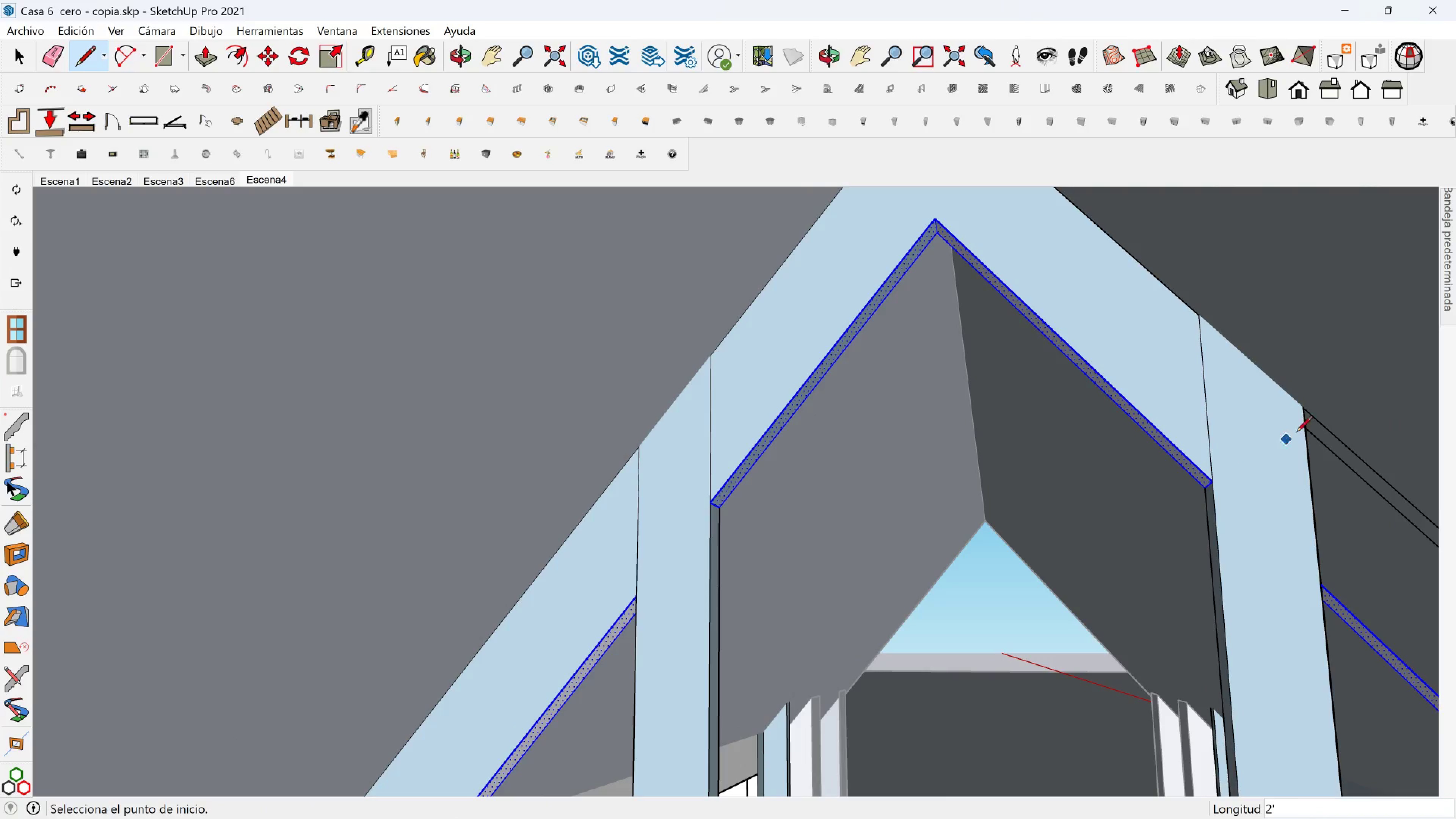 
left_click([1302, 409])
 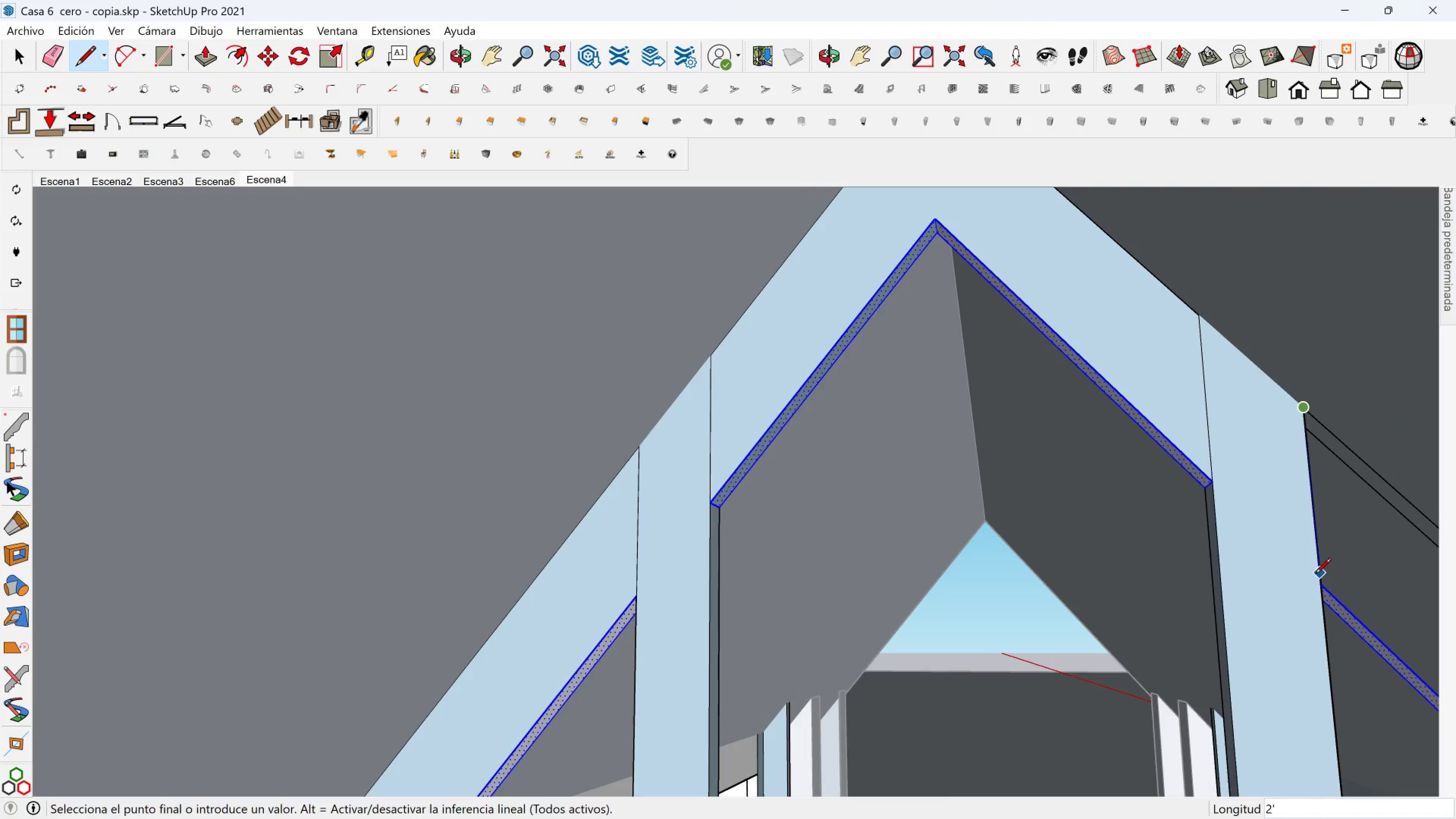 
hold_key(key=ShiftLeft, duration=0.86)
 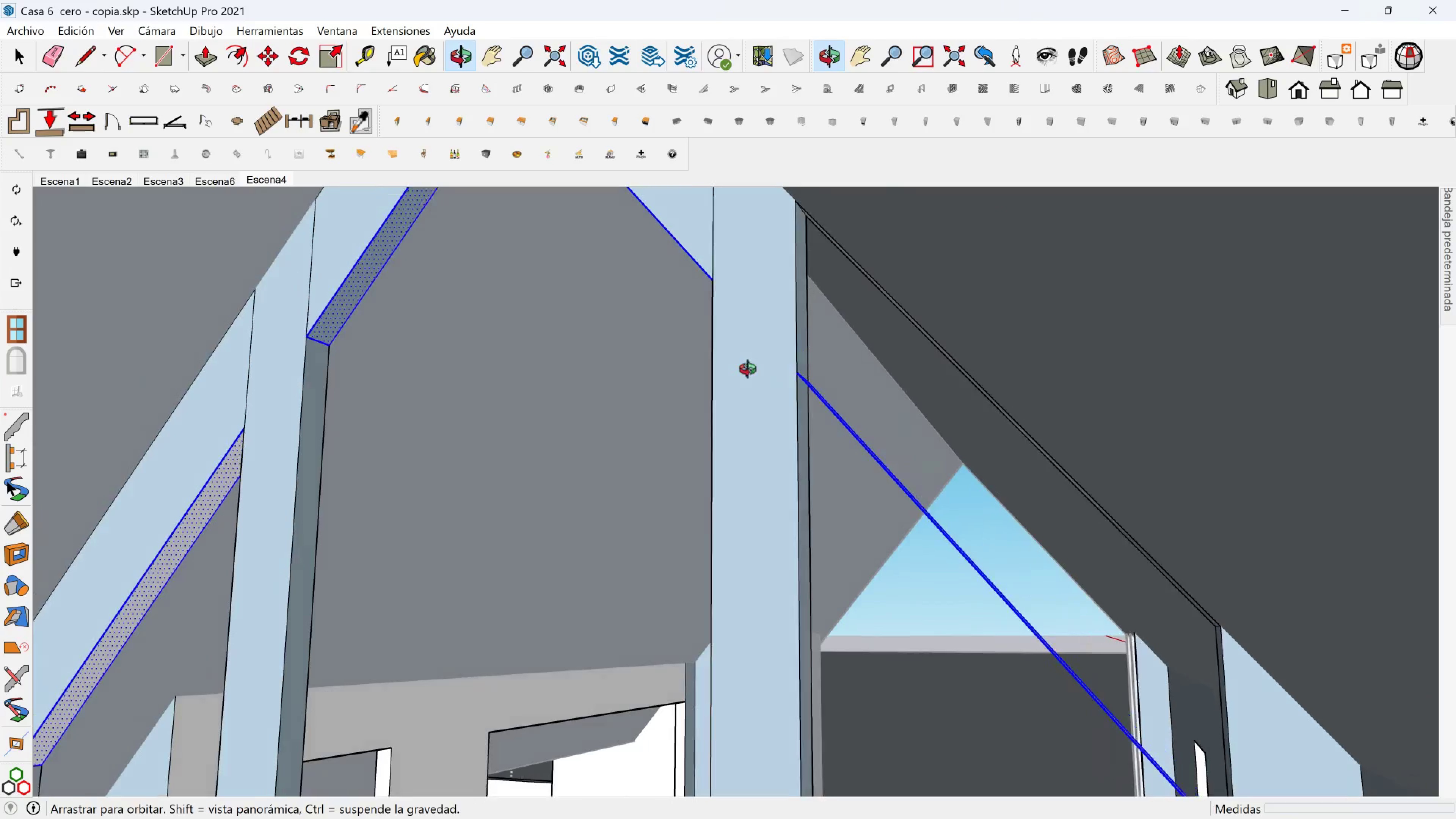 
key(Escape)
 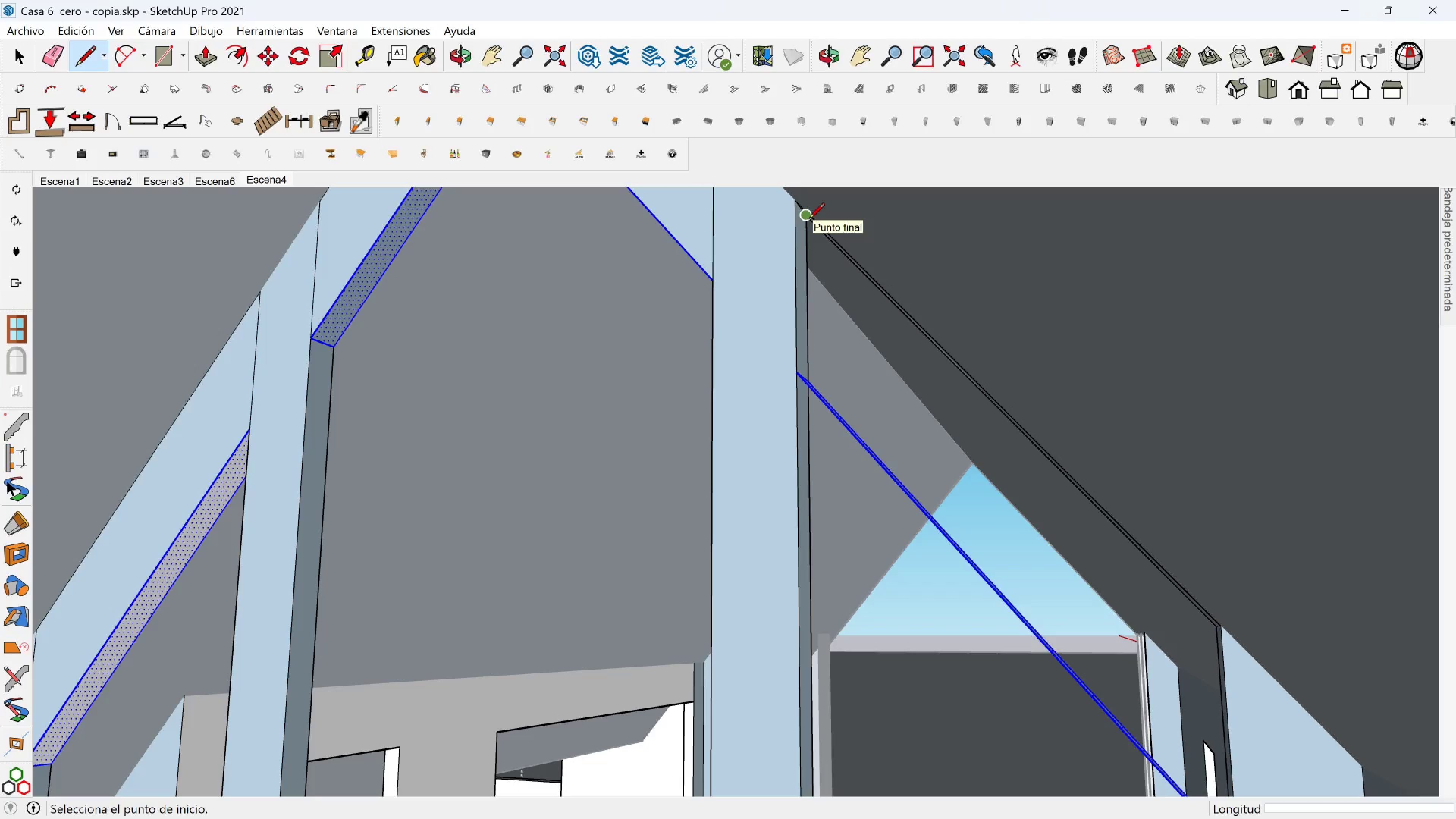 
left_click([809, 220])
 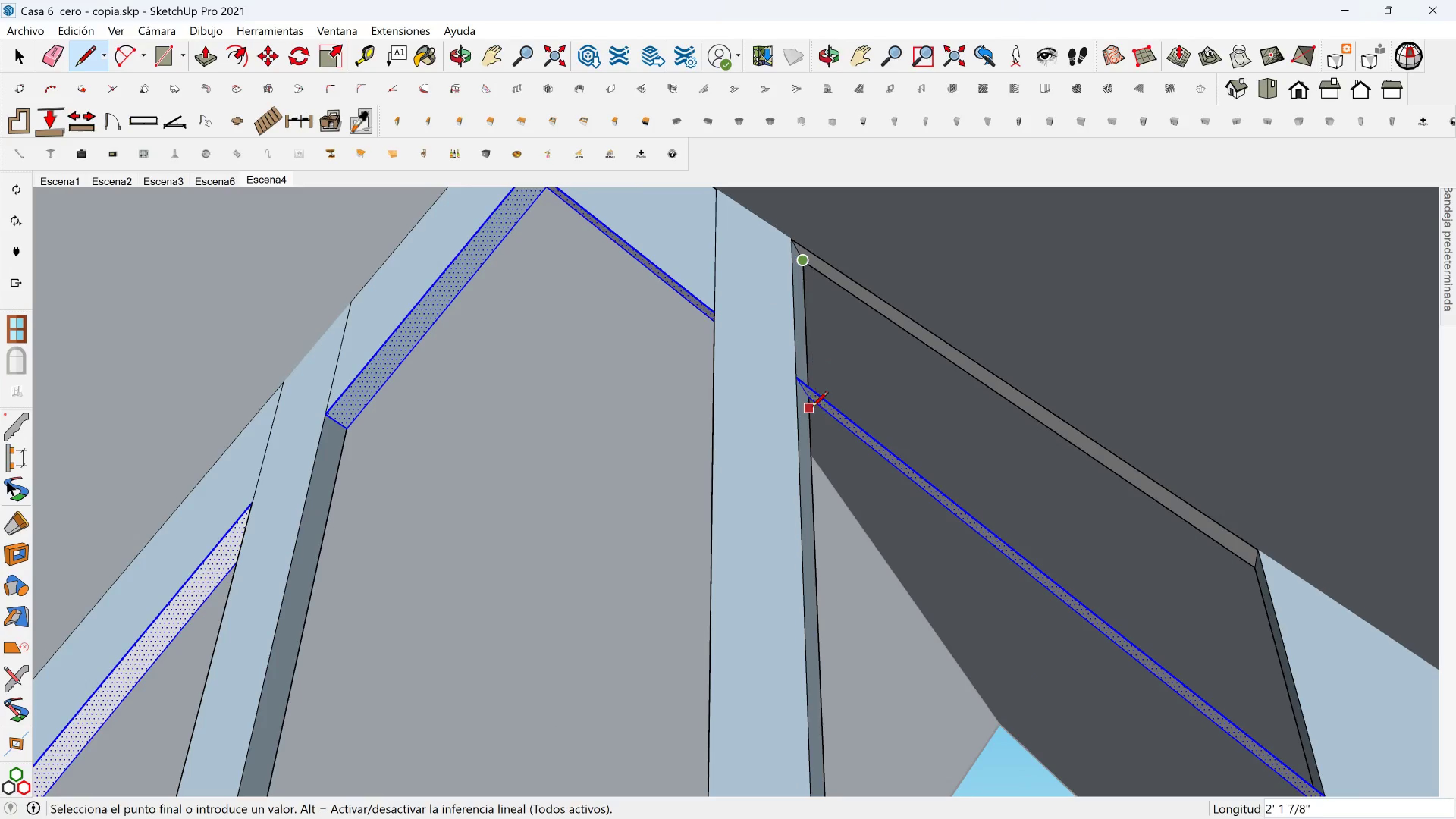 
left_click([809, 404])
 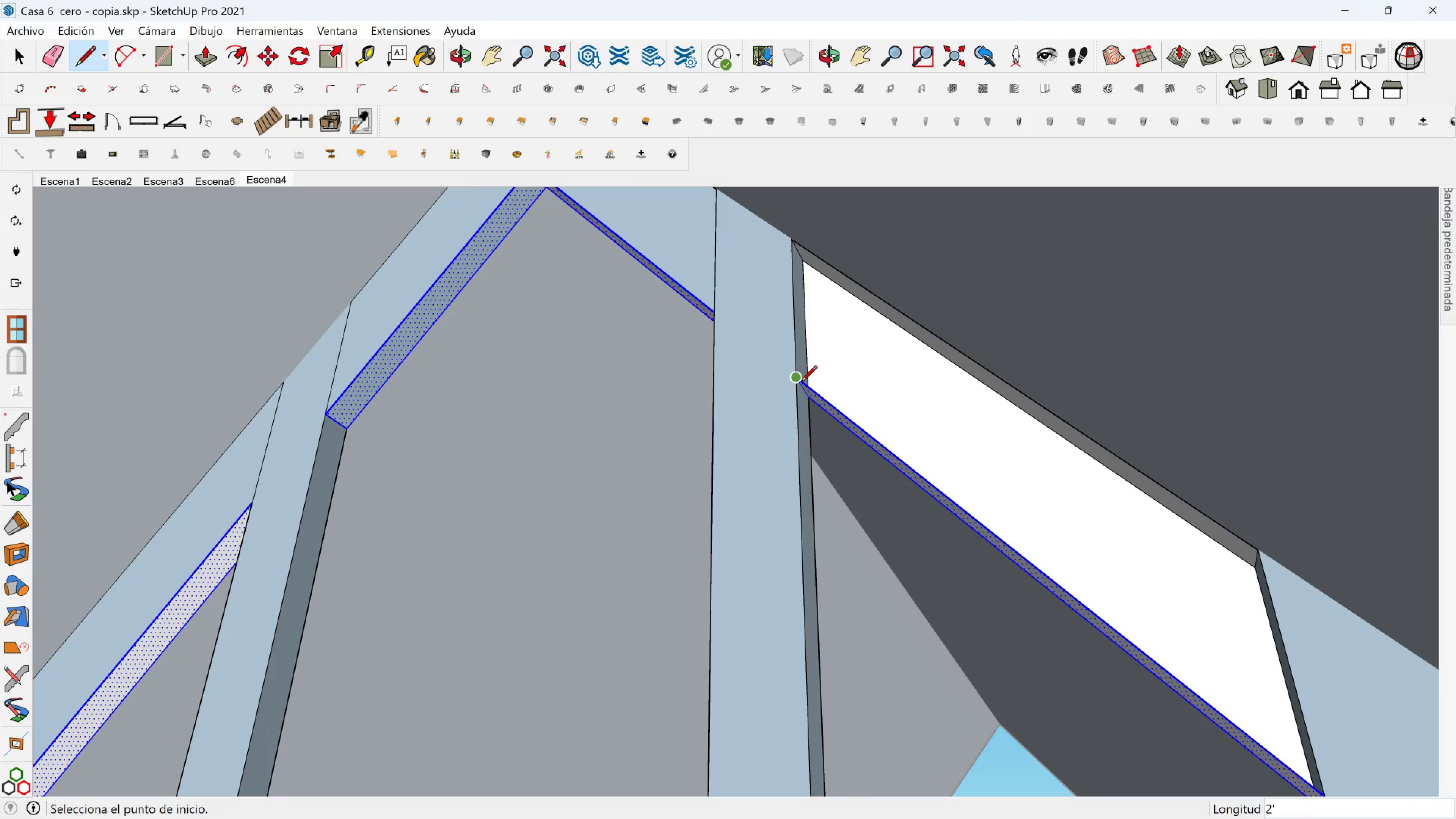 
left_click([801, 383])
 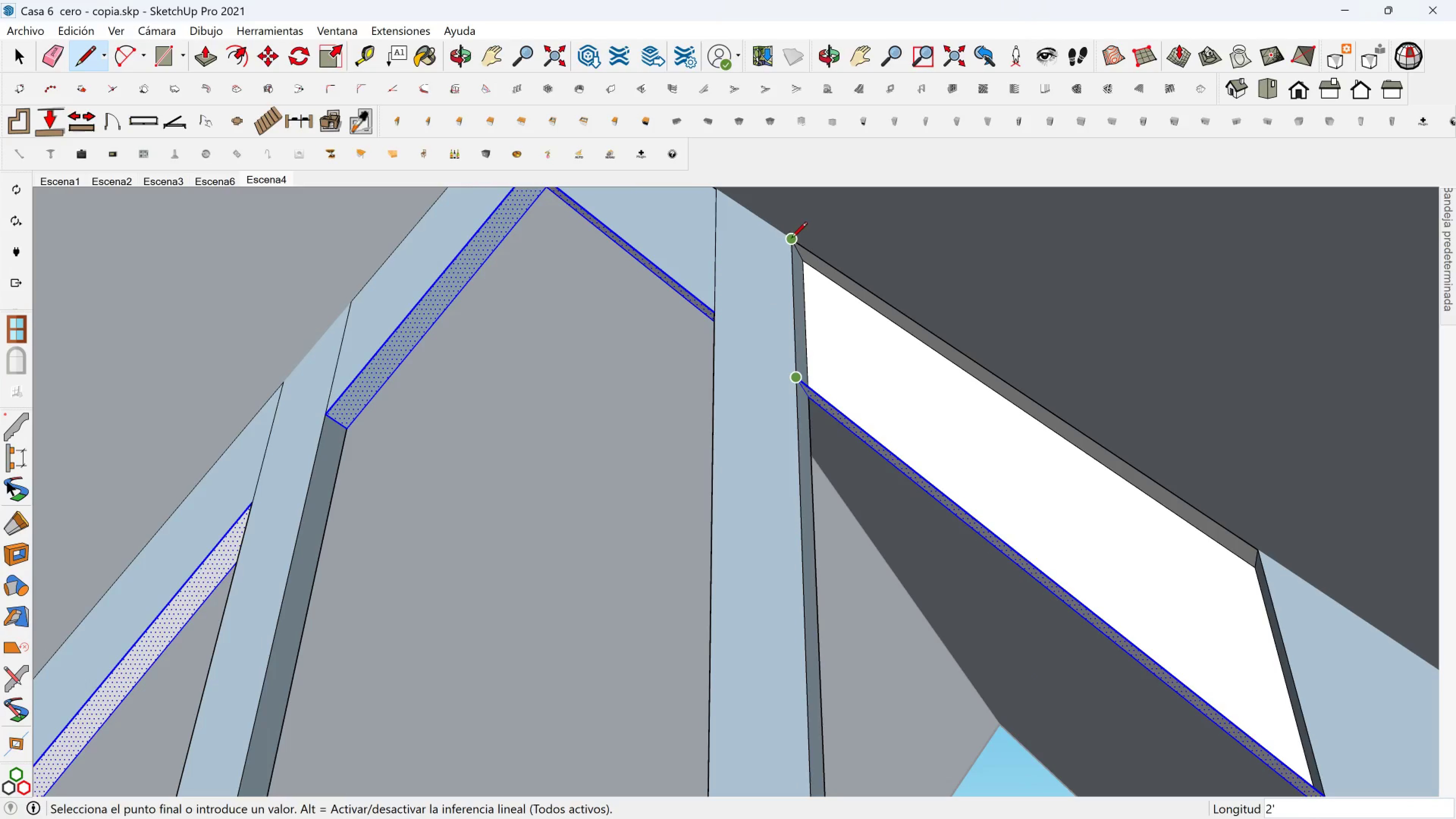 
left_click([791, 239])
 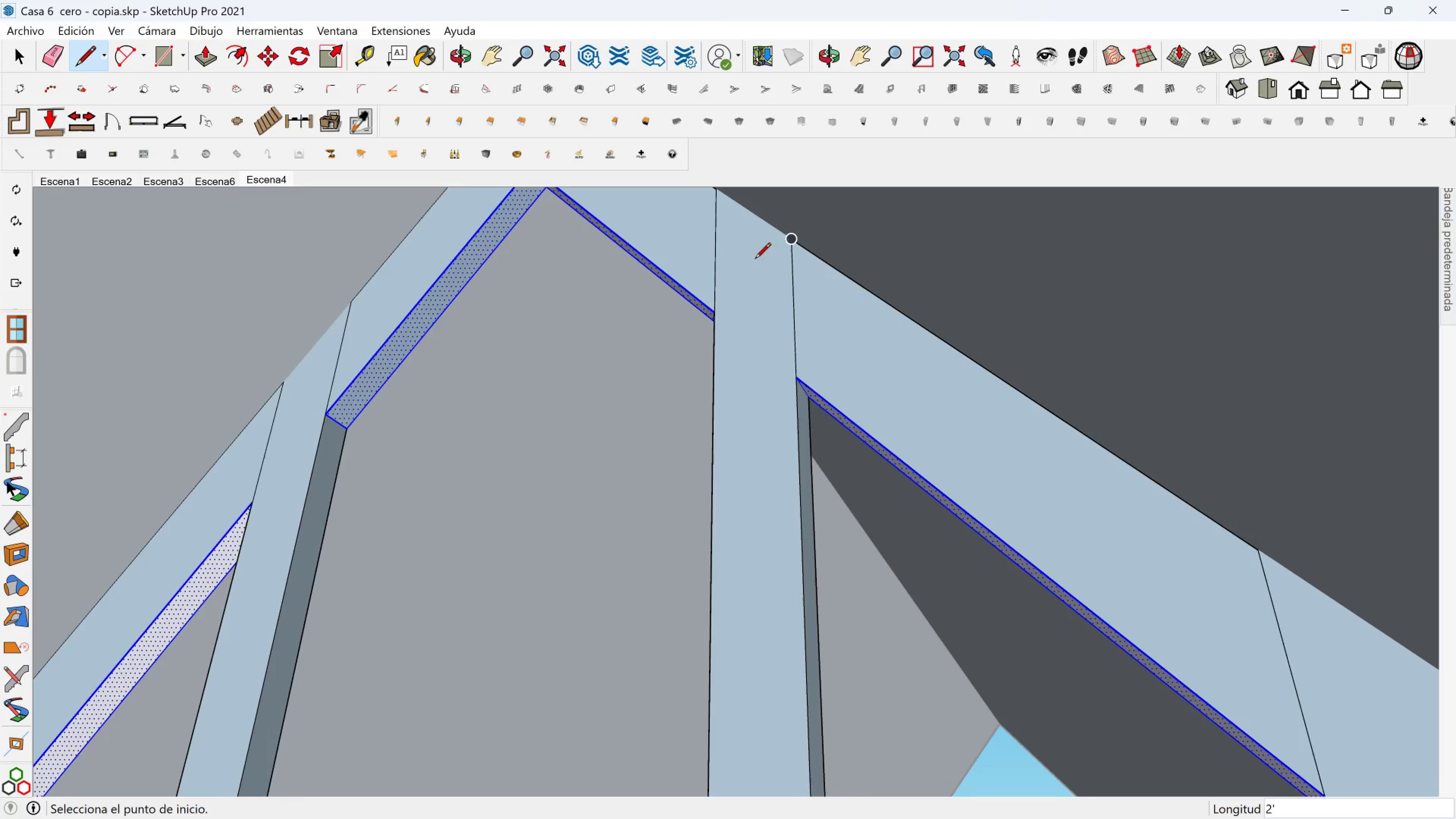 
scroll: coordinate [755, 269], scroll_direction: down, amount: 1.0
 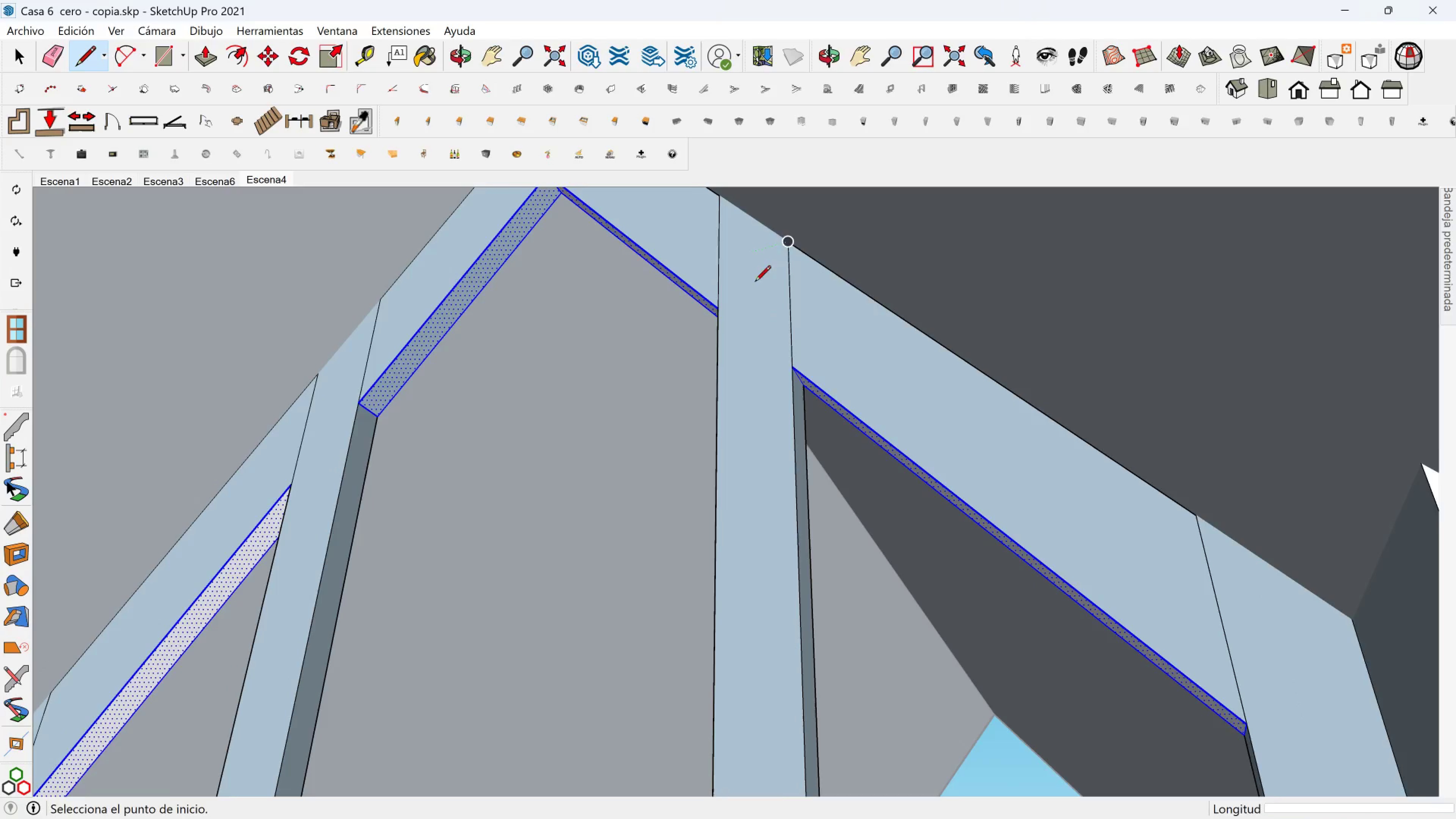 
key(Shift+ShiftLeft)
 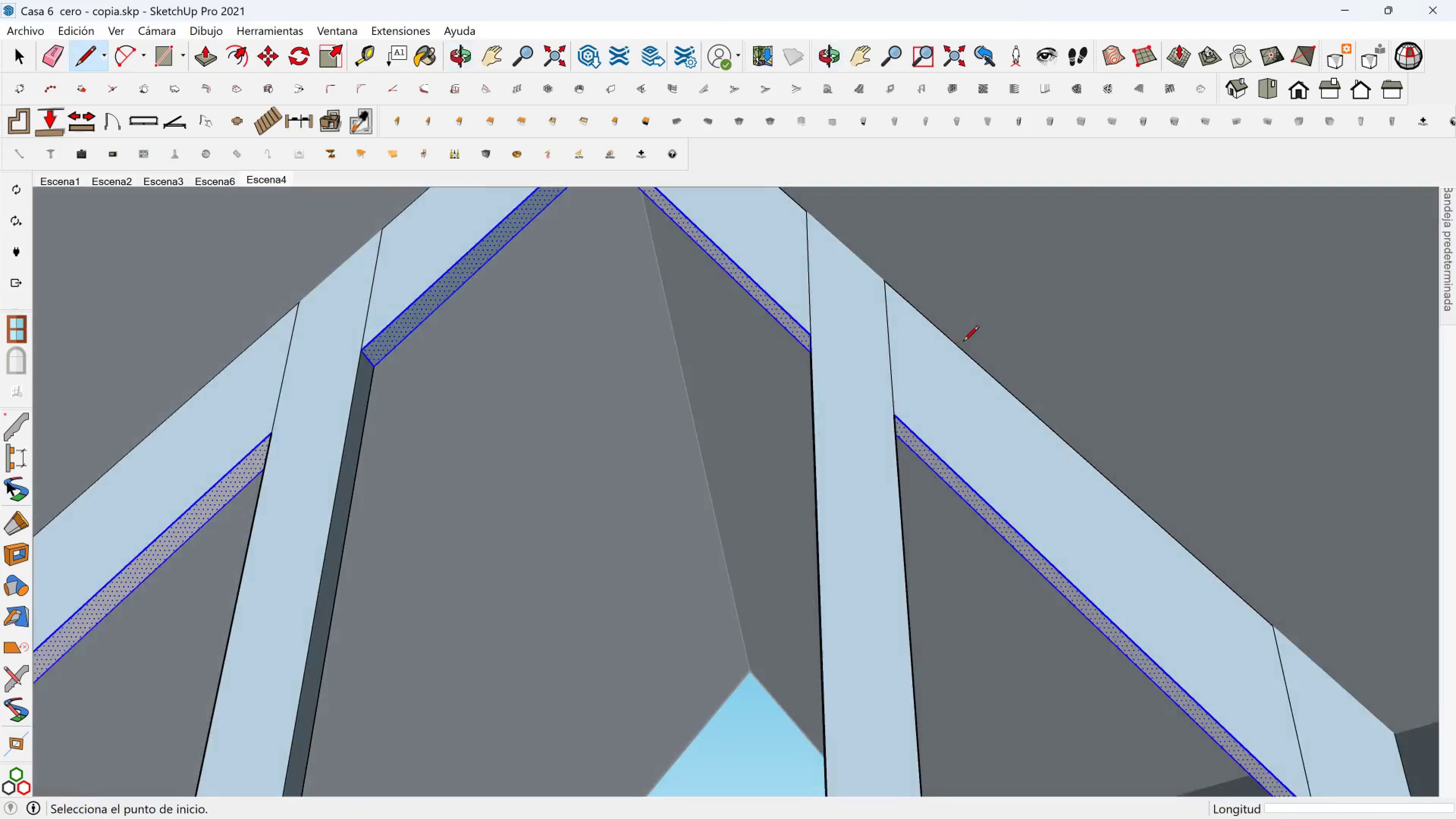 
key(Space)
 